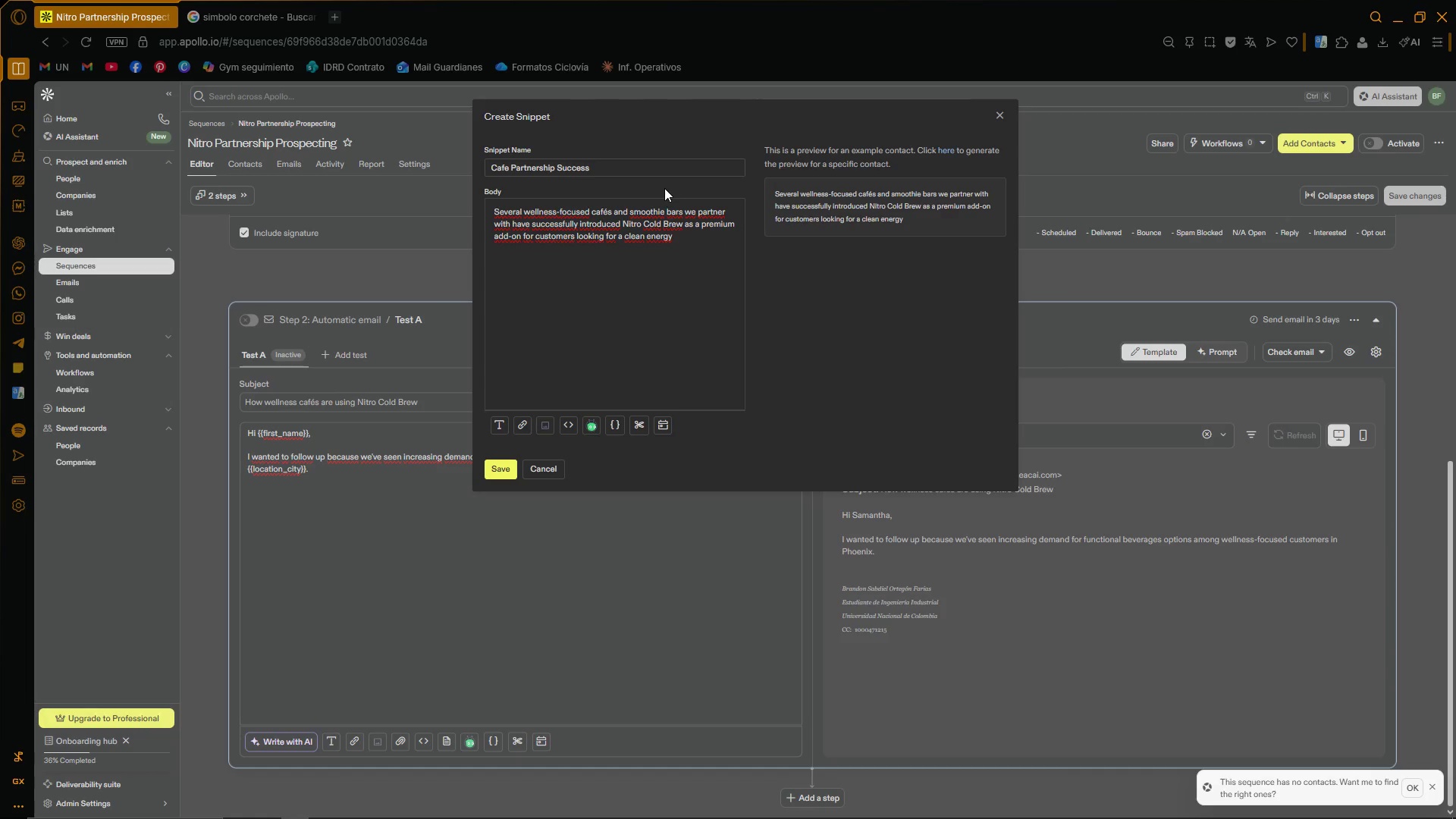 
wait(5.19)
 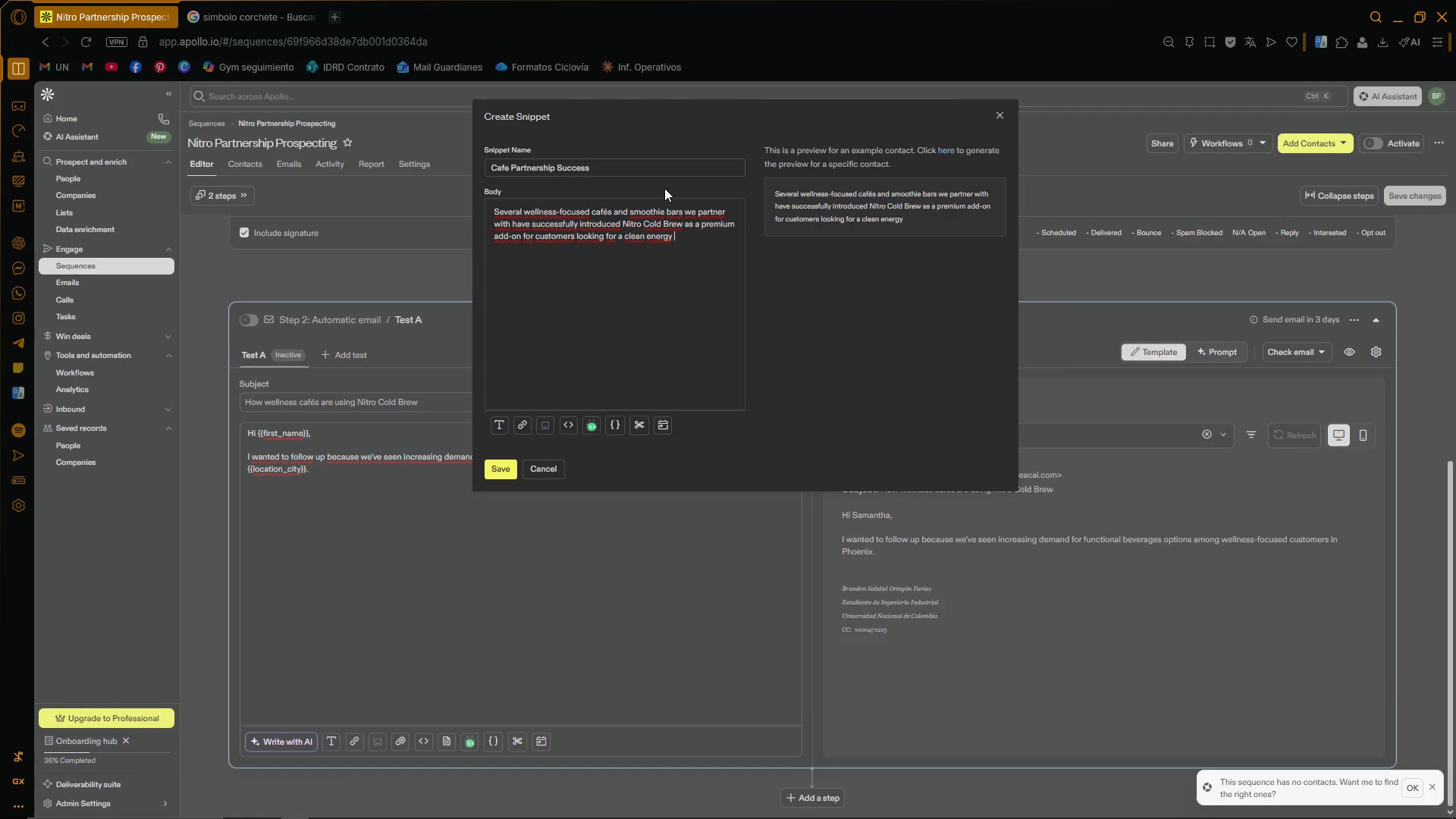 
type(option )
 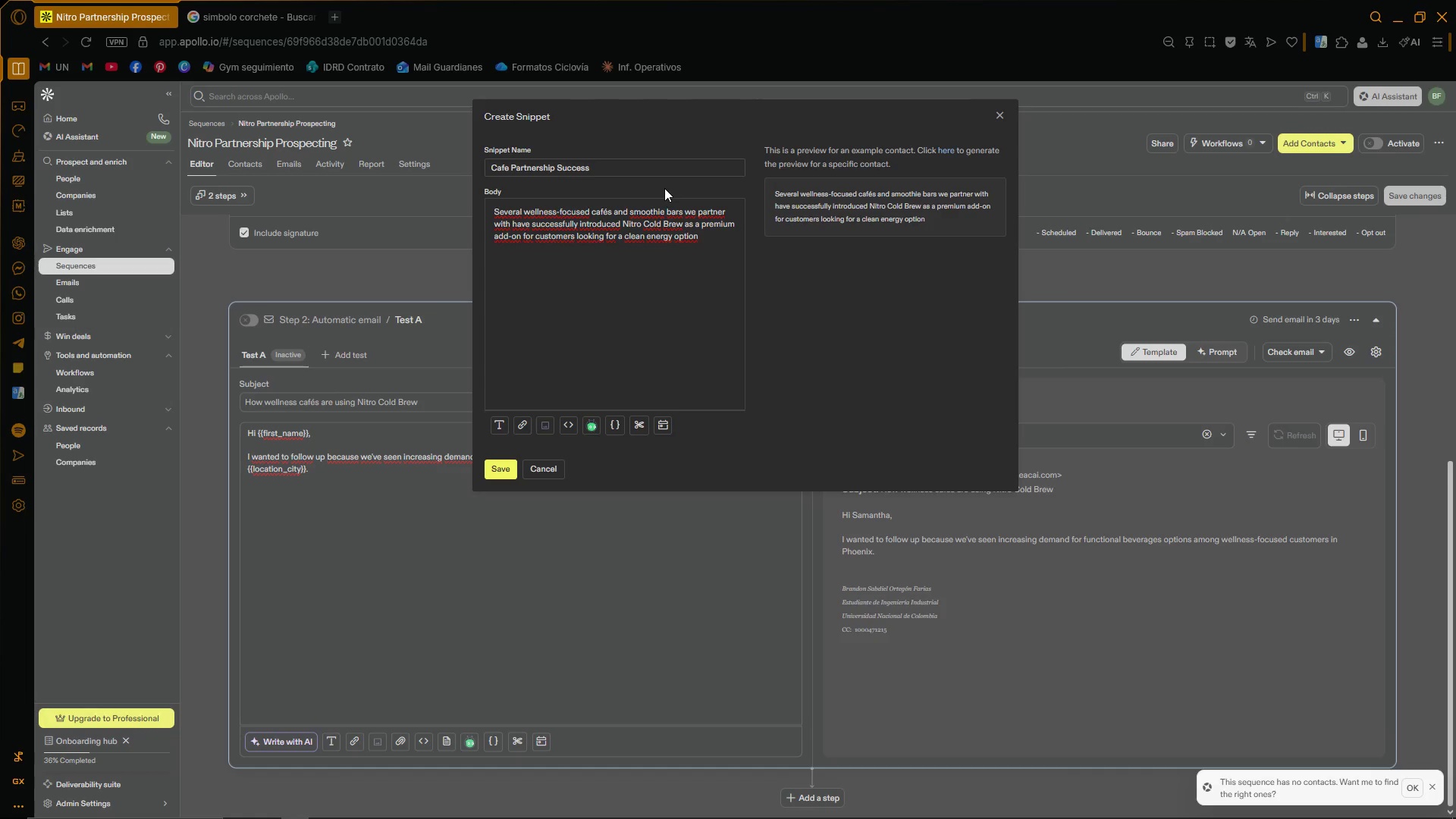 
wait(6.67)
 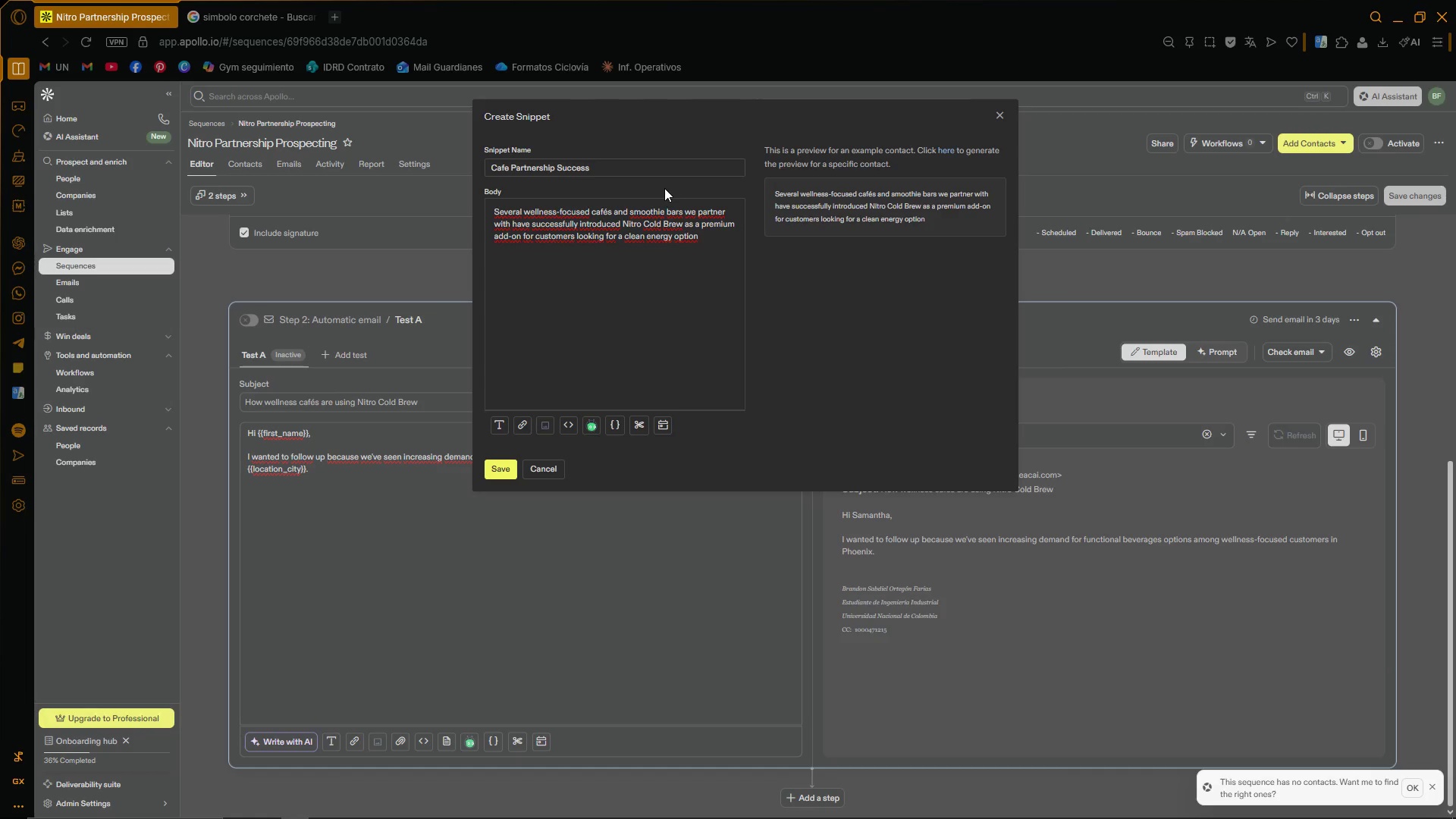 
type(without traditional sugary beverages.)
 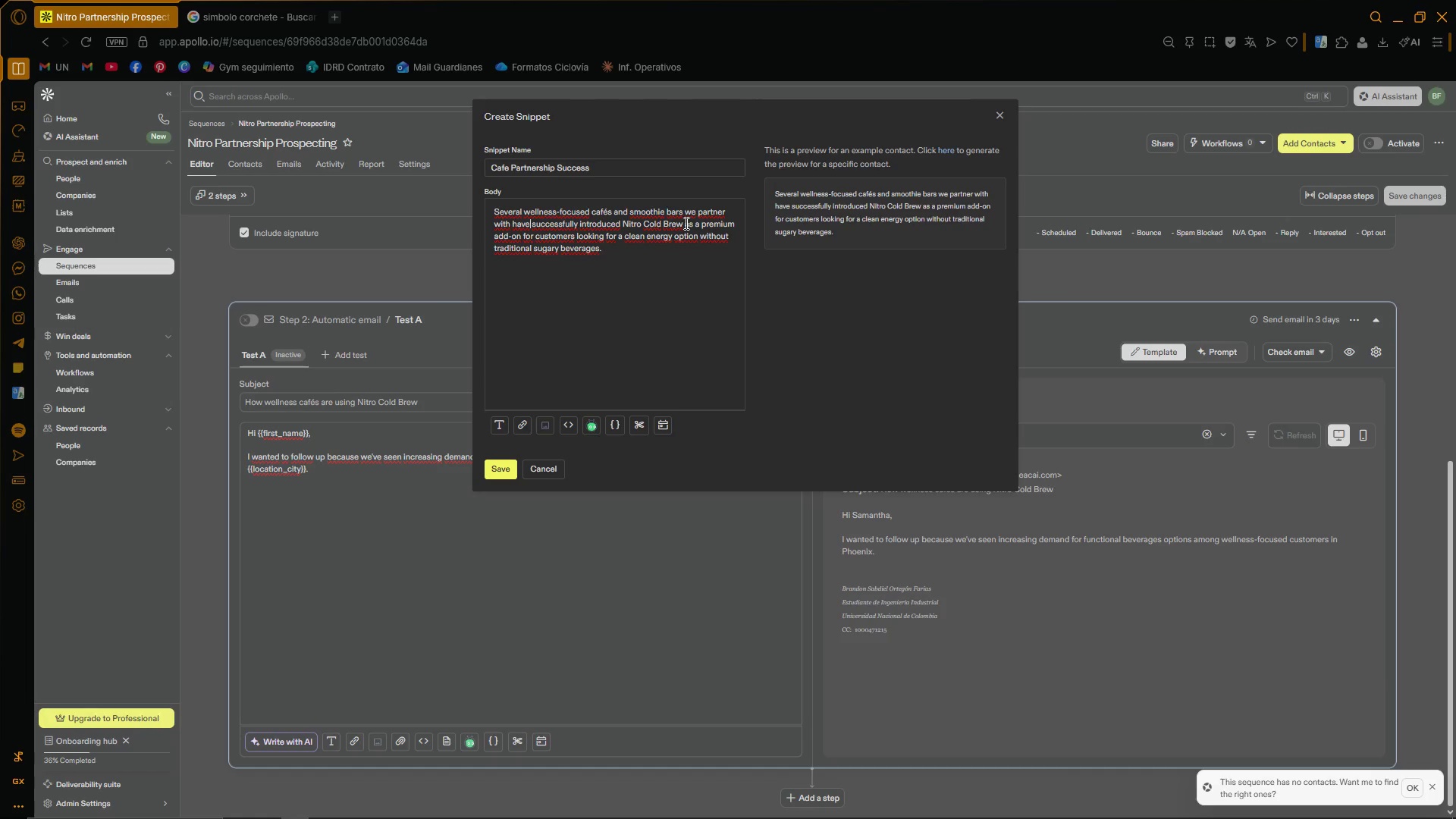 
wait(28.97)
 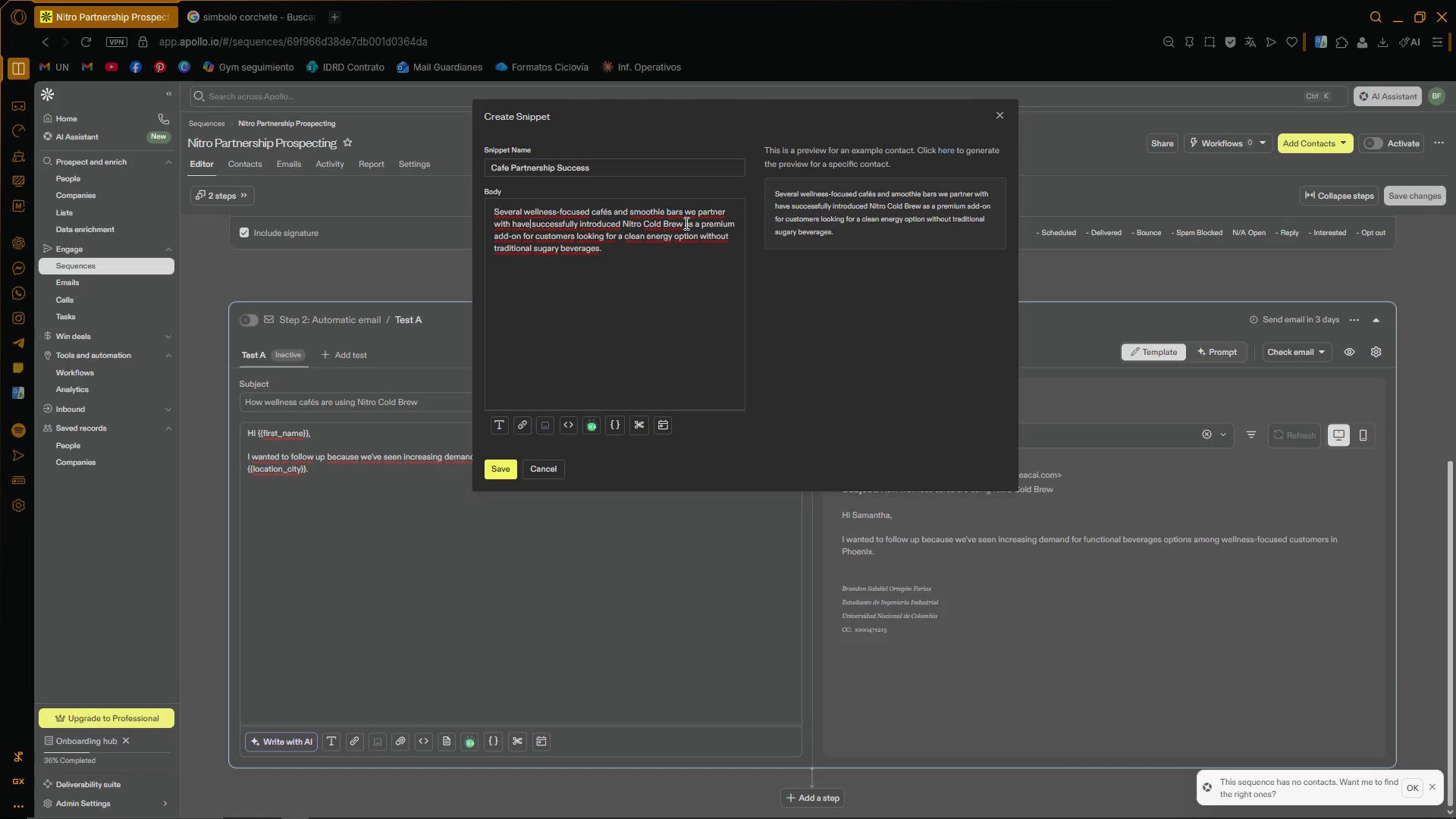 
double_click([605, 248])
 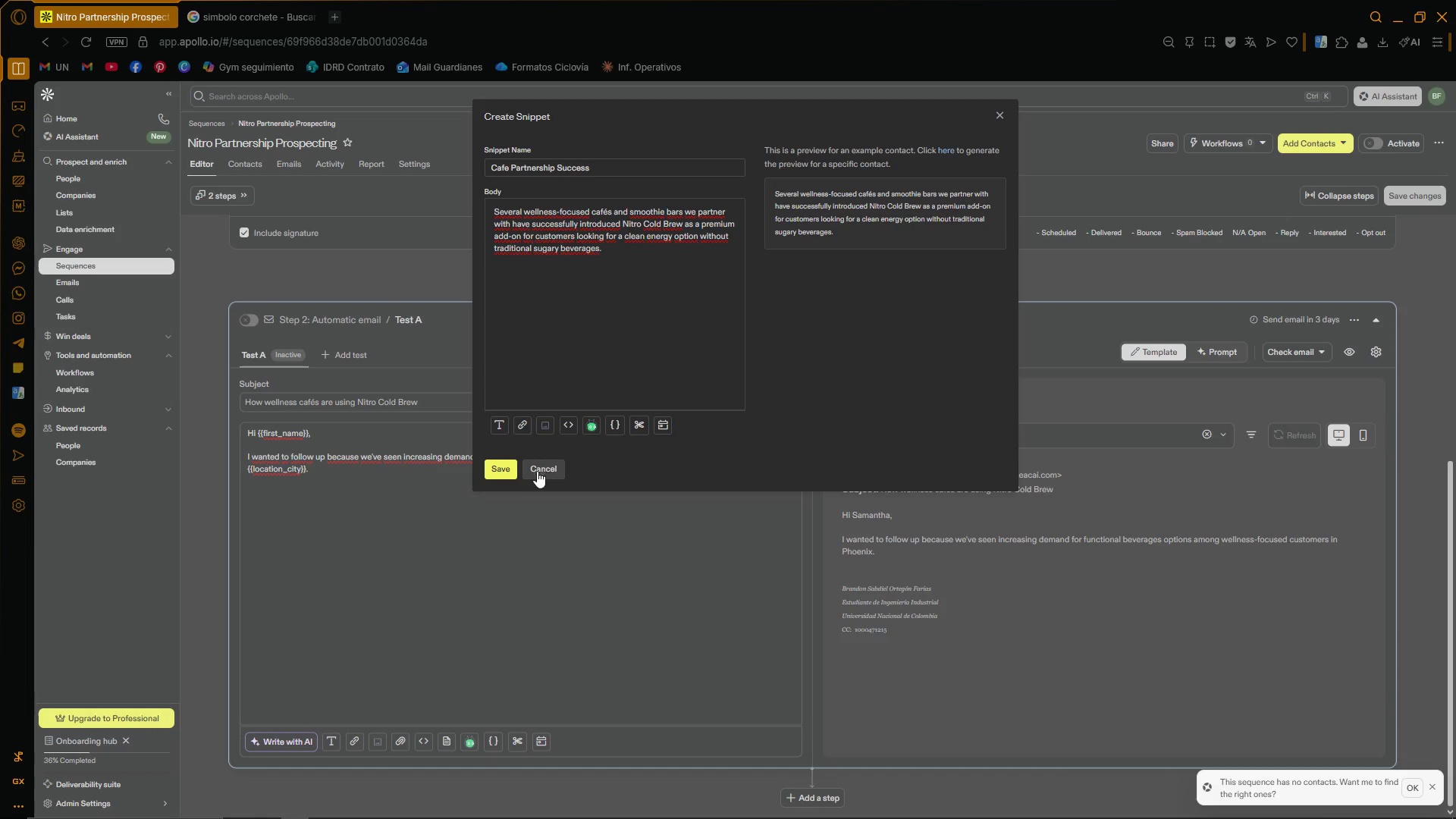 
left_click([510, 471])
 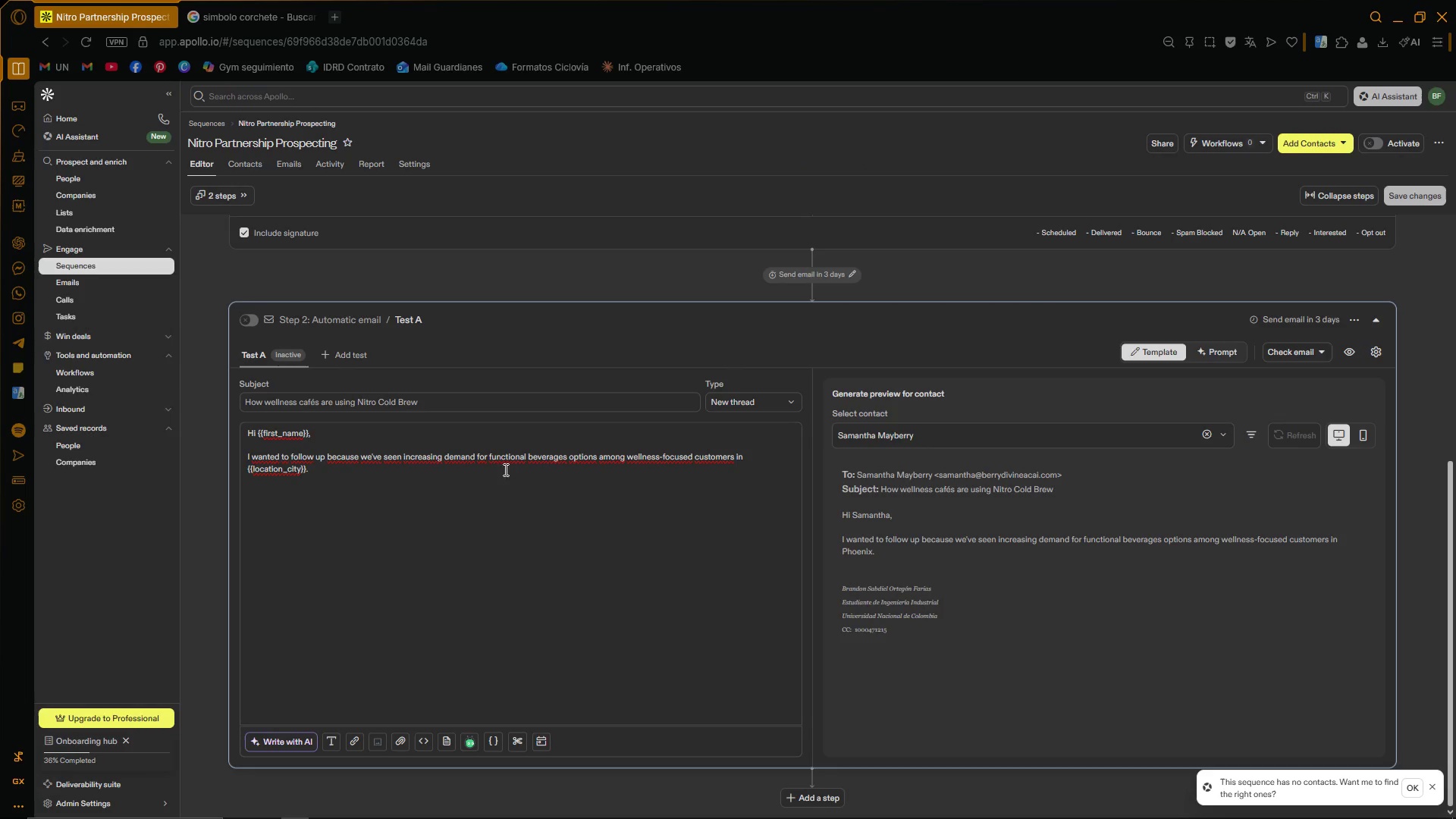 
left_click([463, 532])
 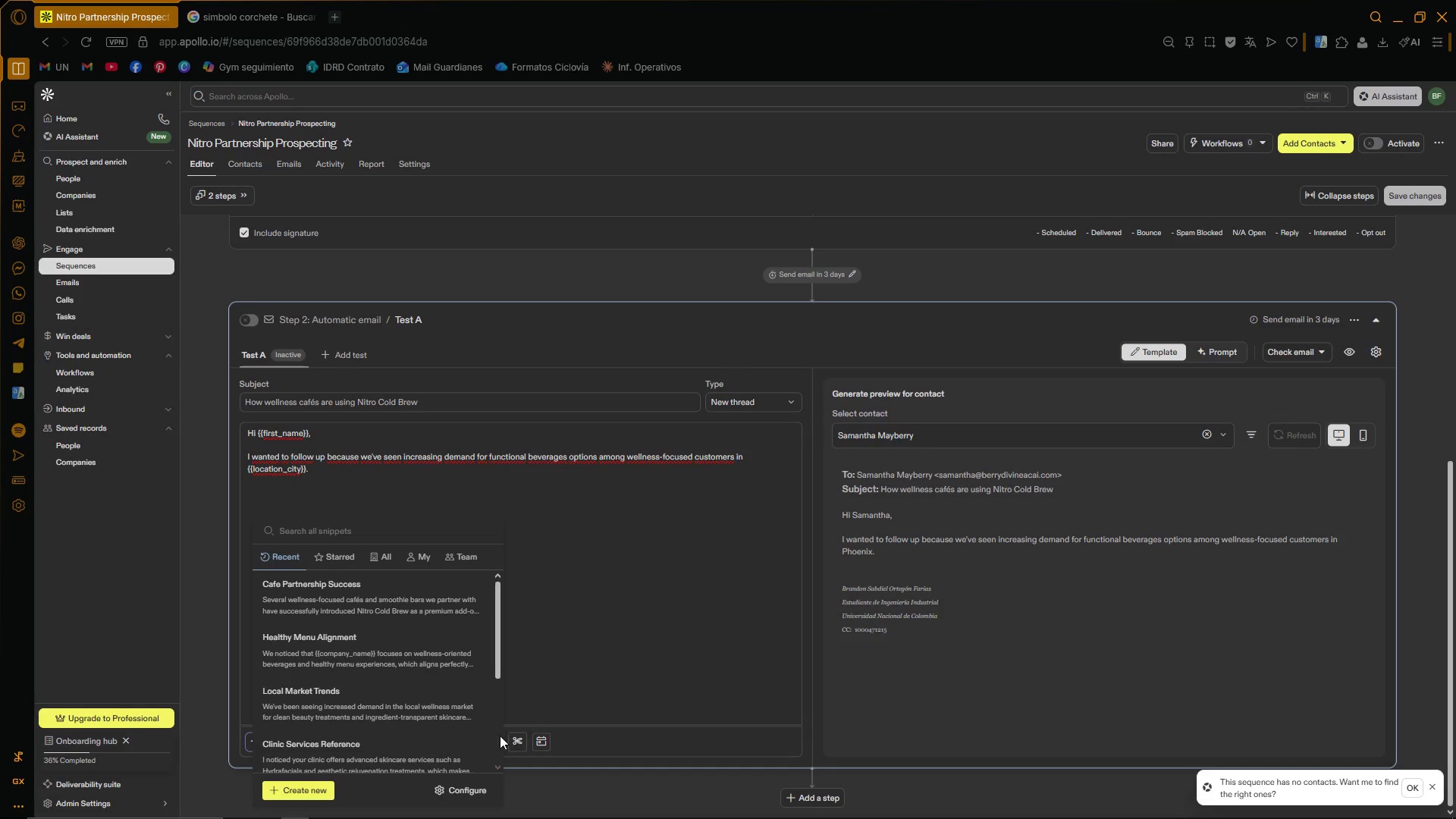 
left_click([365, 604])
 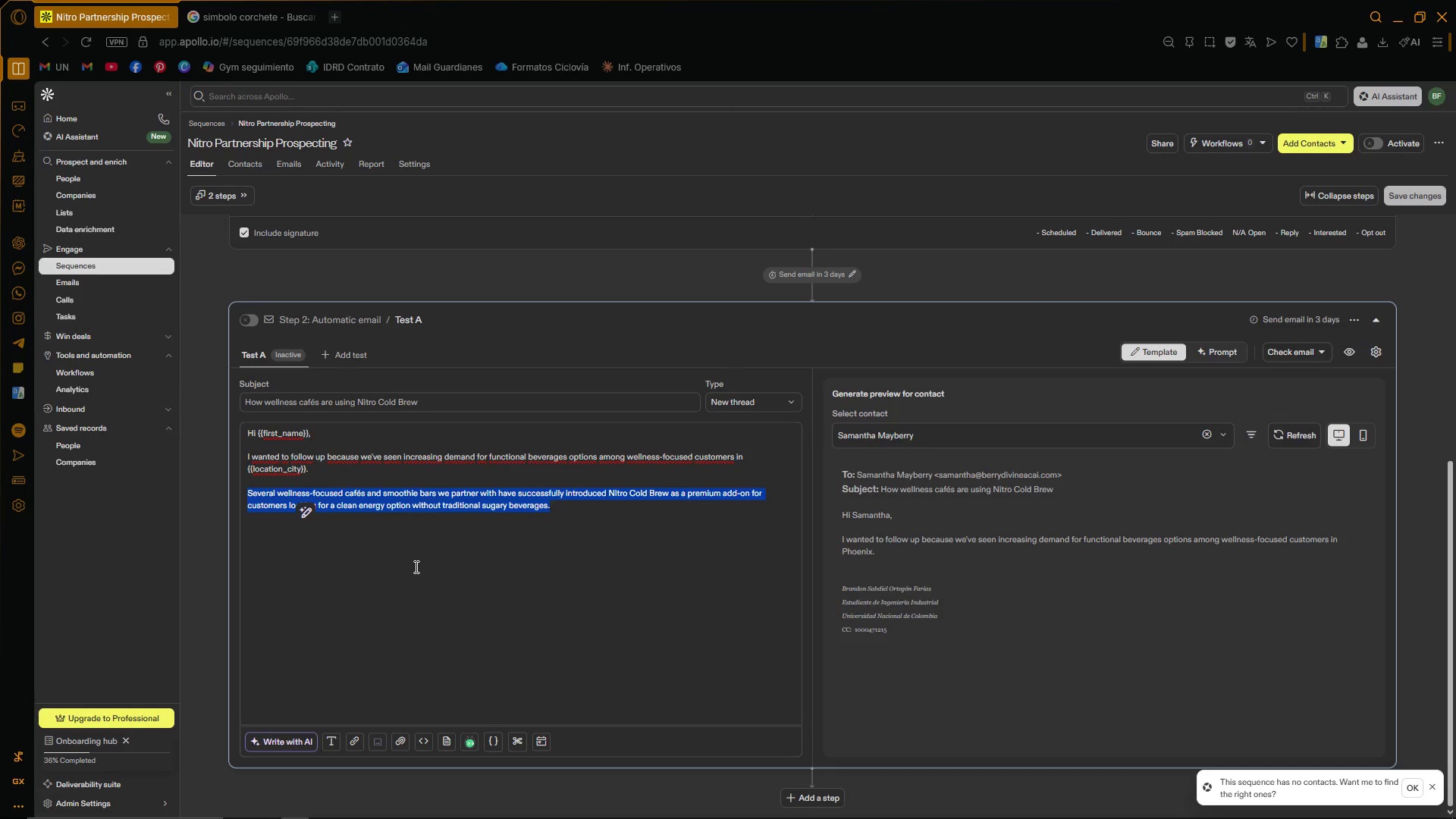 
left_click([463, 563])
 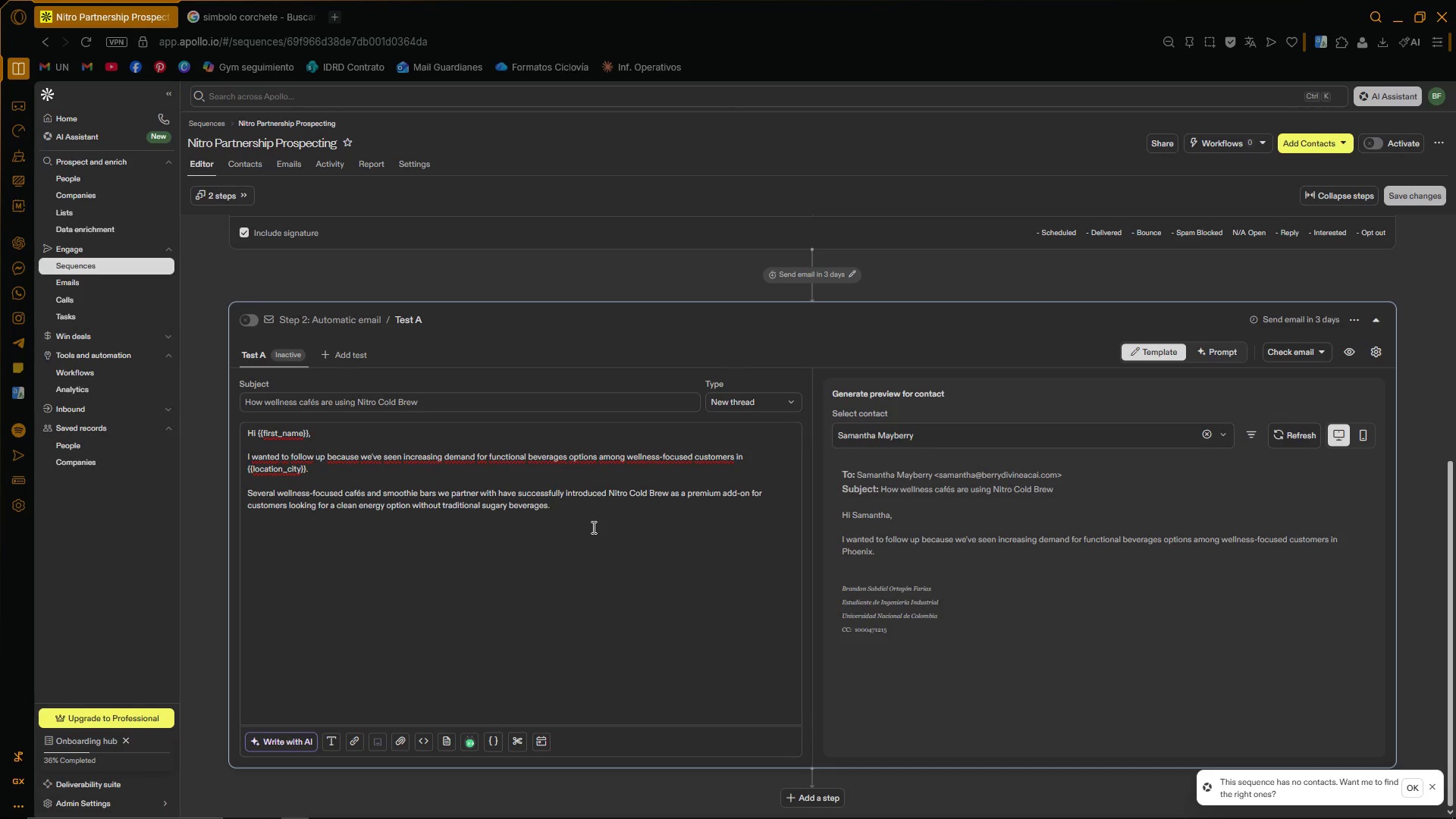 
key(Enter)
 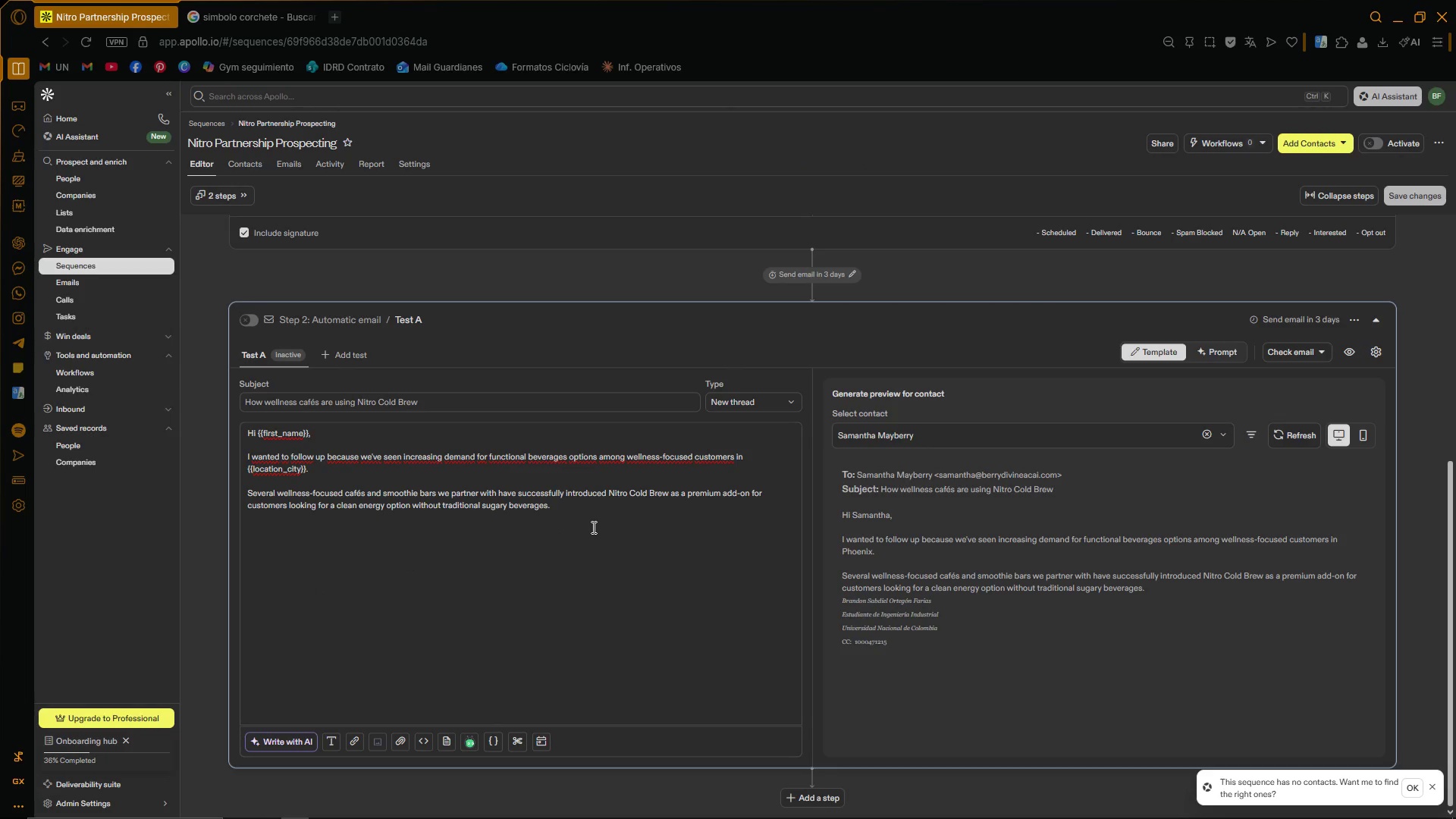 
key(Enter)
 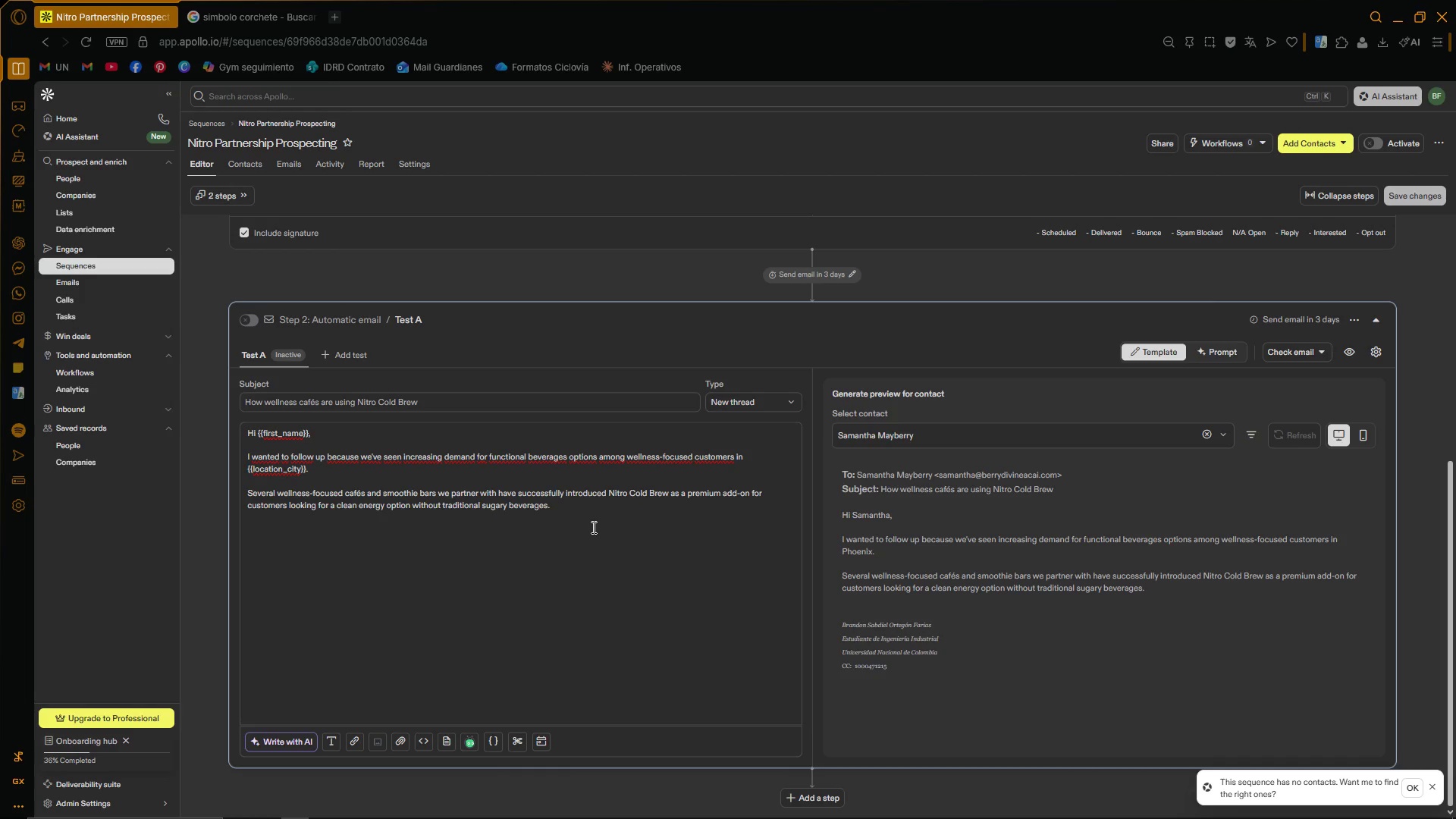 
wait(20.8)
 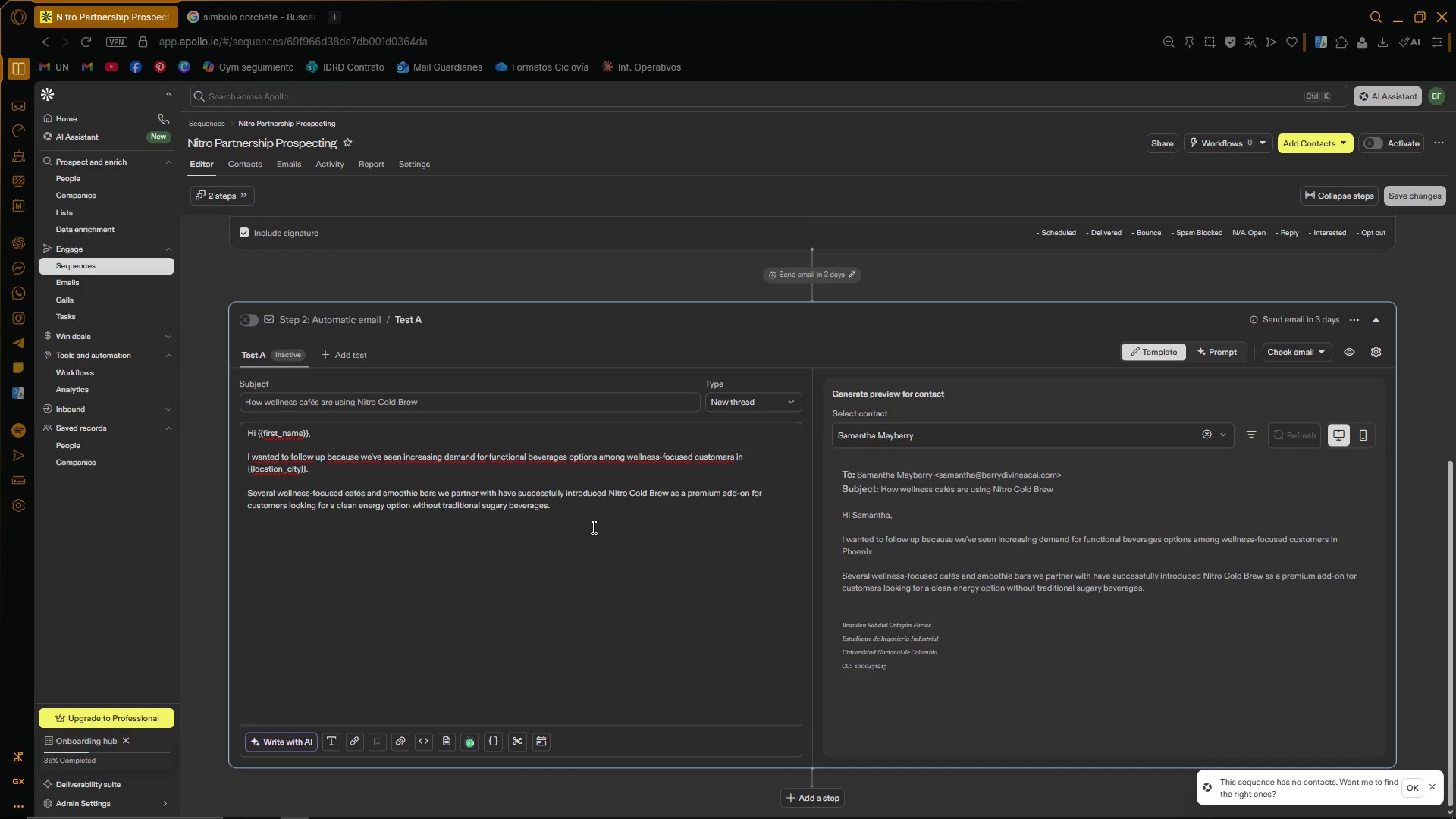 
type(Many partners apr)
key(Backspace)
type(preciate that Nitro Cold Brew provides a premium cafe )
key(Backspace)
key(Backspace)
type(feine opt)
key(Backspace)
type(tion that )
 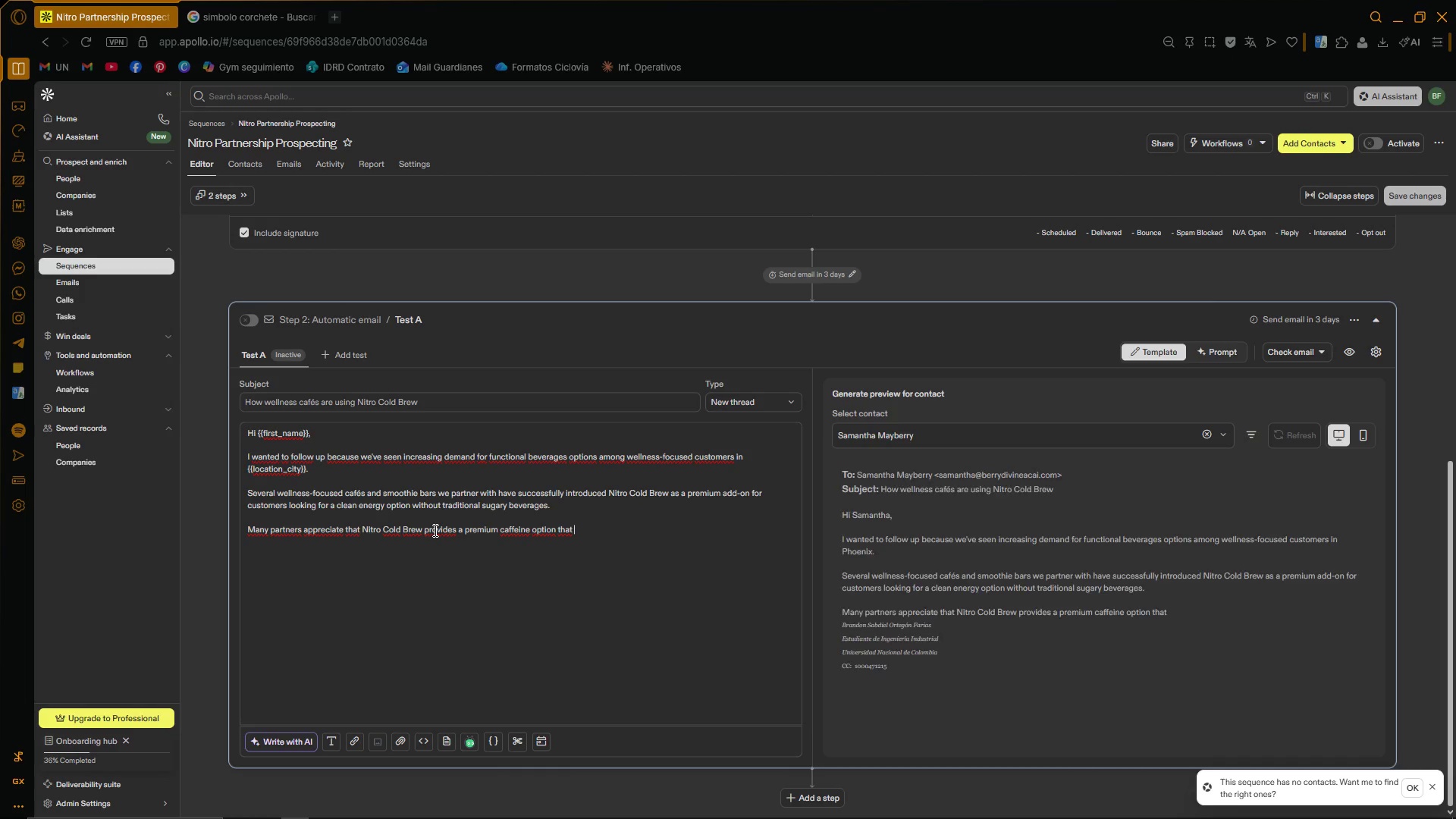 
type(complemets )
key(Backspace)
key(Backspace)
key(Backspace)
type(nts, )
key(Backspace)
key(Backspace)
type( smoothies, juice cleanses, and other health-oriented products without )
 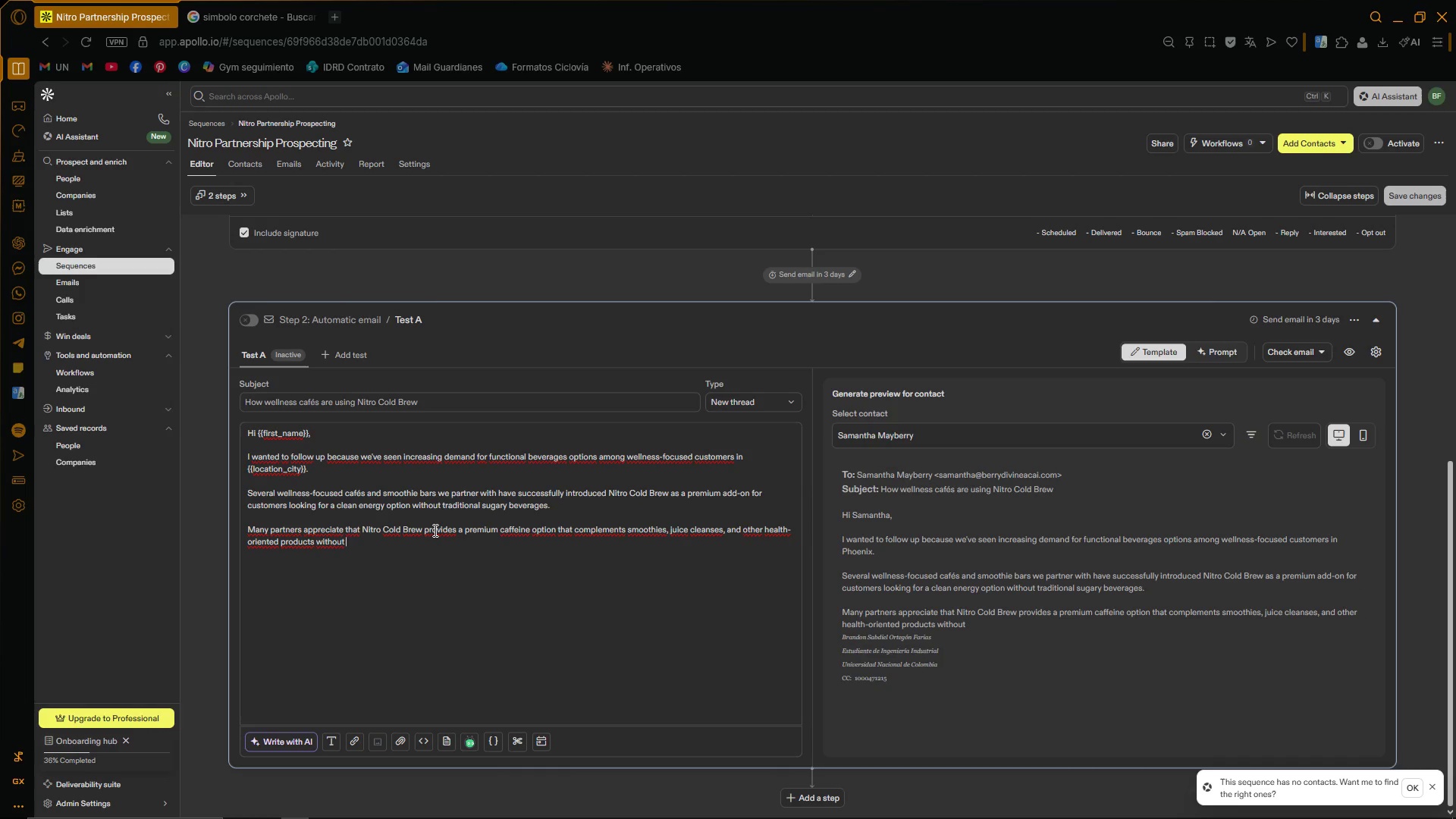 
type(disrupting )
 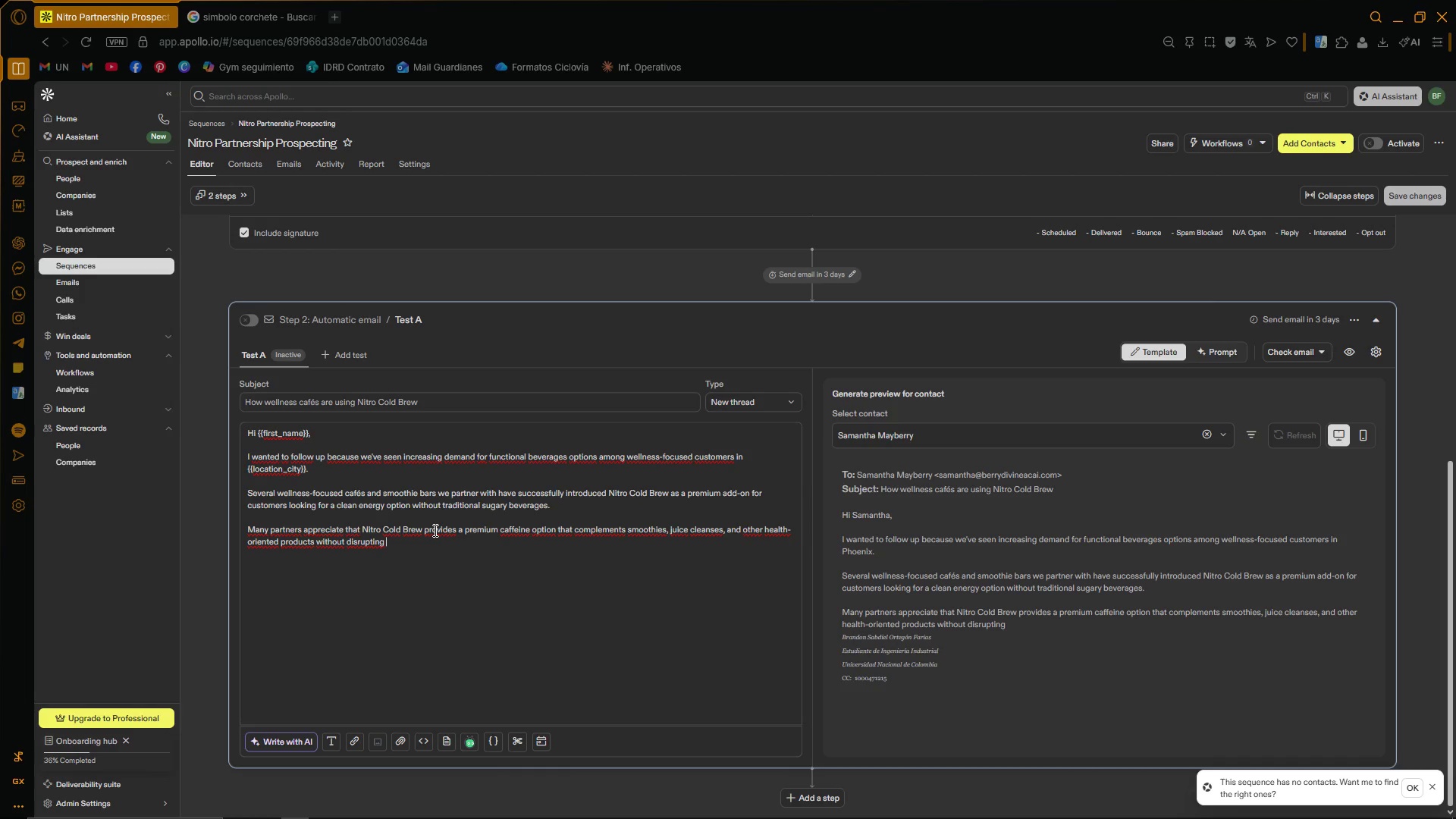 
type(their brand identify.)
 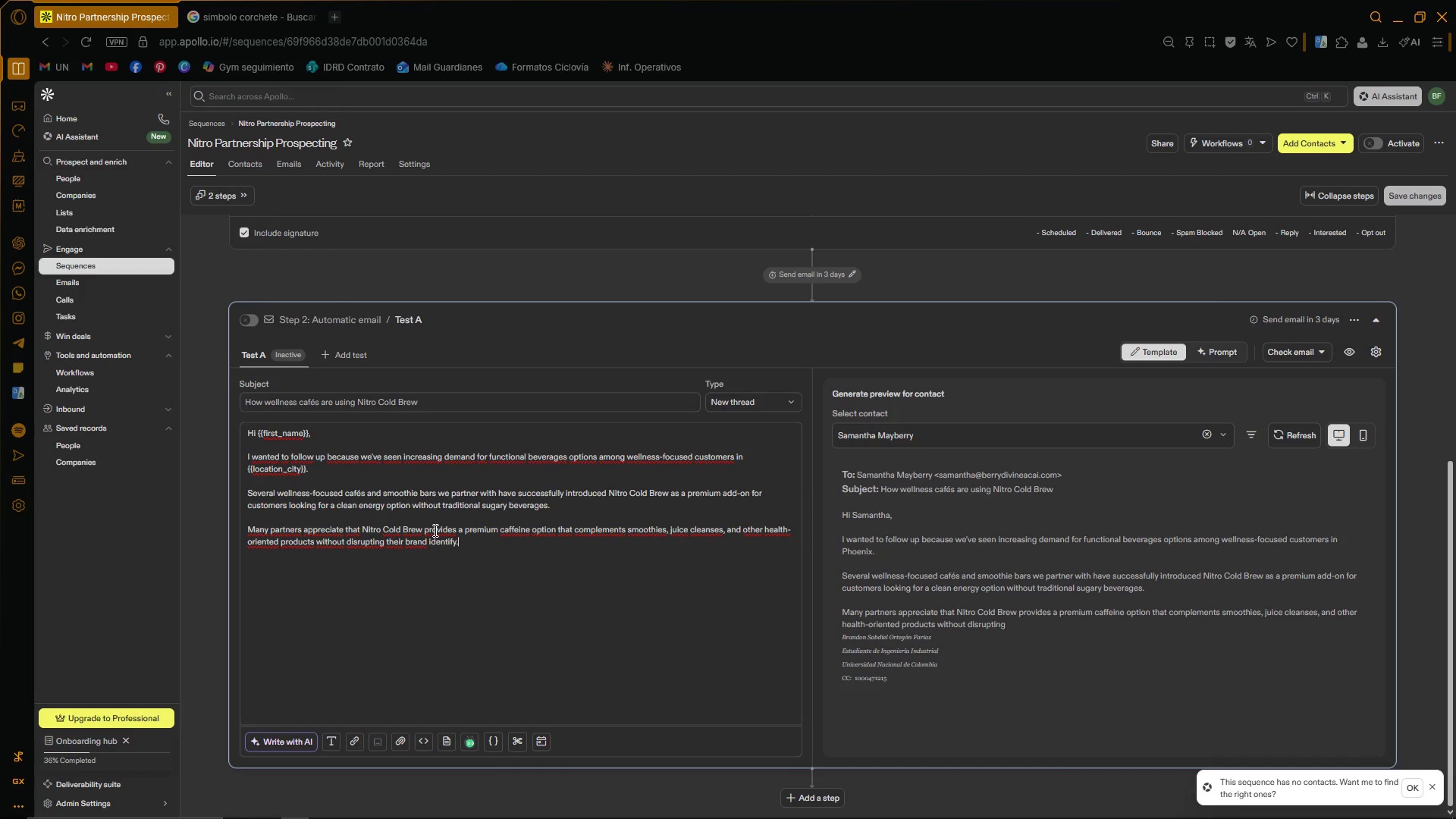 
key(Enter)
 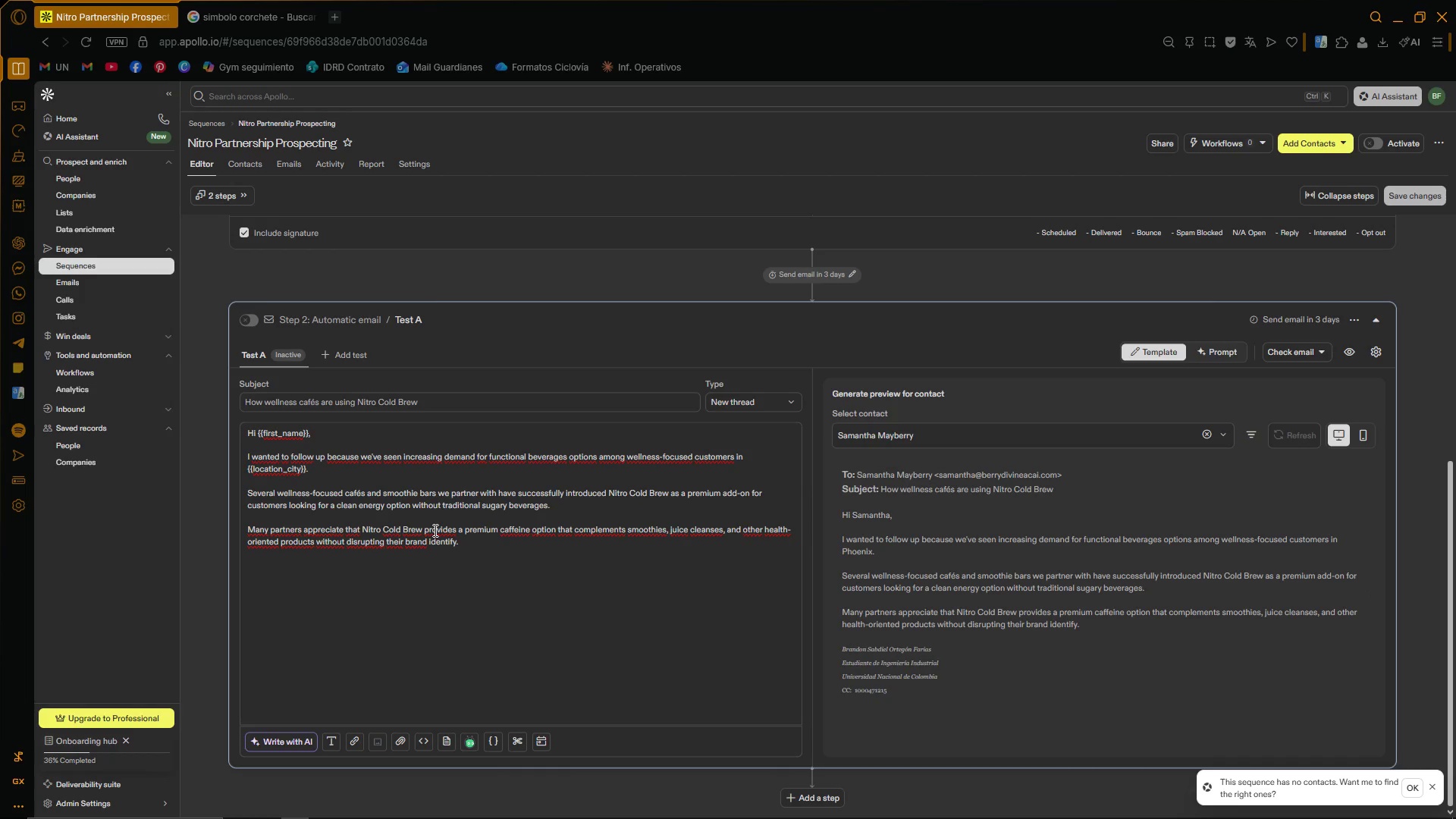 
key(Enter)
 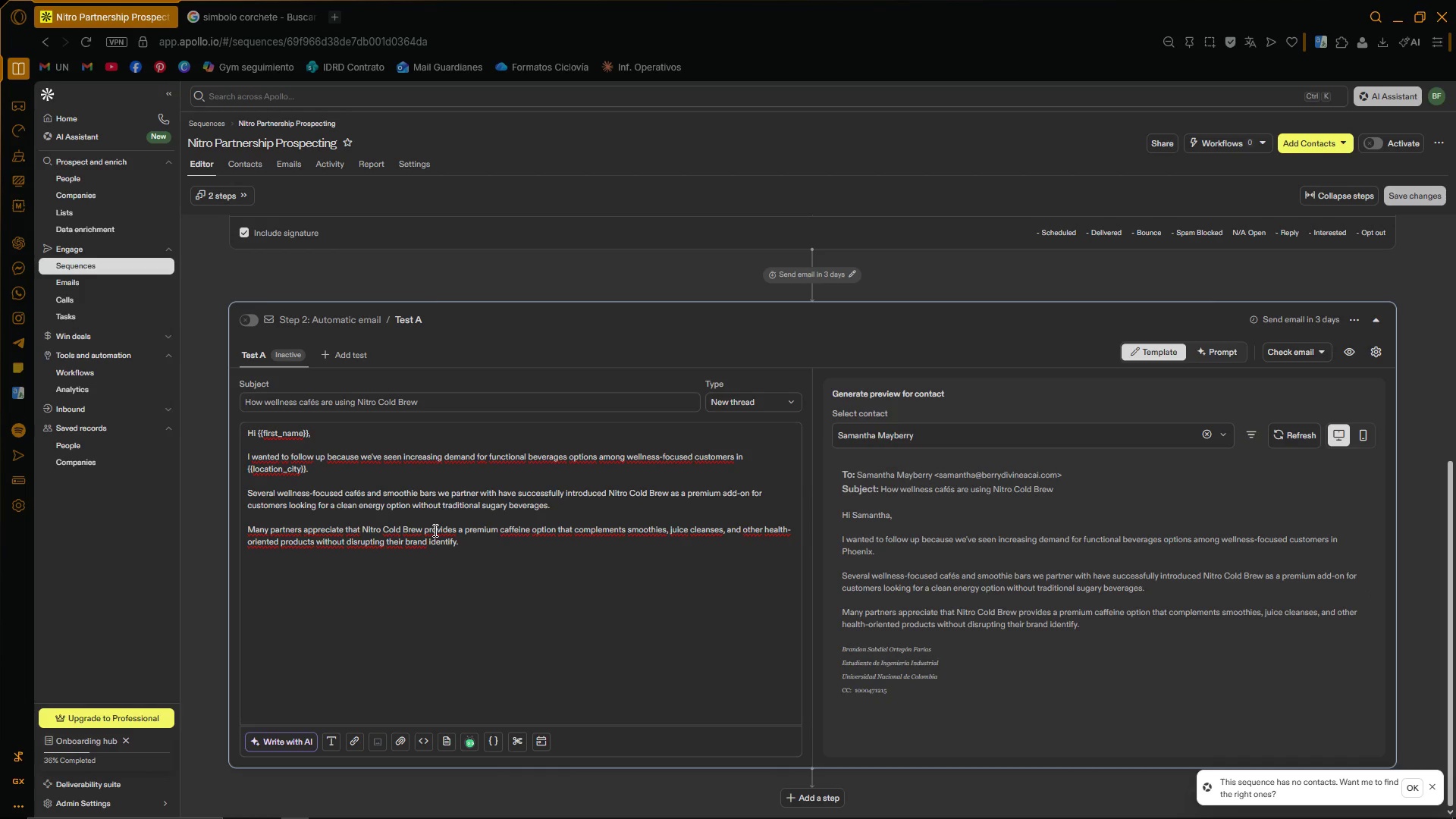 
type(If helpful, I[d be happy to share examples )
 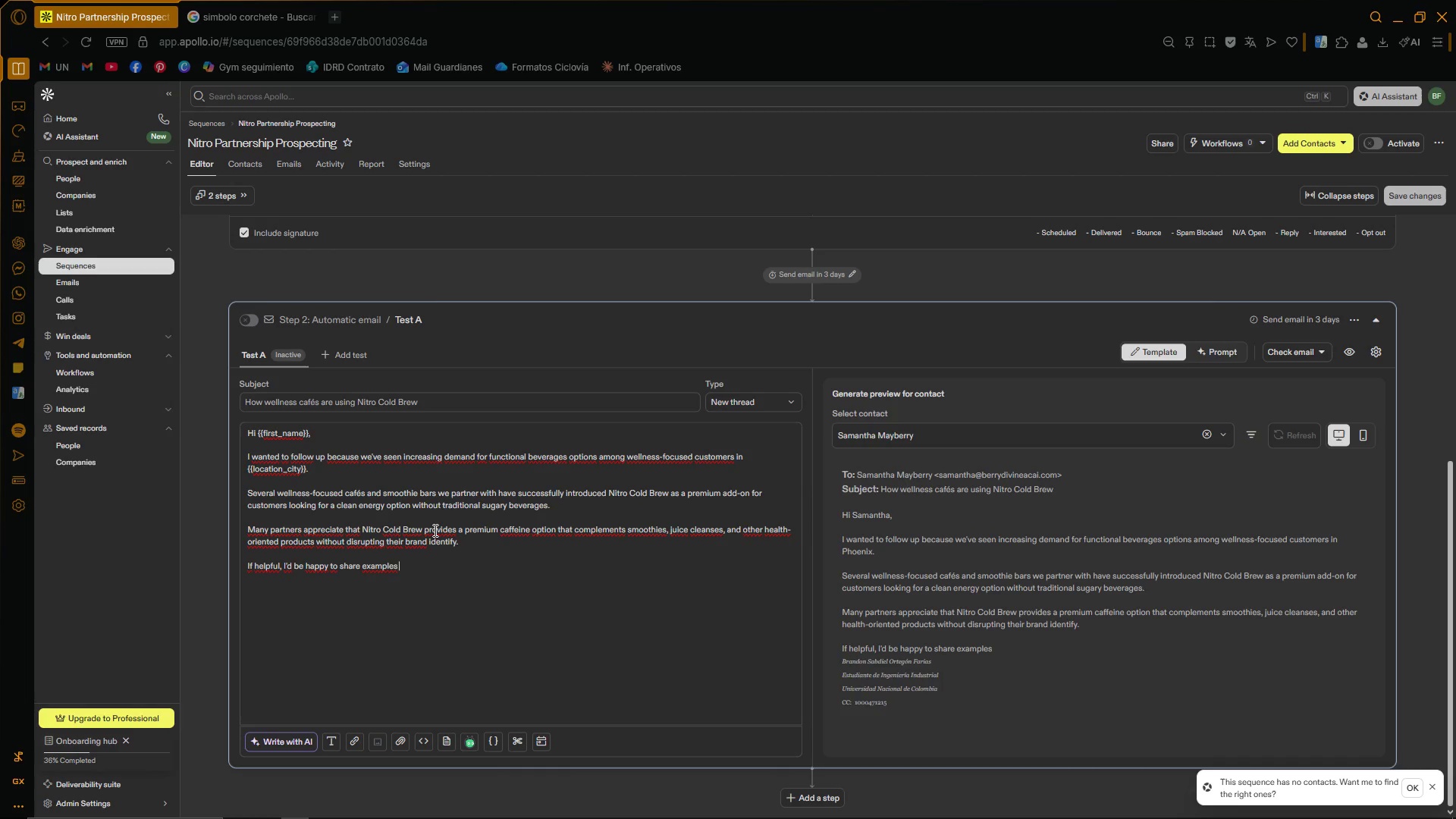 
type(of how similar beverage p;r)
key(Backspace)
key(Backspace)
type(rograms have been introduced successfully.)
 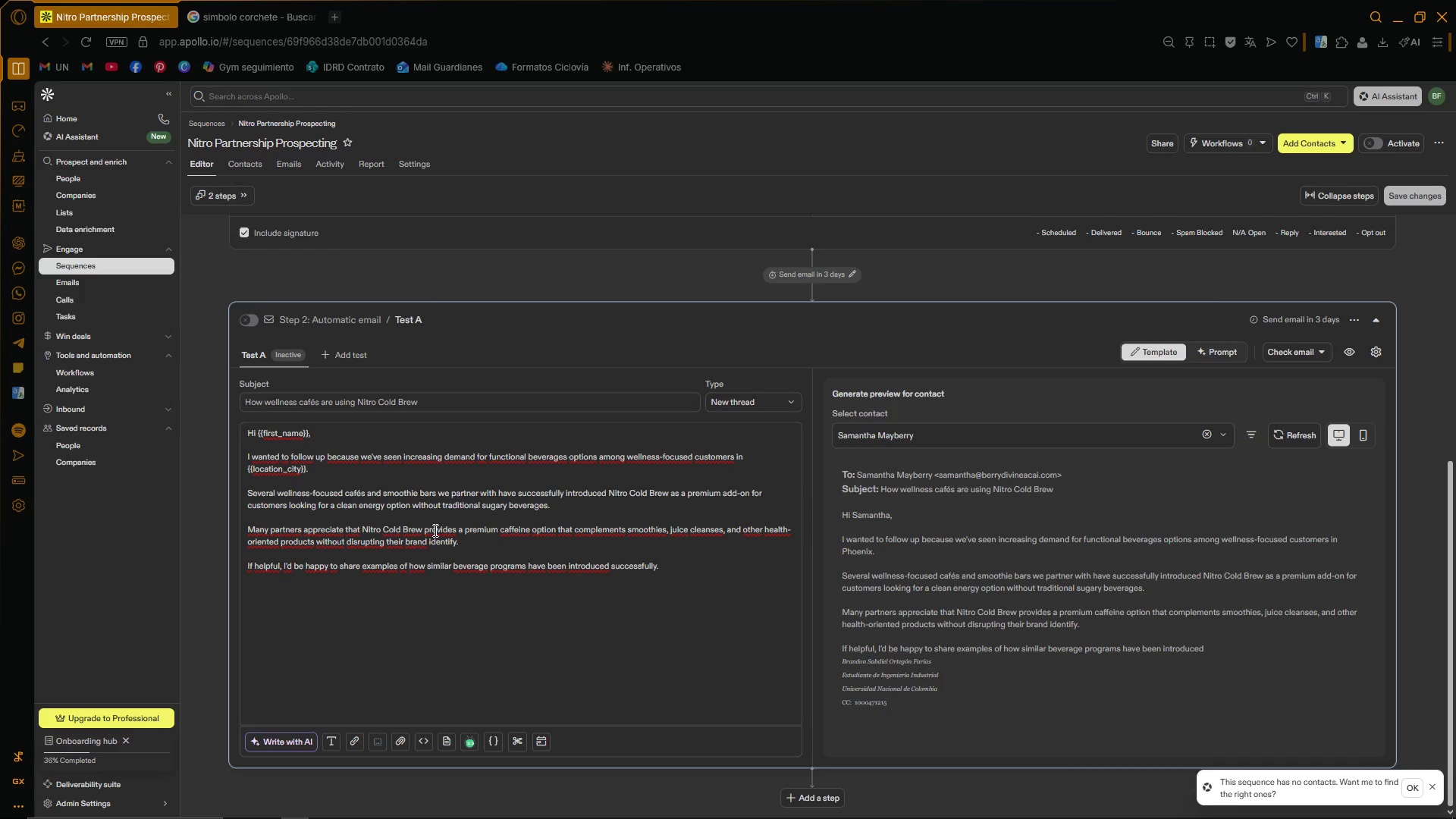 
key(Enter)
 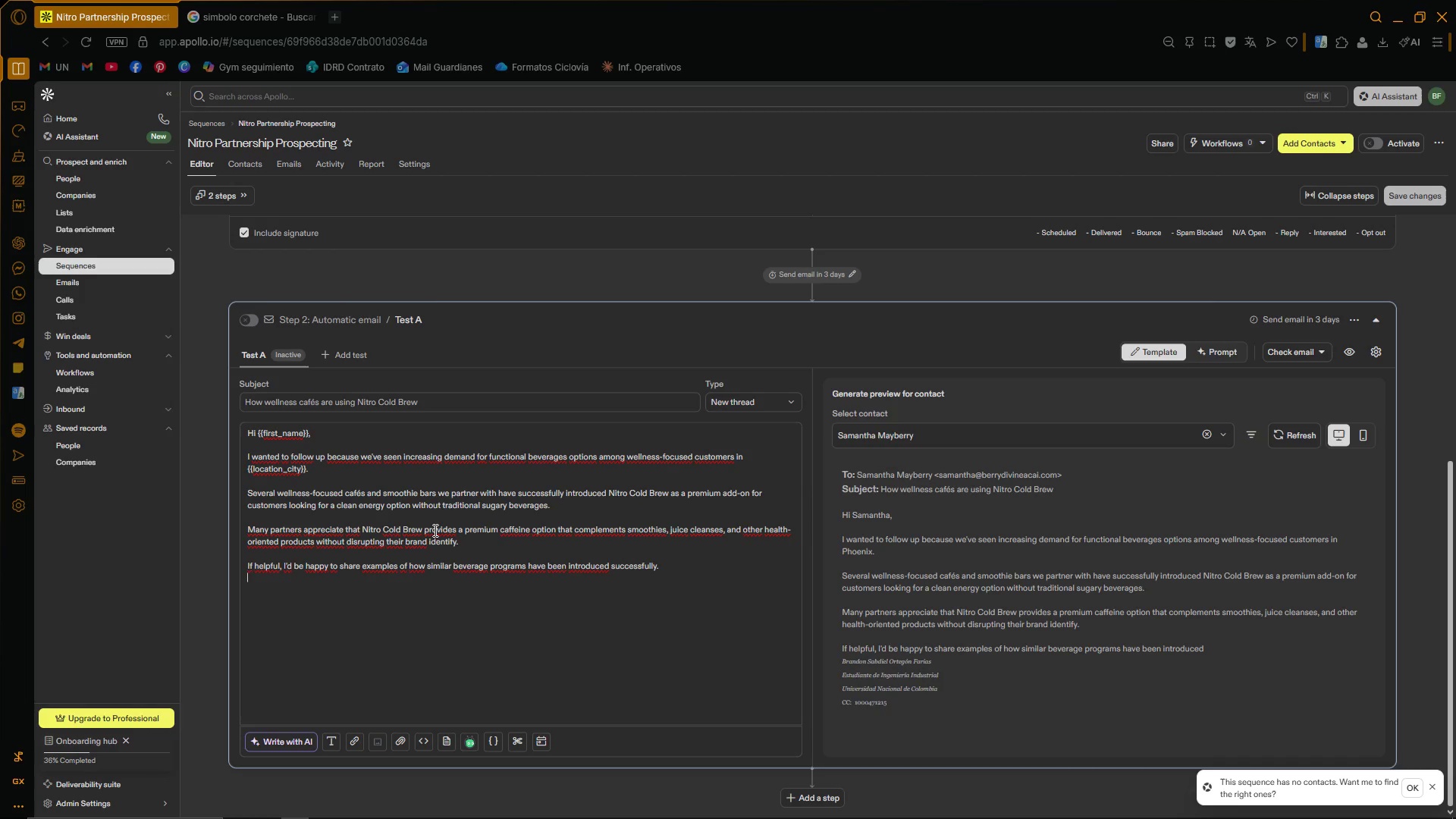 
key(Enter)
 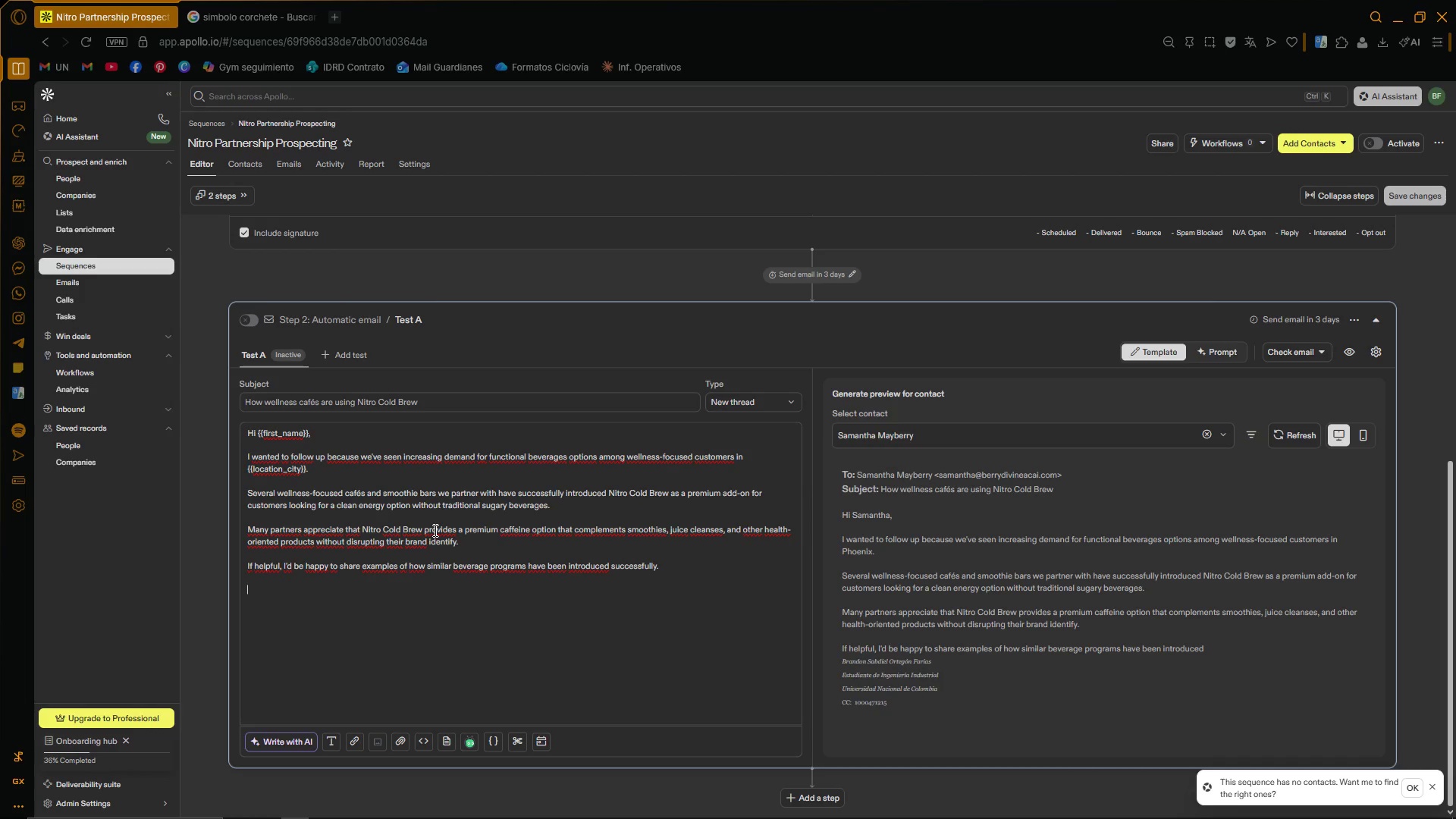 
type(Best,)
 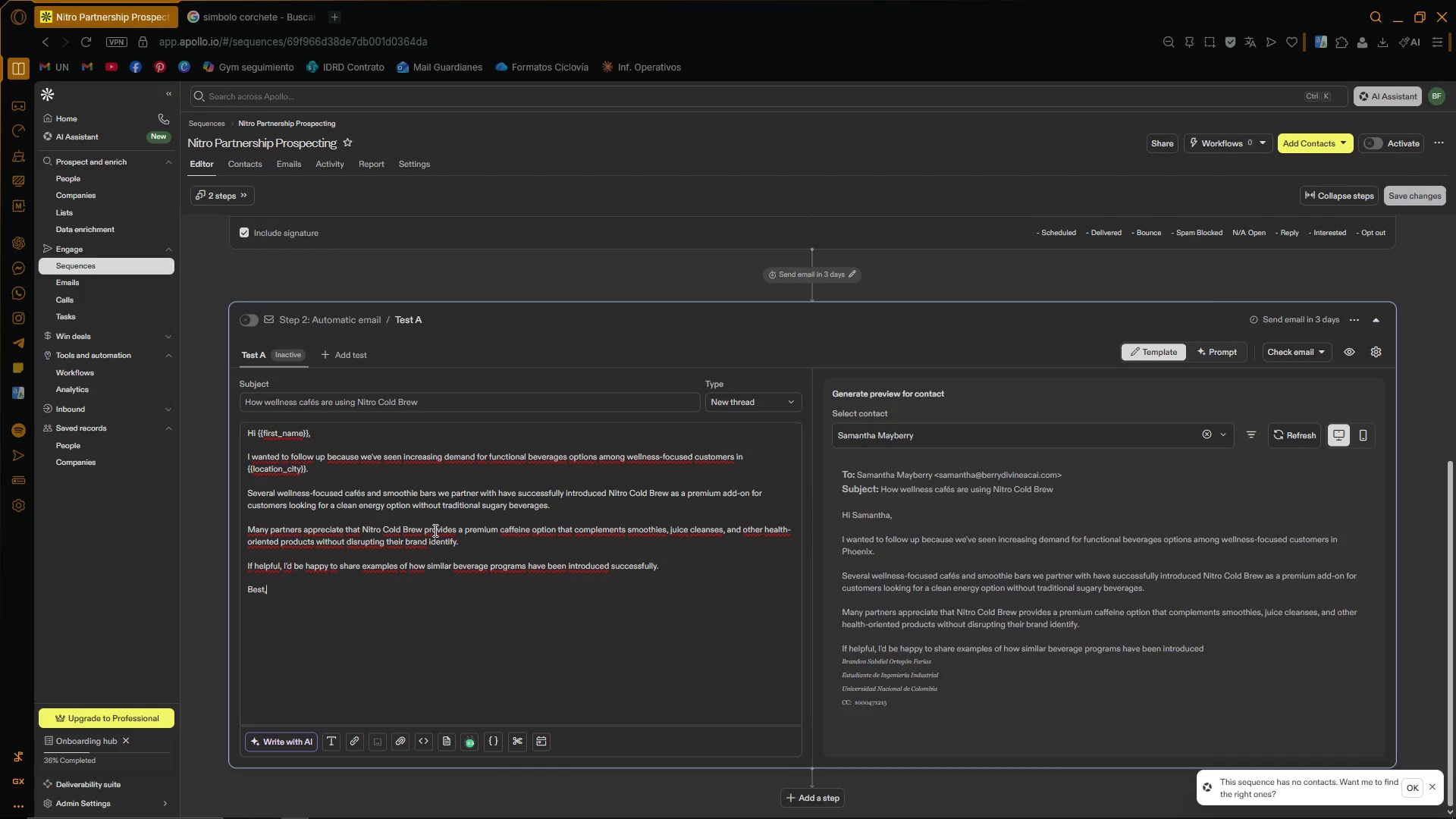 
key(Enter)
 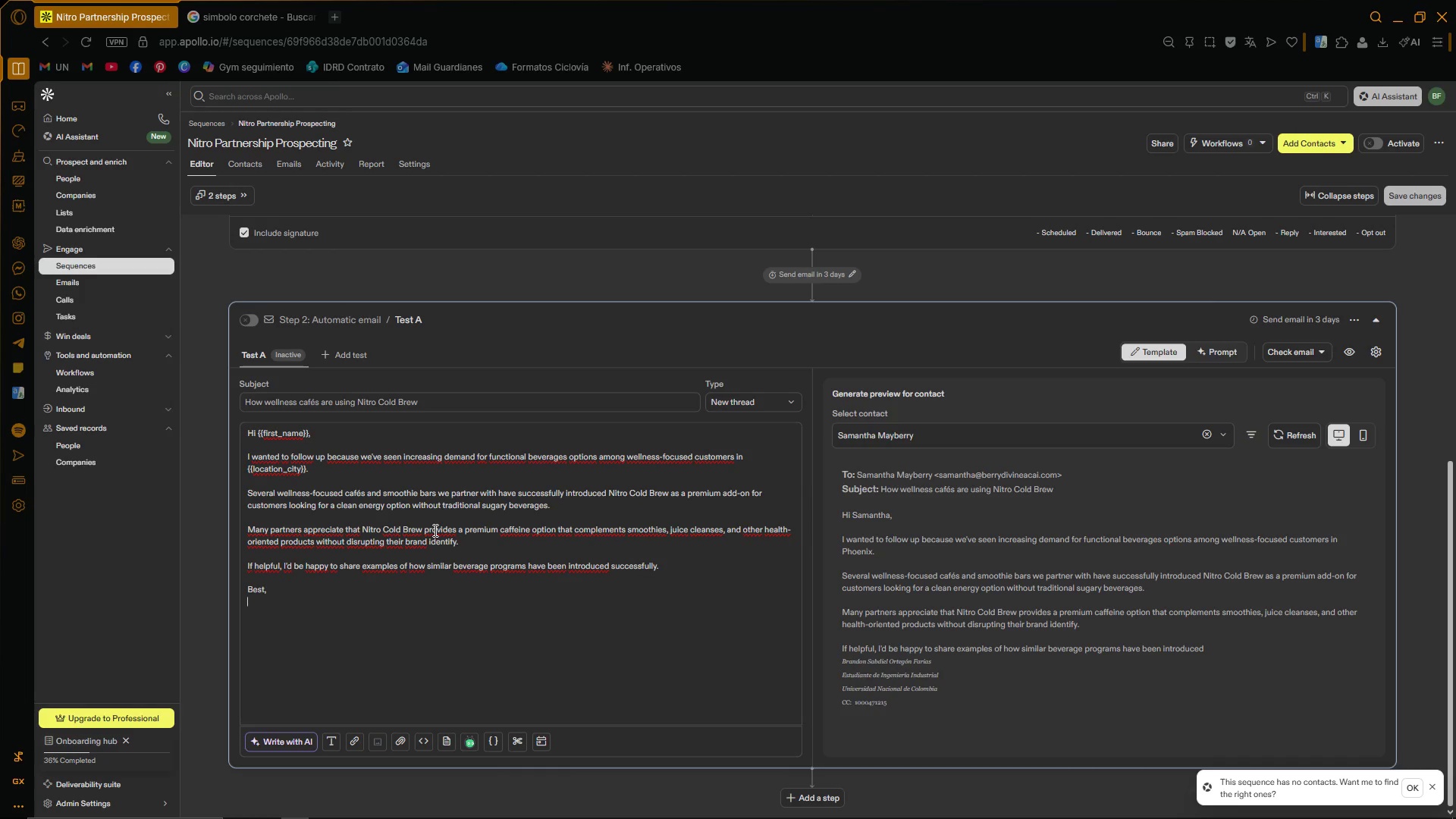 
key(Enter)
 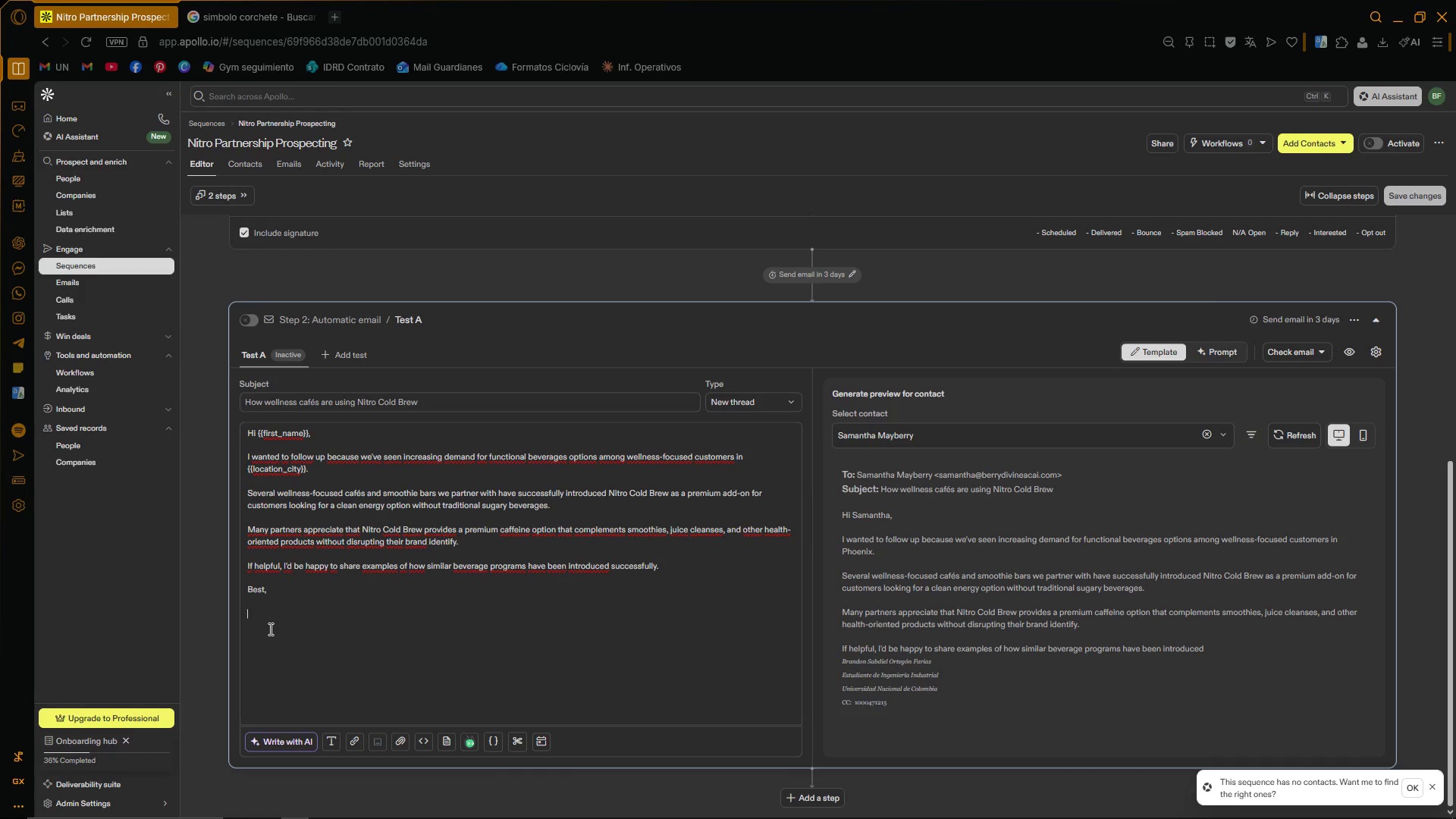 
left_click([272, 653])
 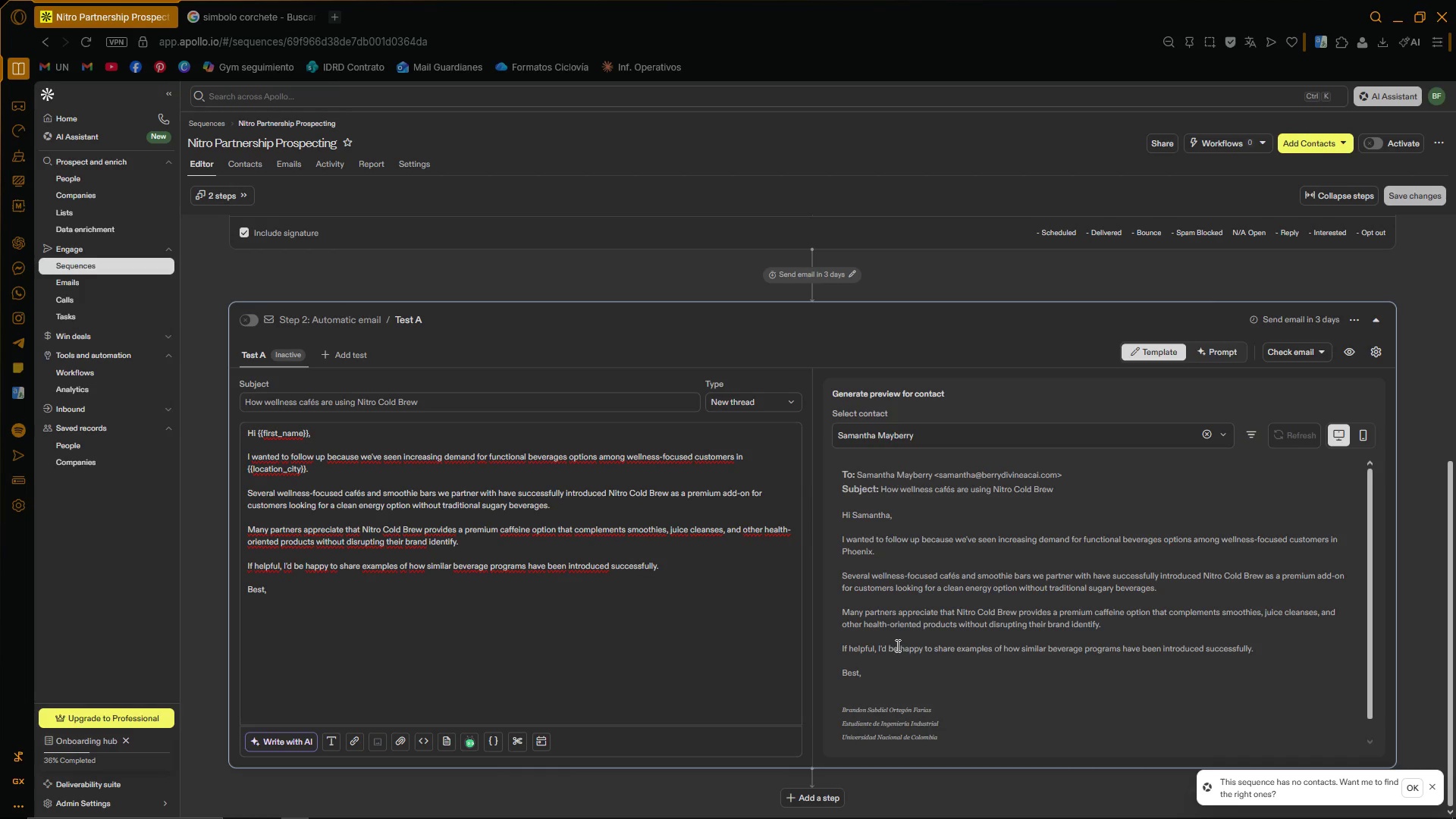 
wait(29.5)
 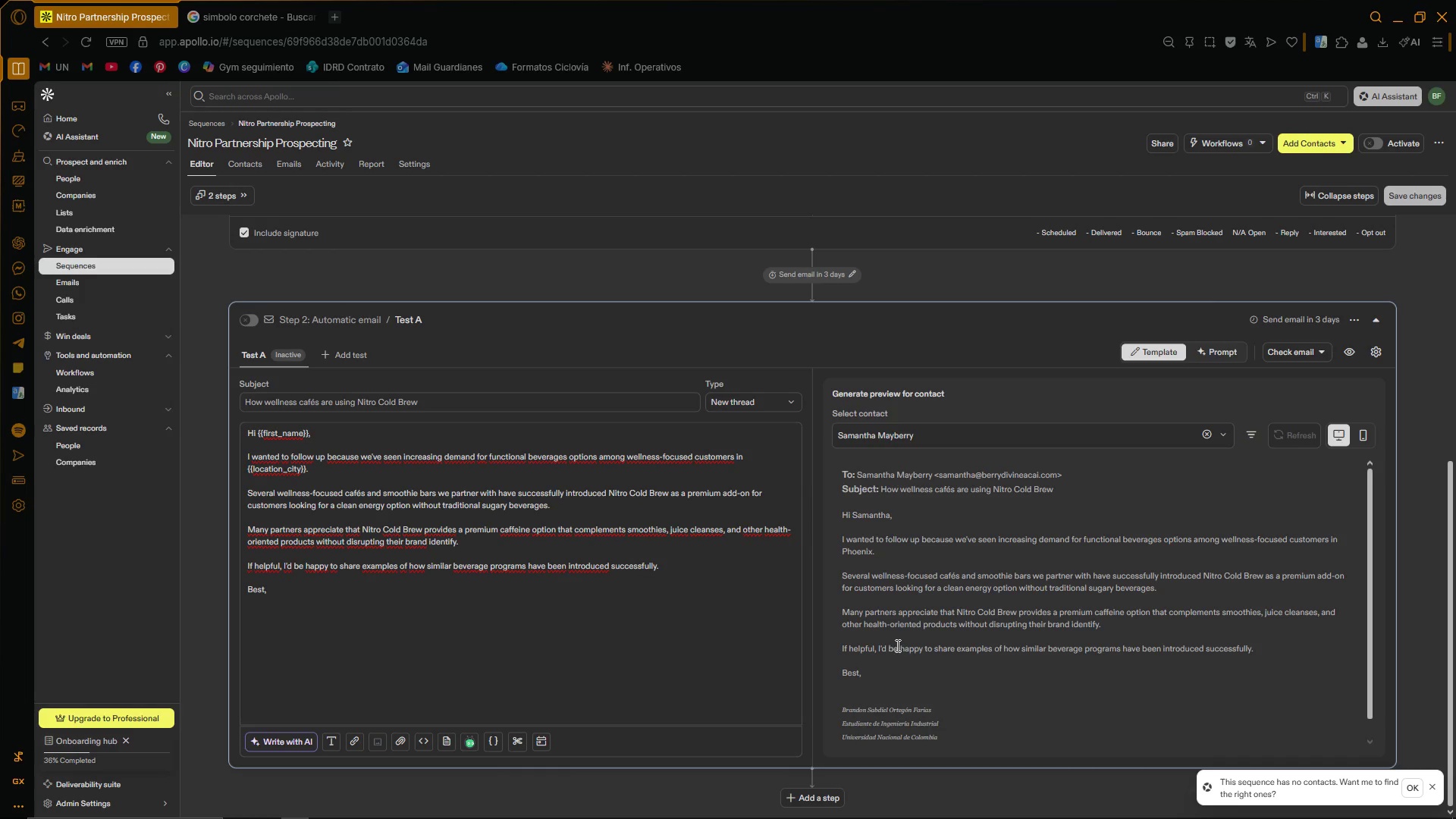 
left_click([380, 613])
 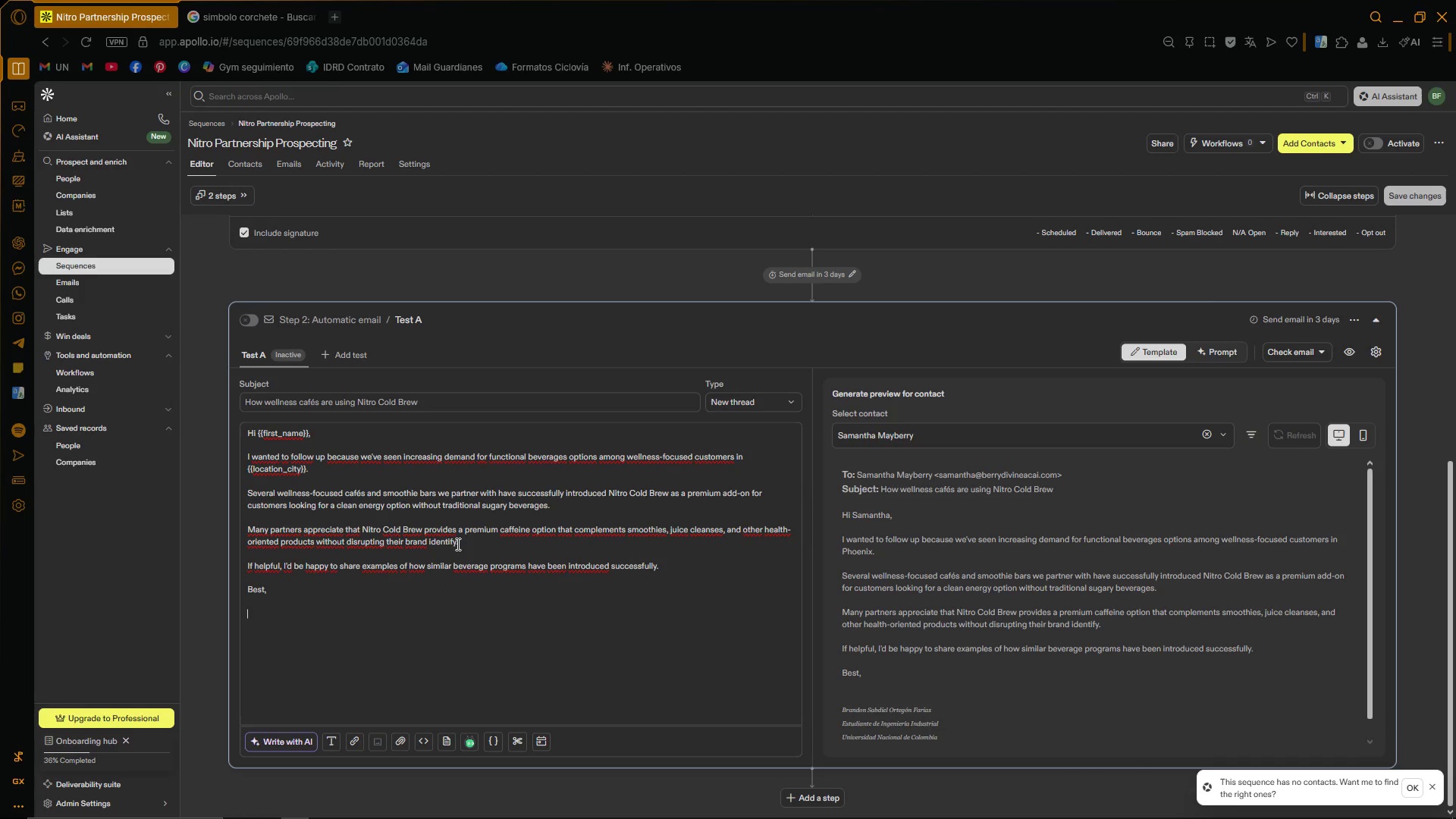 
scroll: coordinate [516, 522], scroll_direction: down, amount: 2.0
 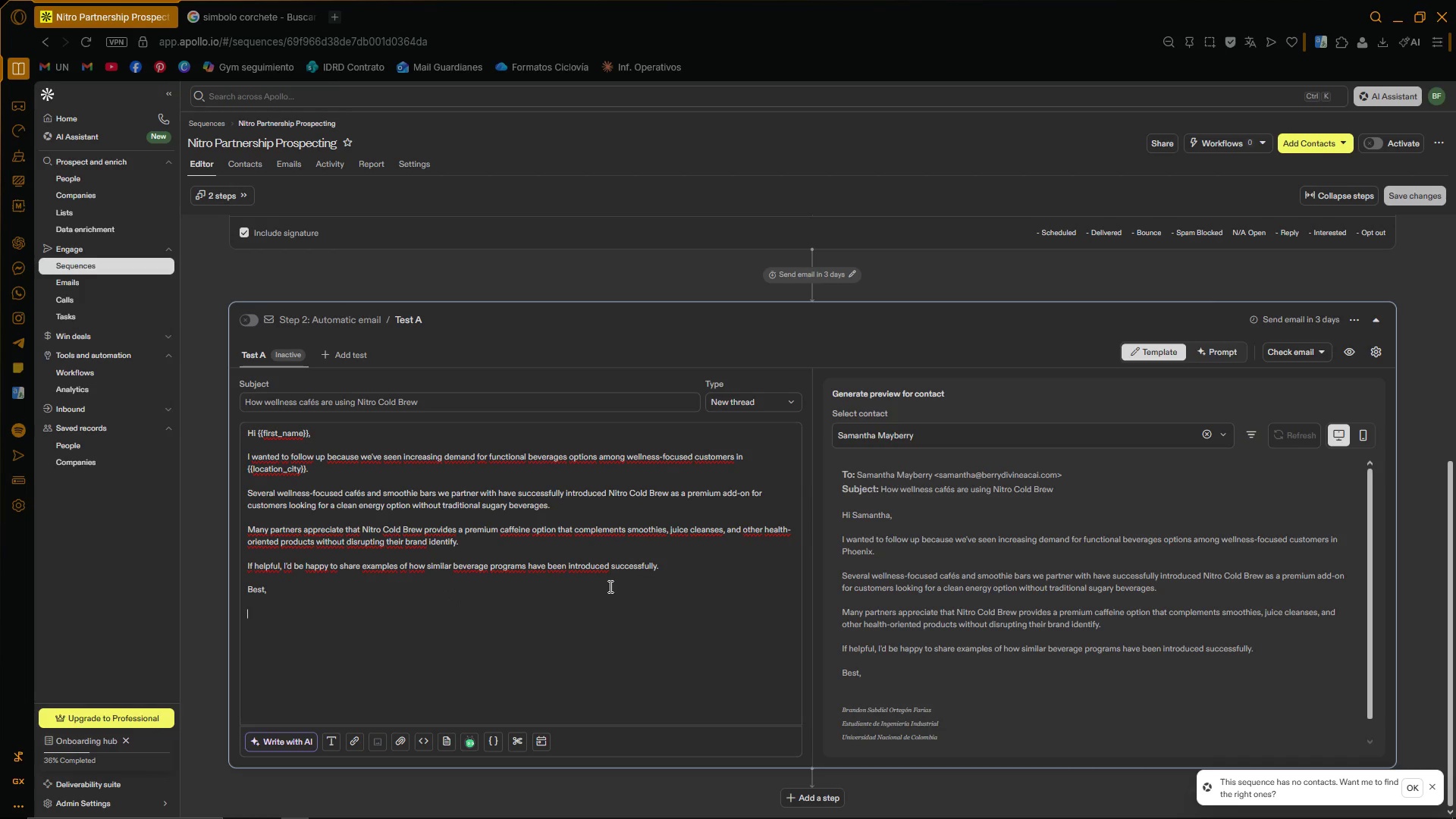 
wait(8.54)
 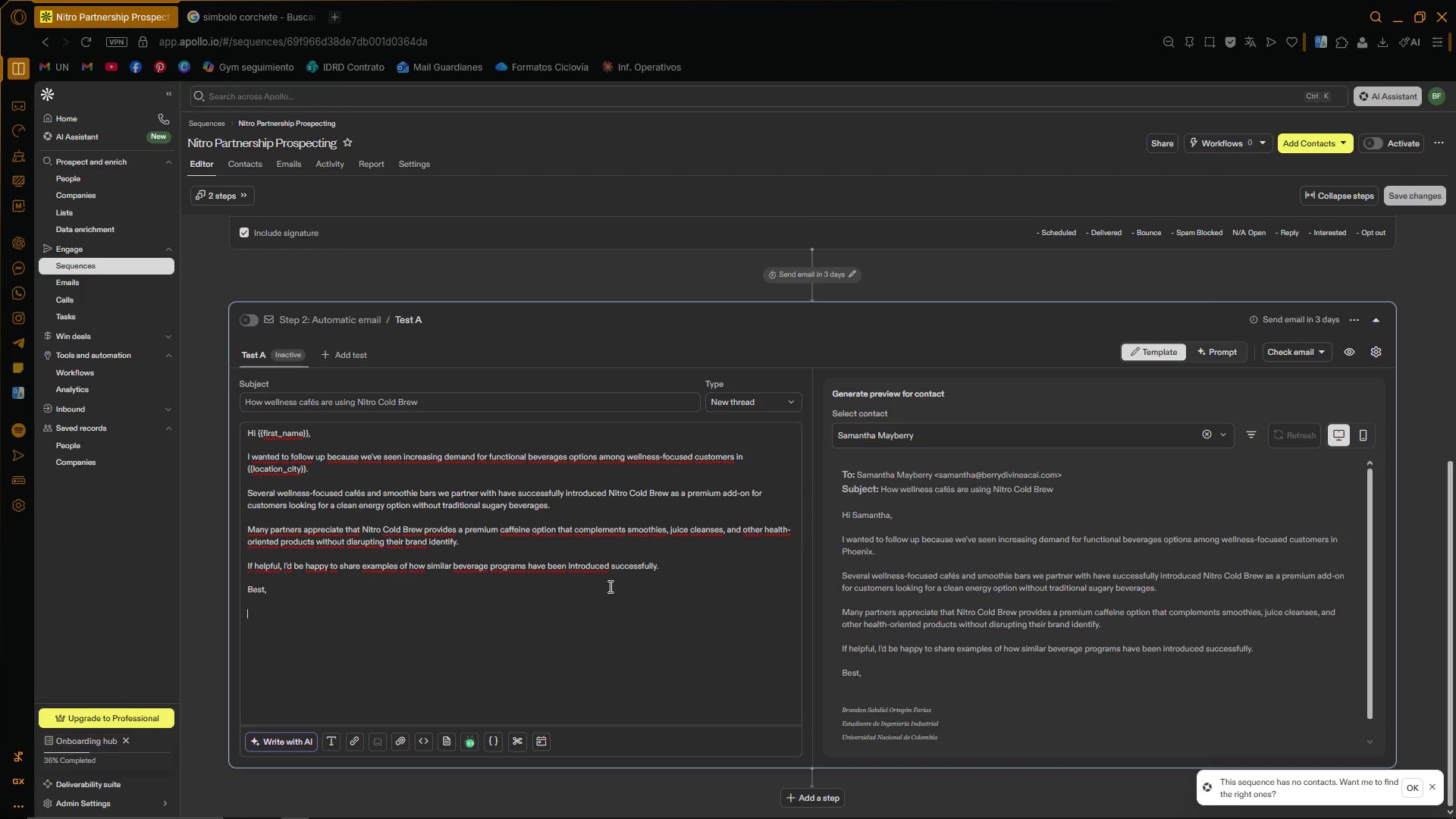 
scroll: coordinate [923, 613], scroll_direction: down, amount: 3.0
 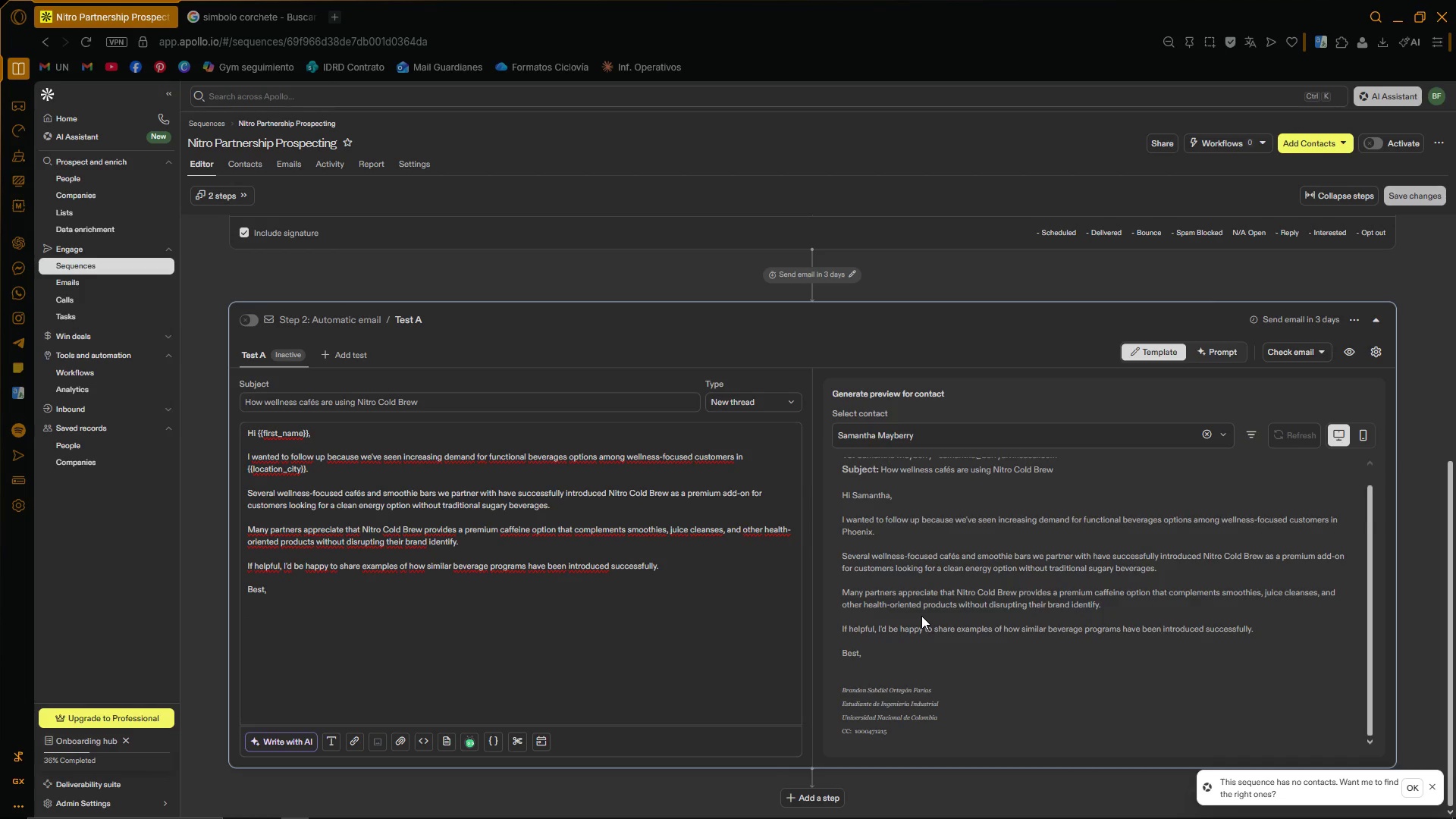 
wait(7.21)
 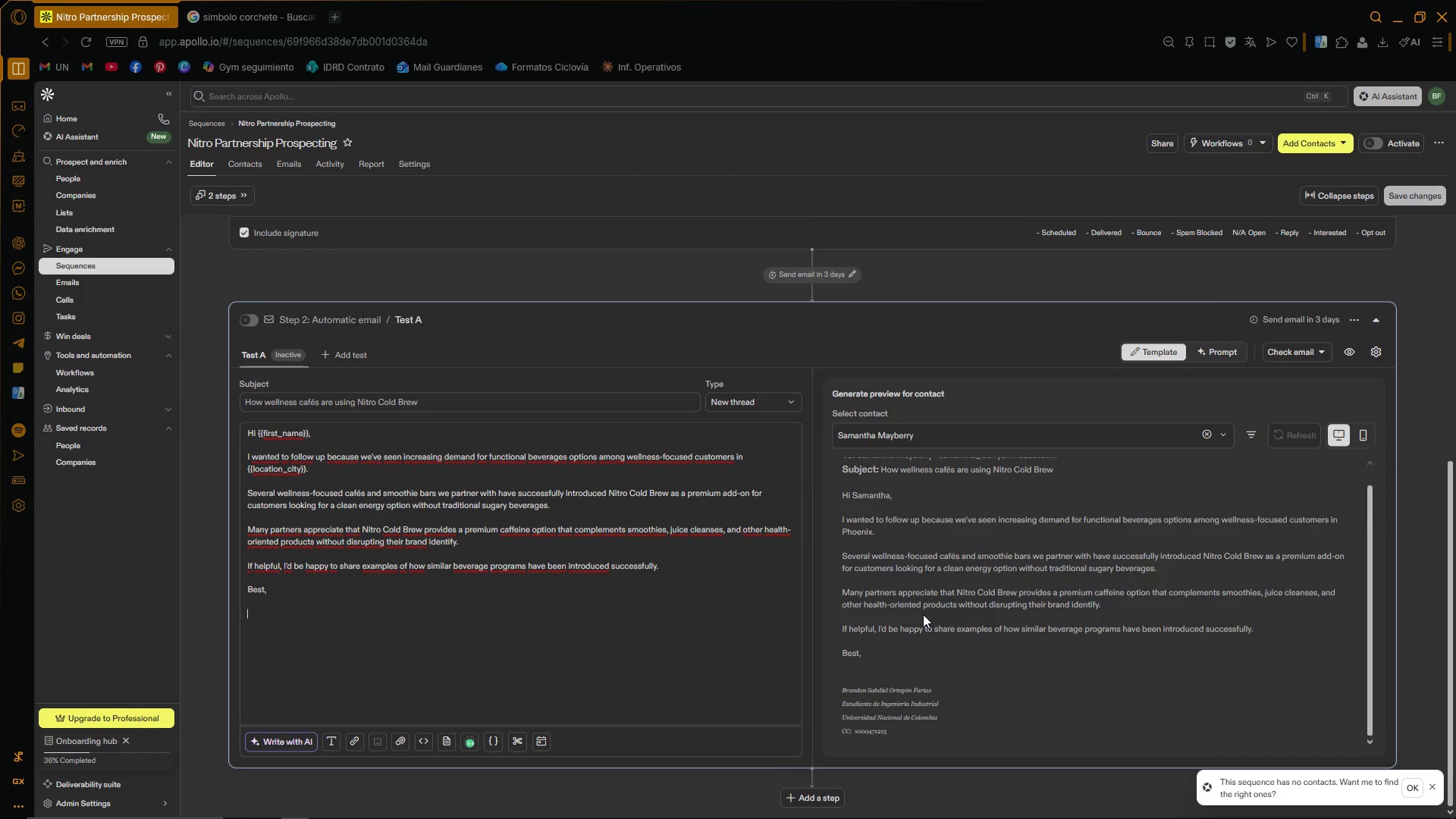 
left_click([809, 794])
 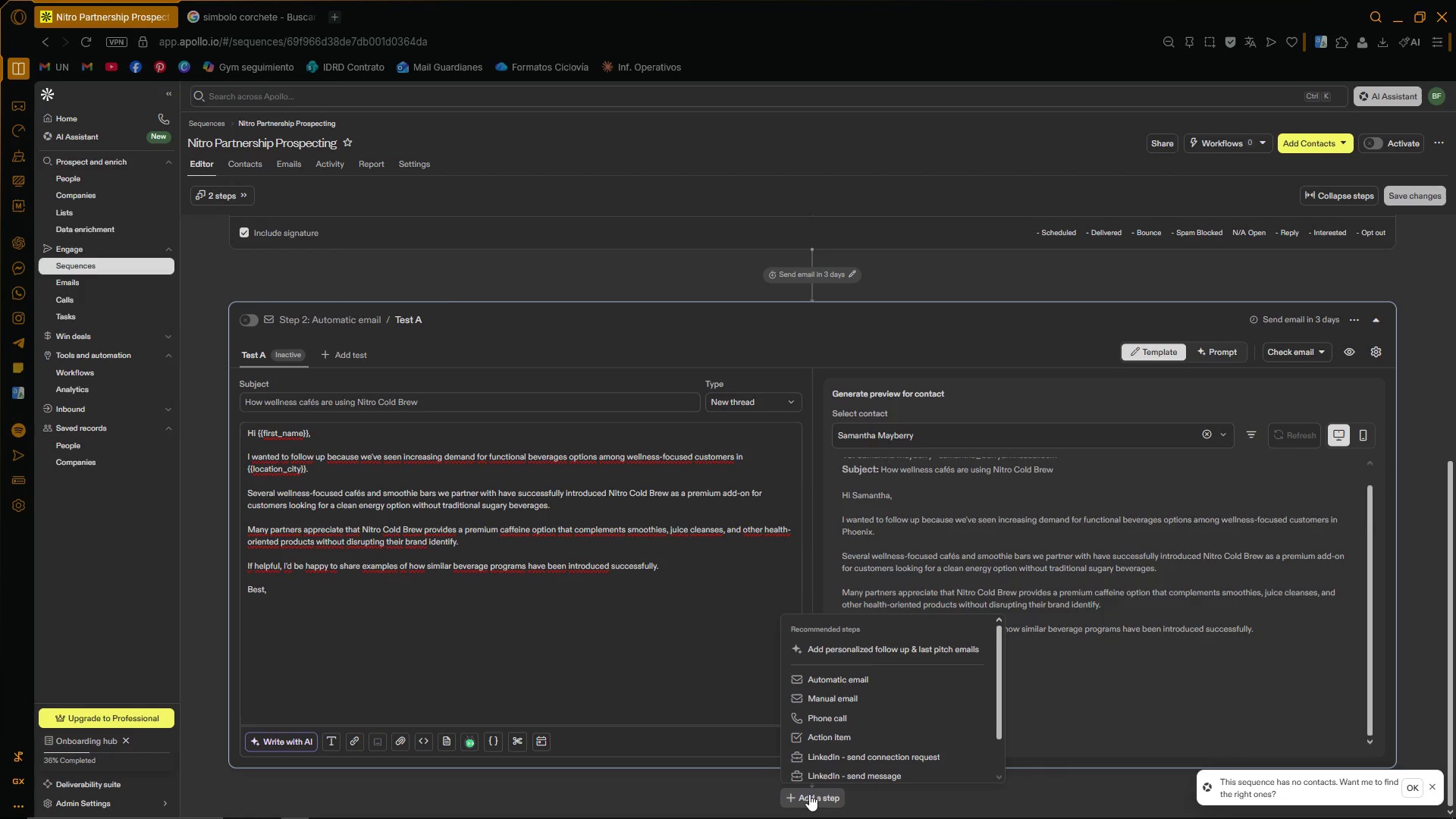 
scroll: coordinate [843, 714], scroll_direction: down, amount: 2.0
 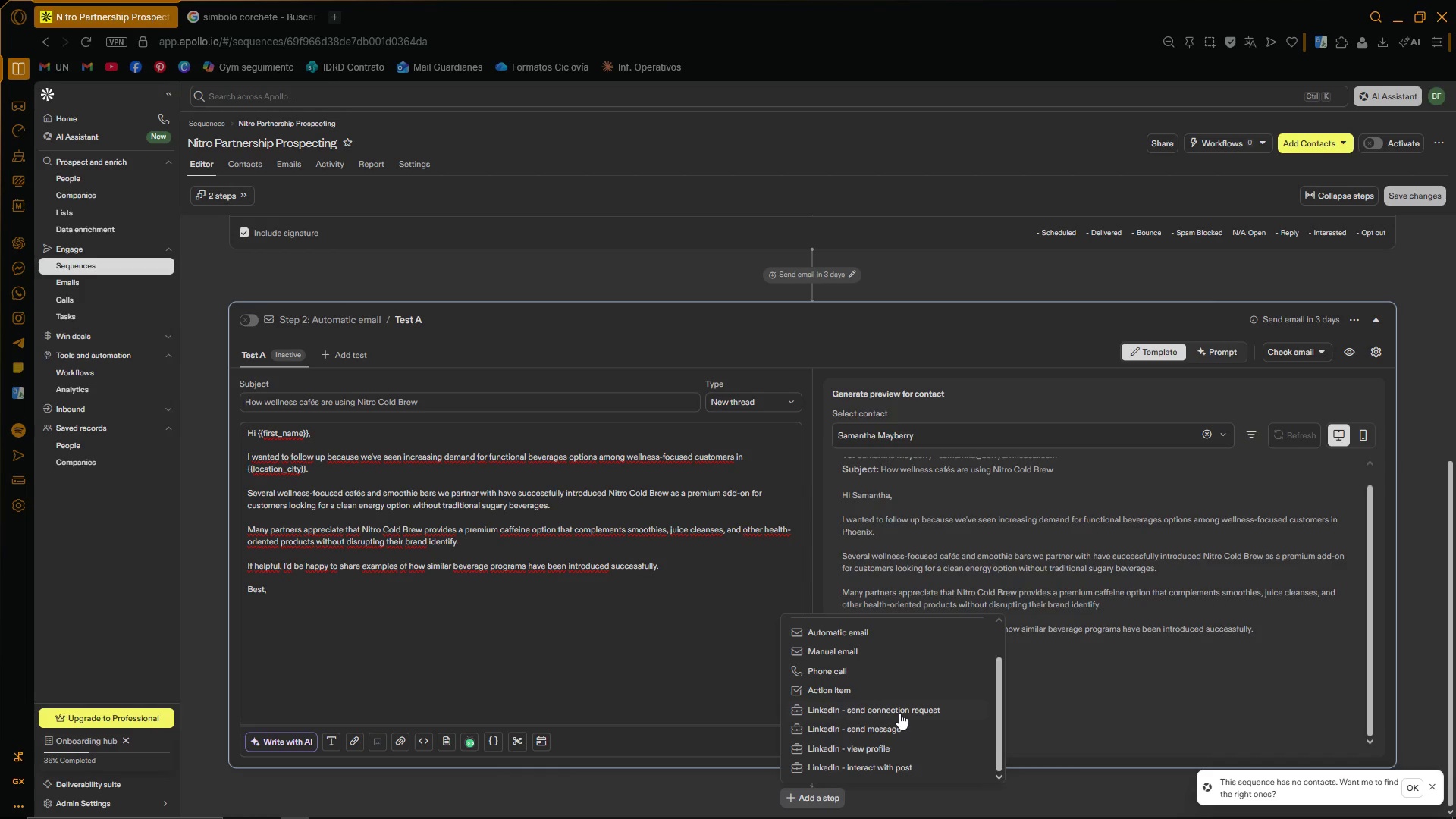 
left_click([899, 713])
 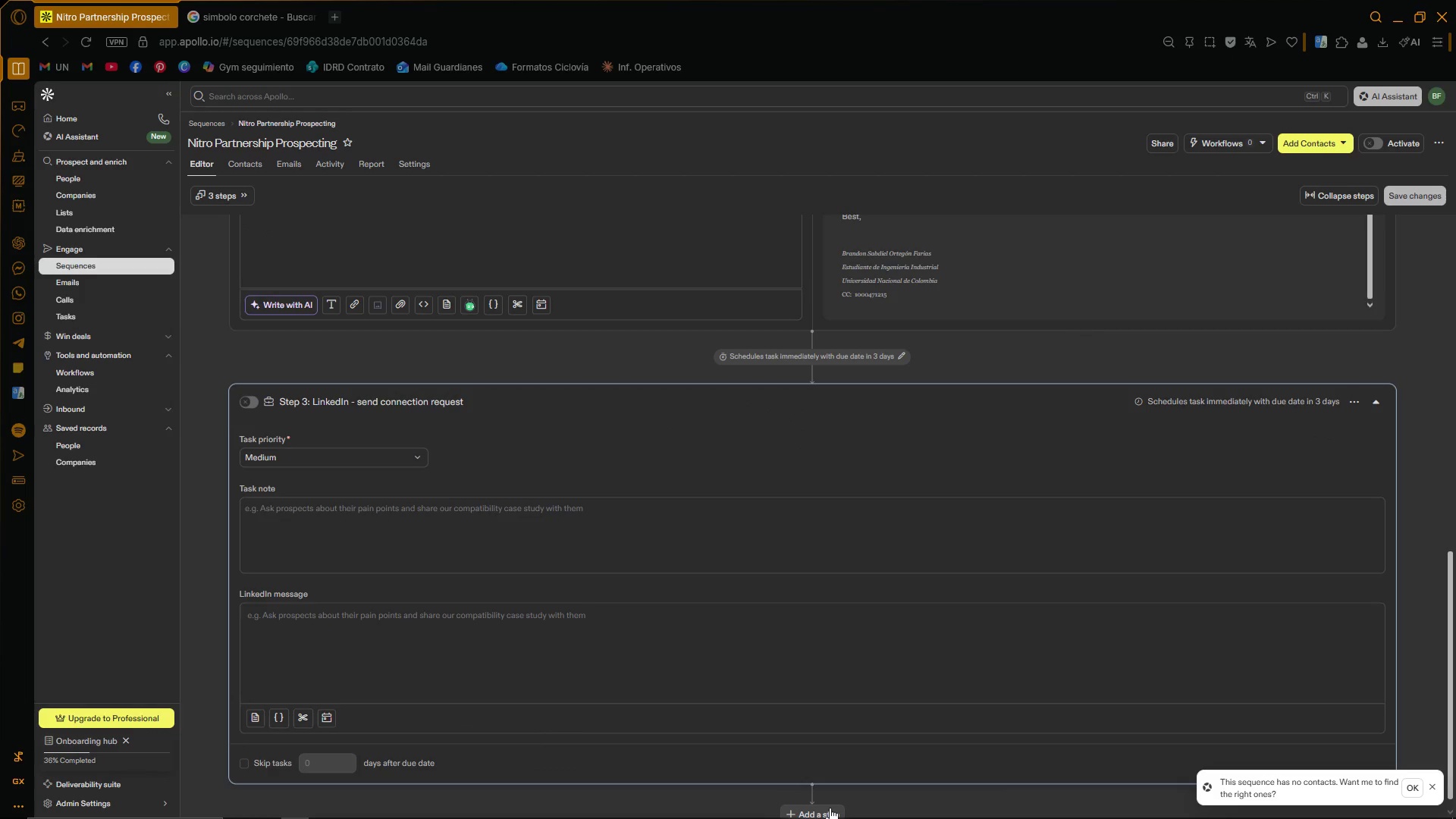 
scroll: coordinate [834, 704], scroll_direction: down, amount: 2.0
 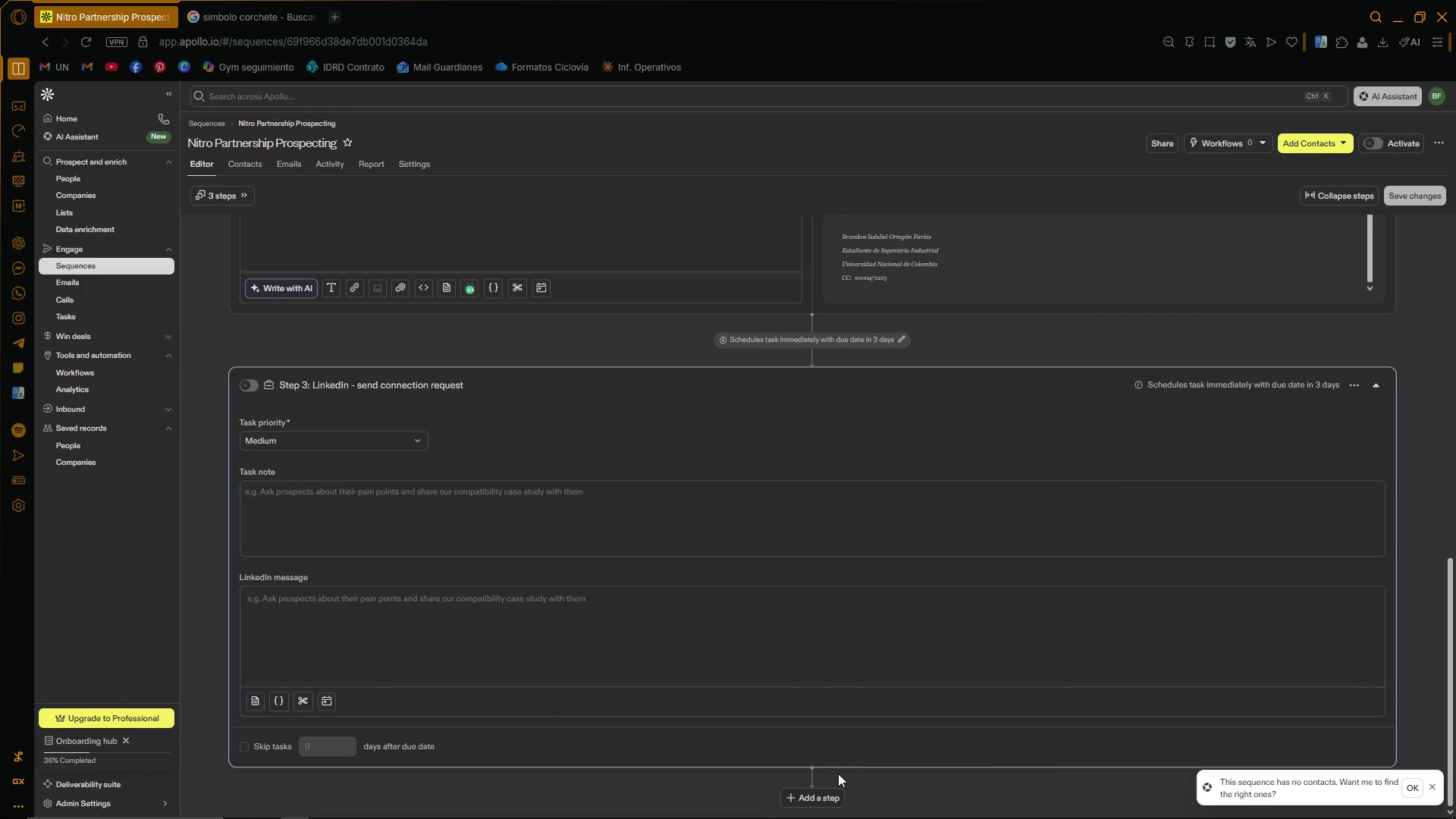 
left_click([830, 795])
 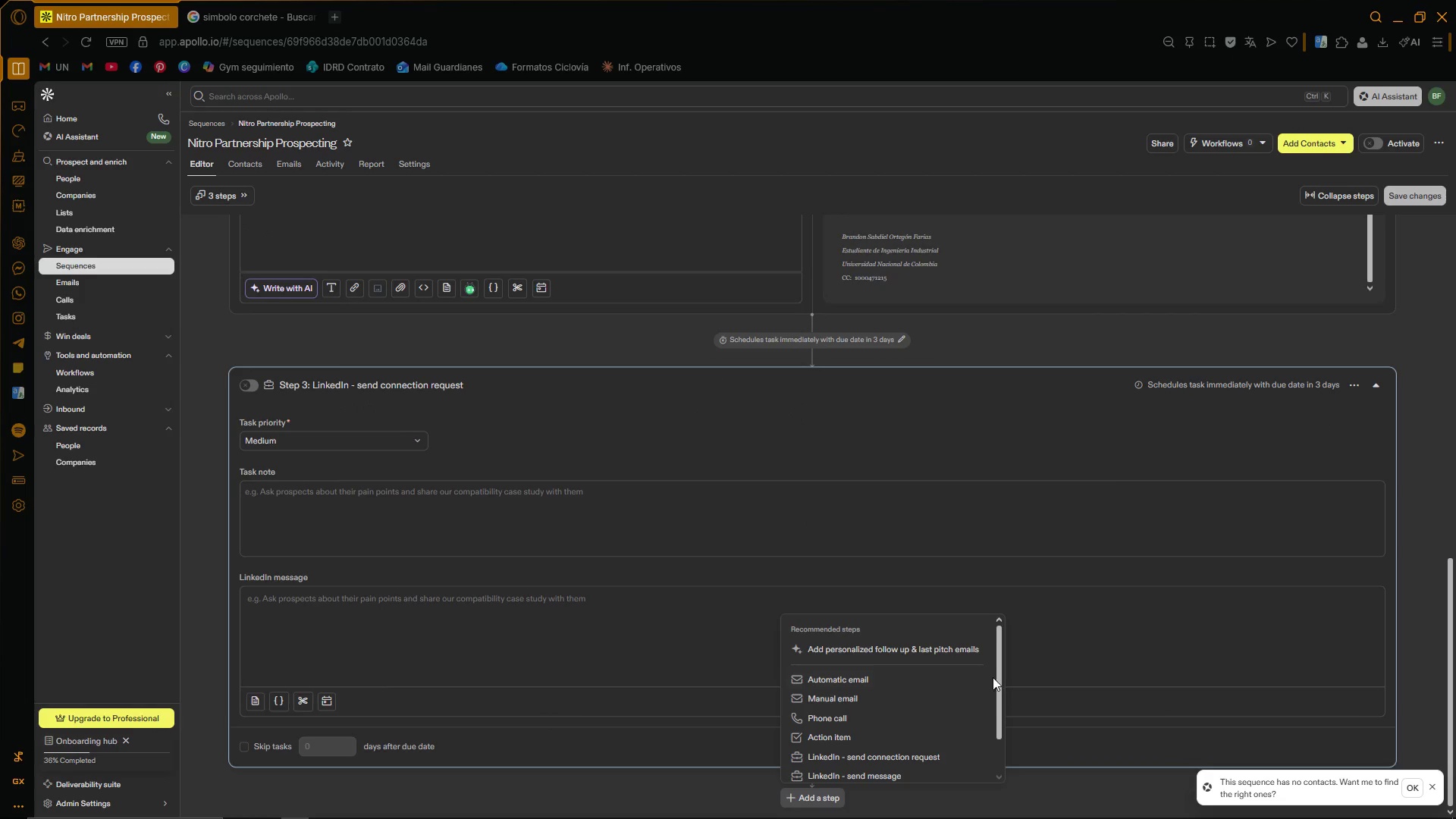 
left_click_drag(start_coordinate=[1000, 673], to_coordinate=[997, 717])
 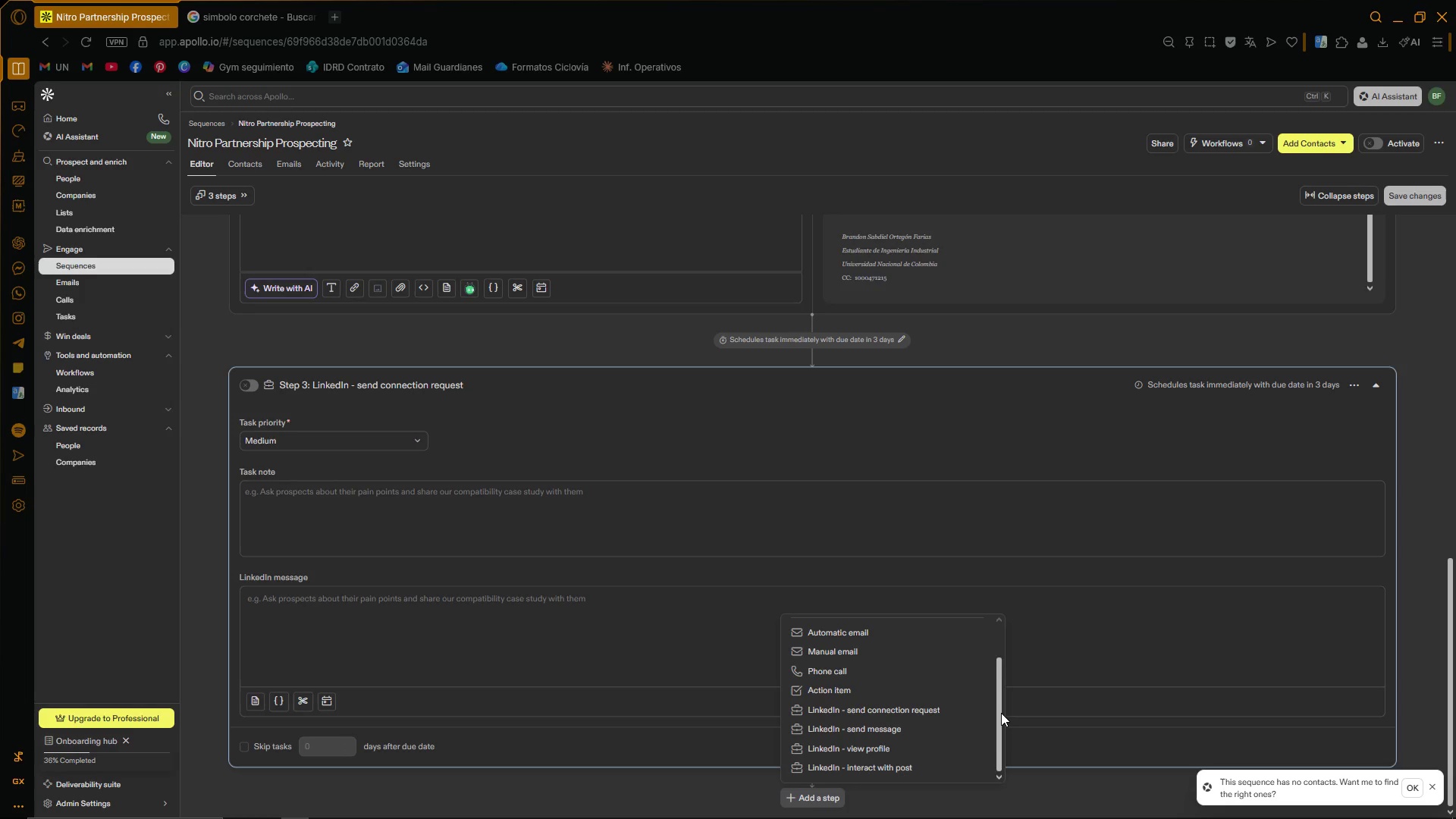 
left_click_drag(start_coordinate=[1001, 713], to_coordinate=[996, 667])
 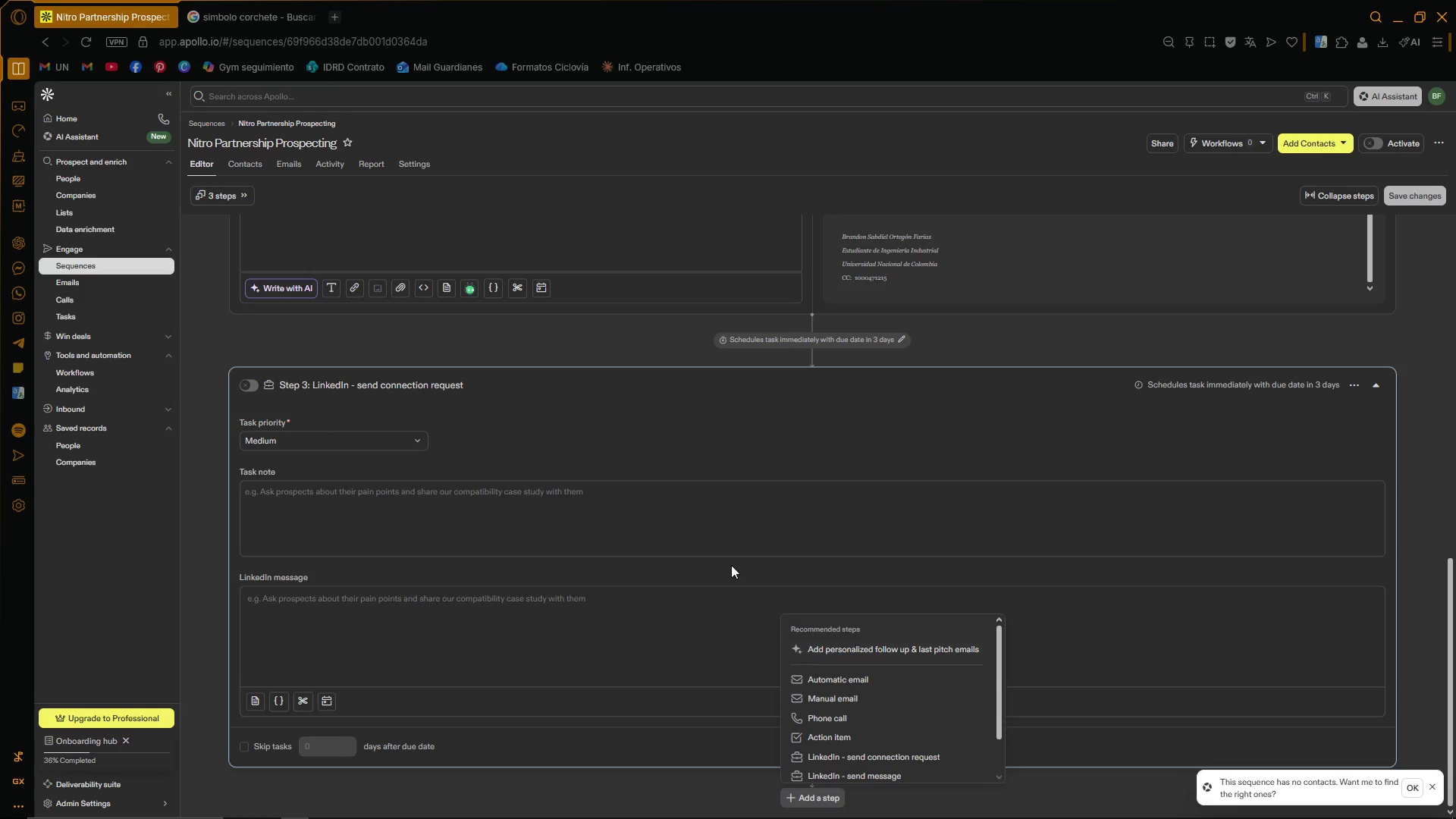 
left_click([722, 526])
 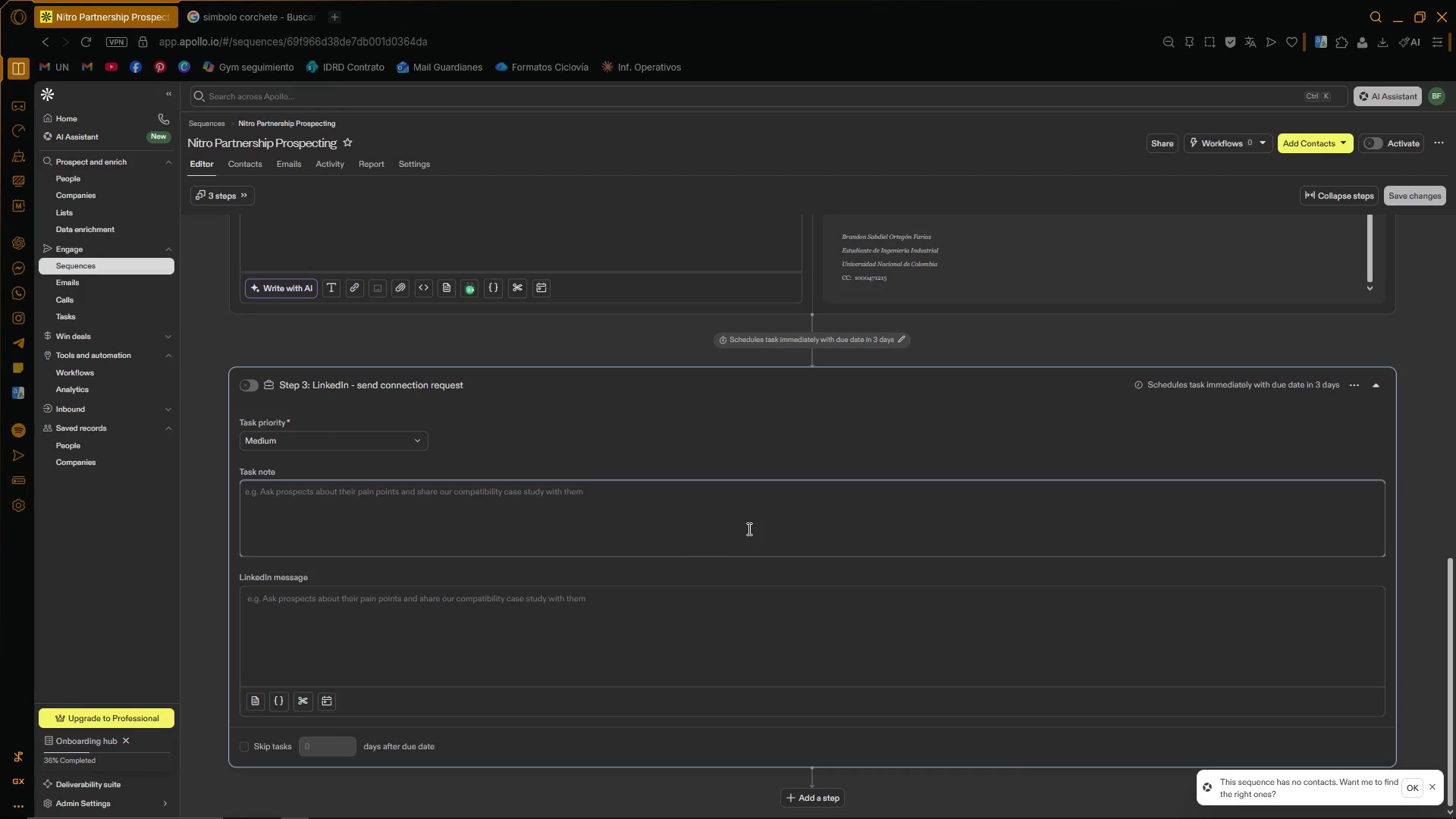 
wait(6.44)
 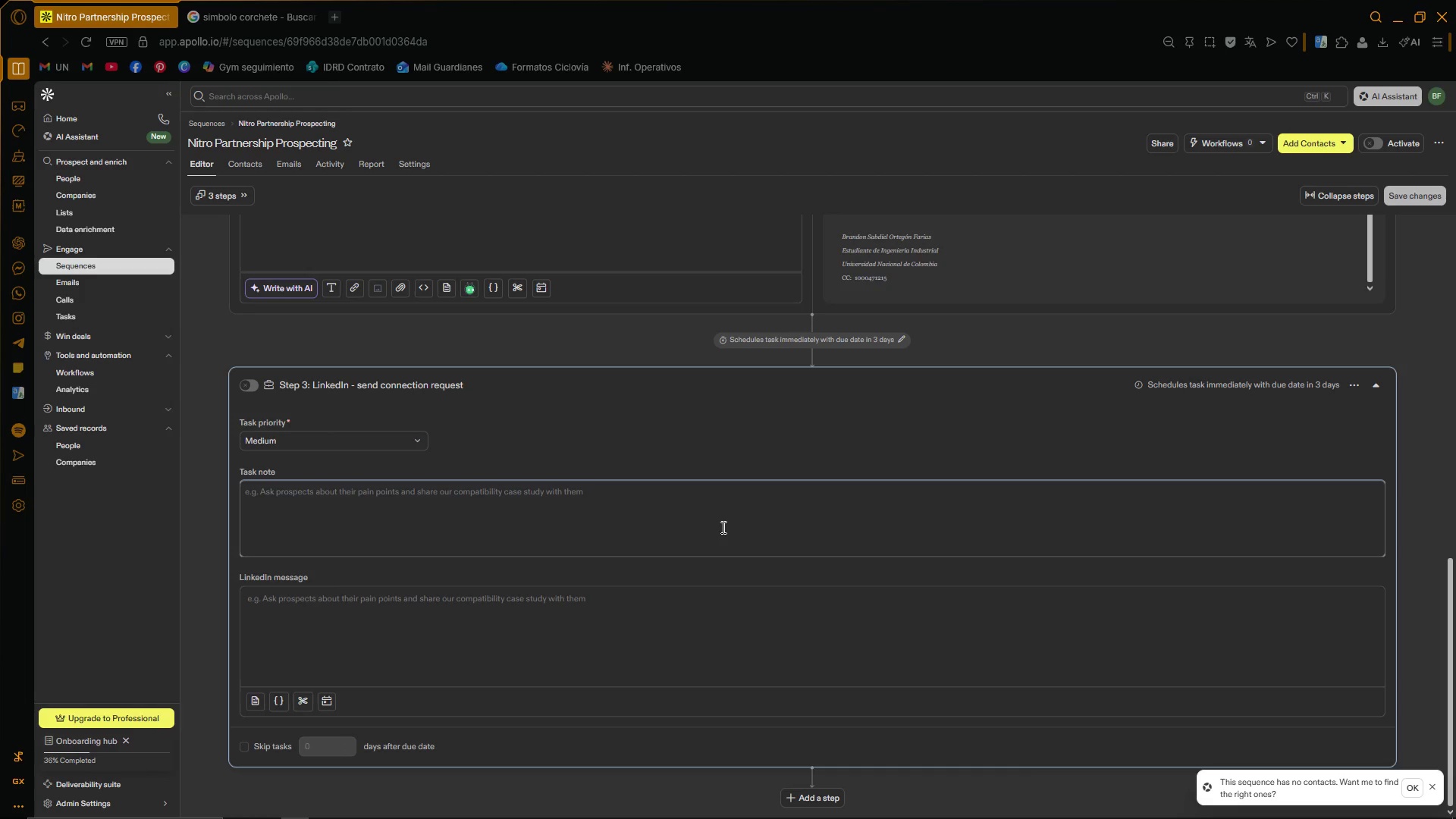 
left_click([1329, 384])
 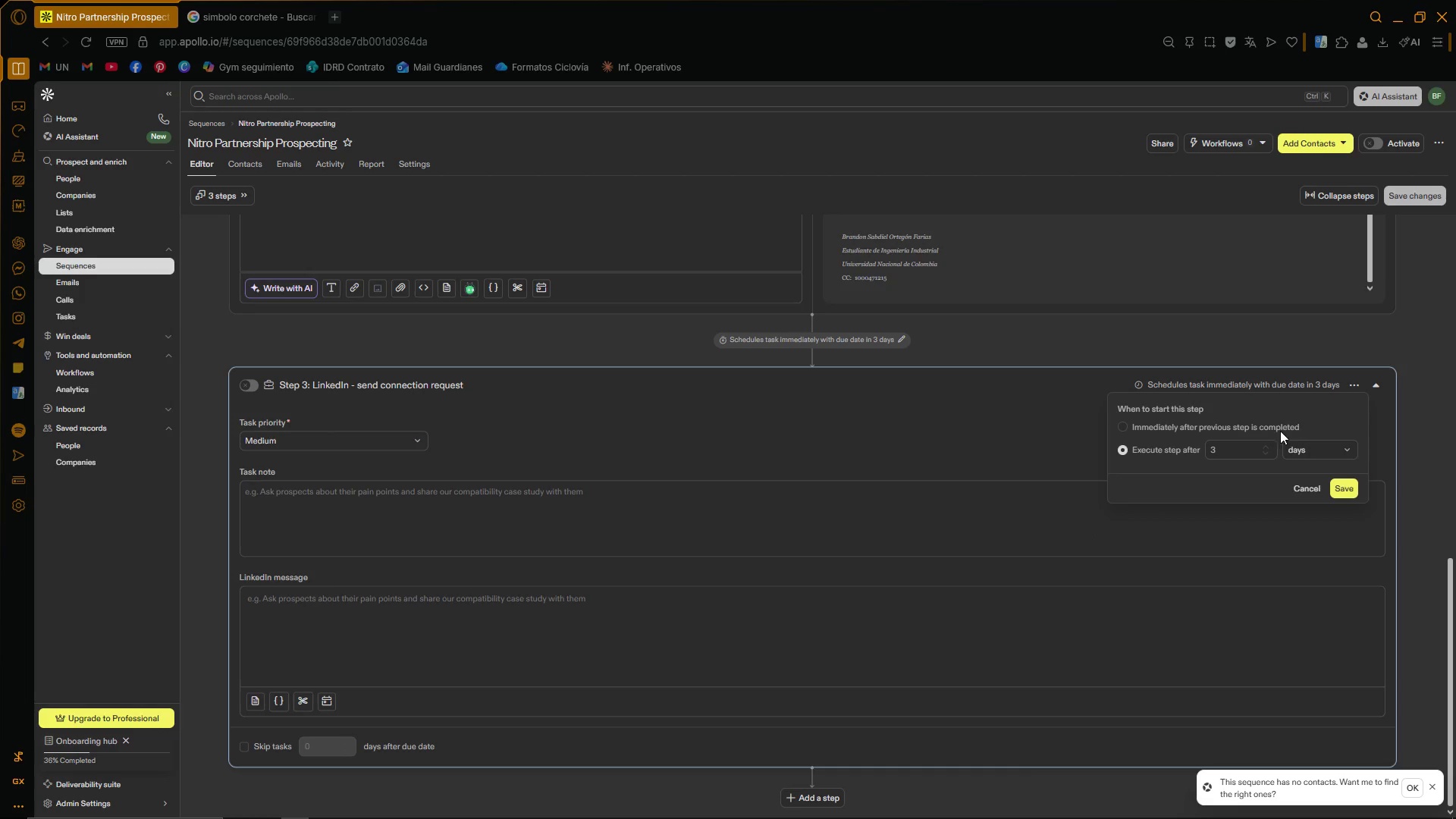 
left_click([1266, 444])
 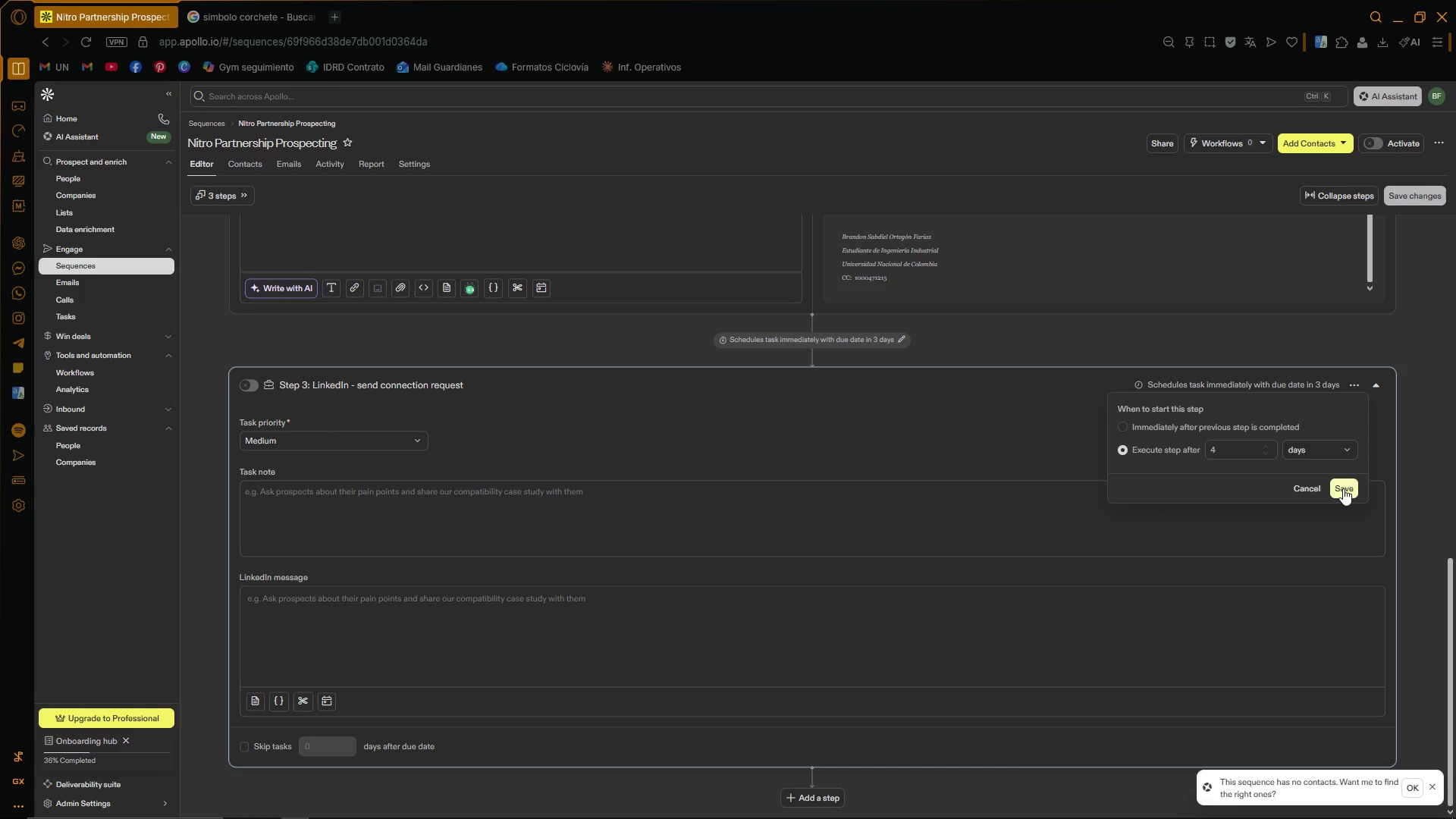 
wait(6.77)
 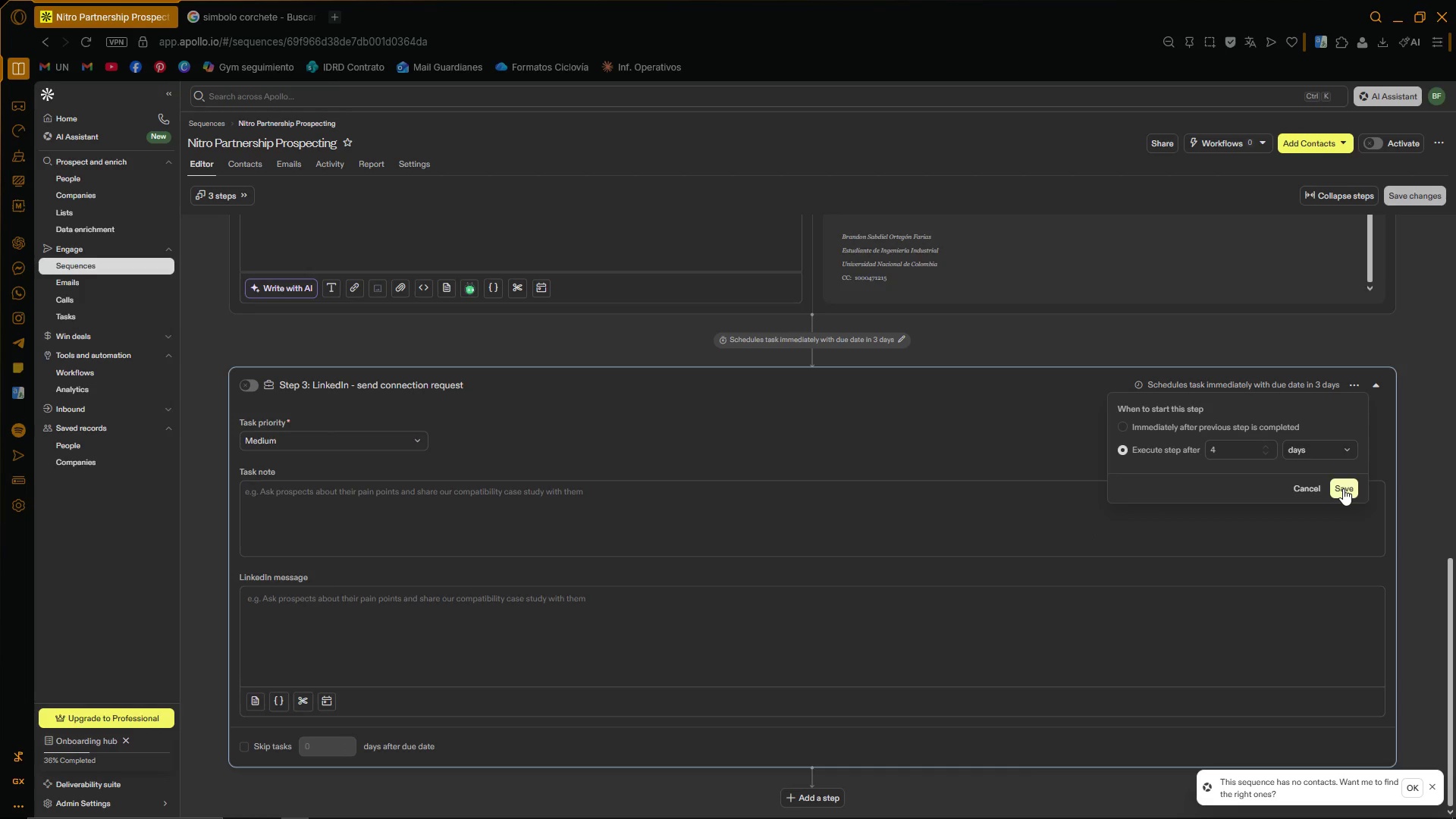 
left_click([1343, 488])
 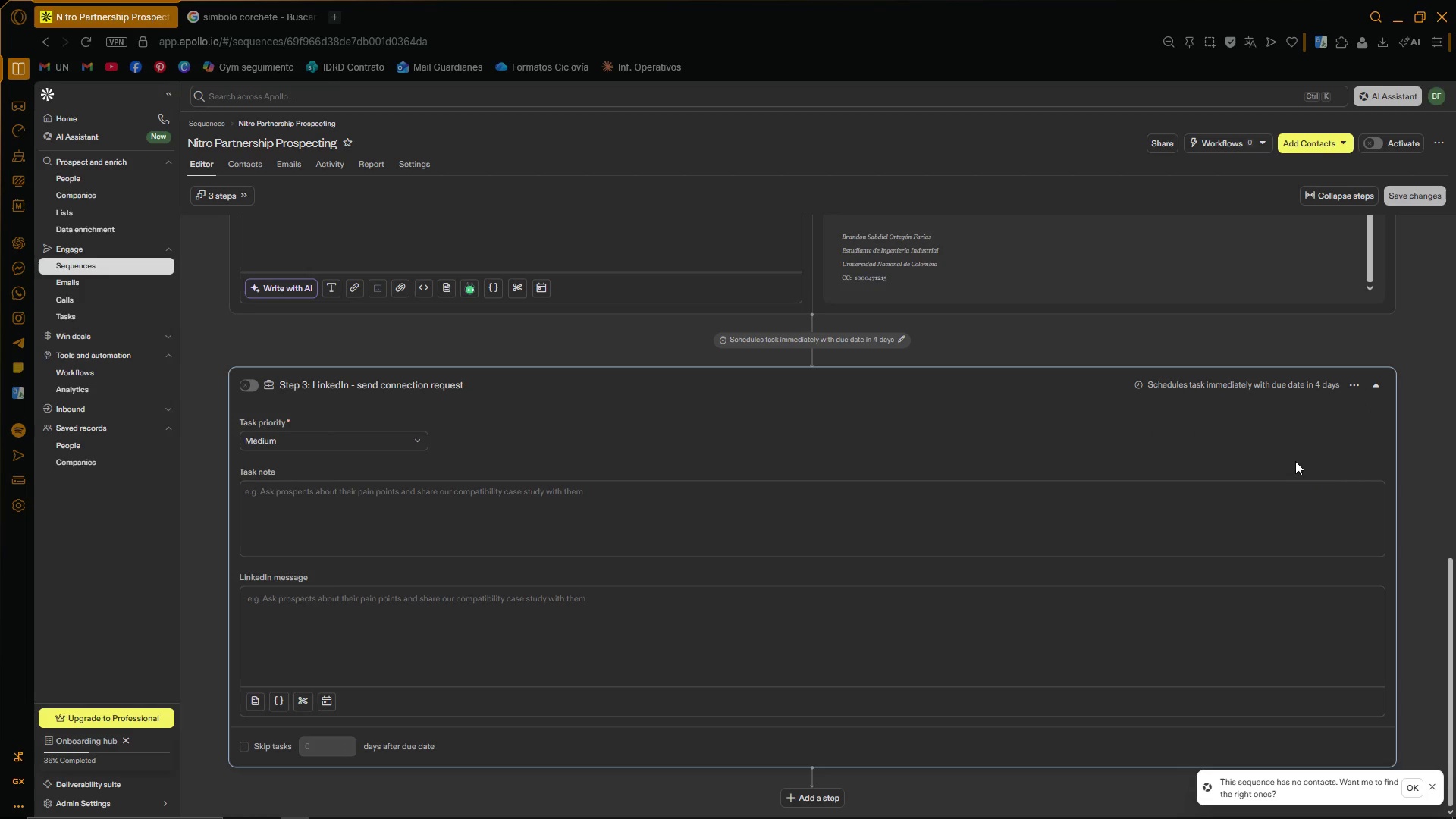 
left_click([1264, 441])
 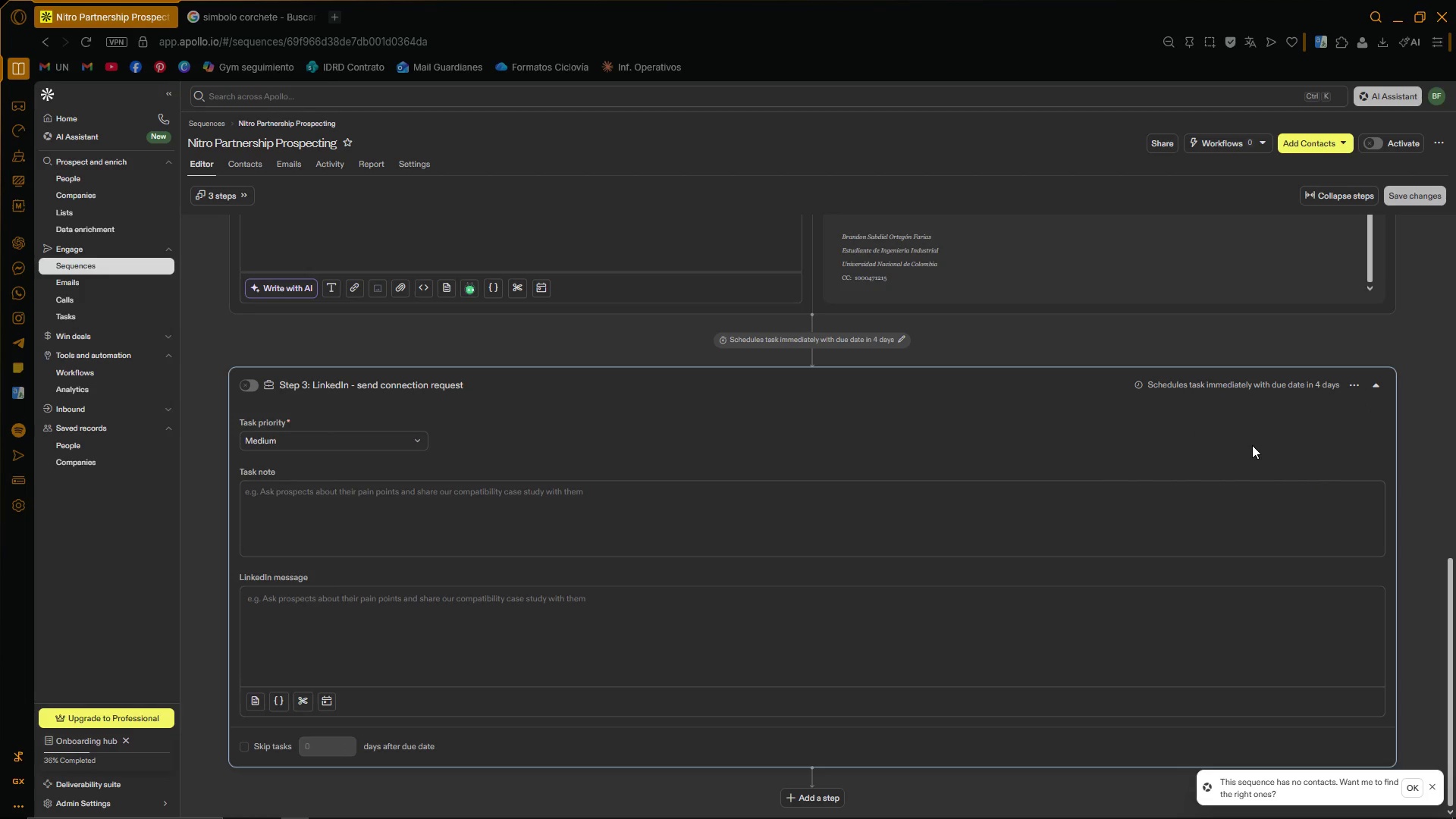 
wait(6.06)
 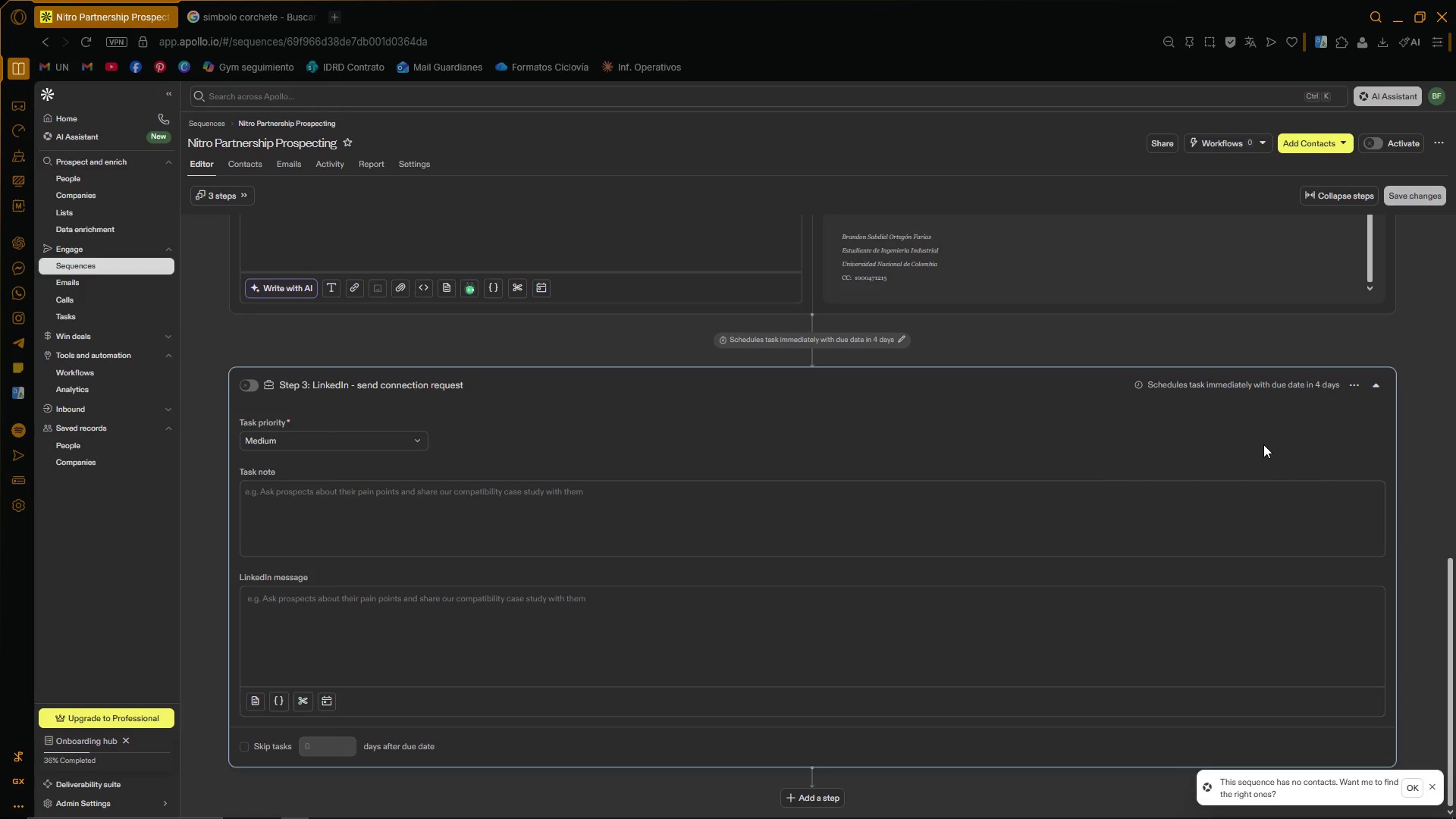 
scroll: coordinate [726, 488], scroll_direction: down, amount: 1.0
 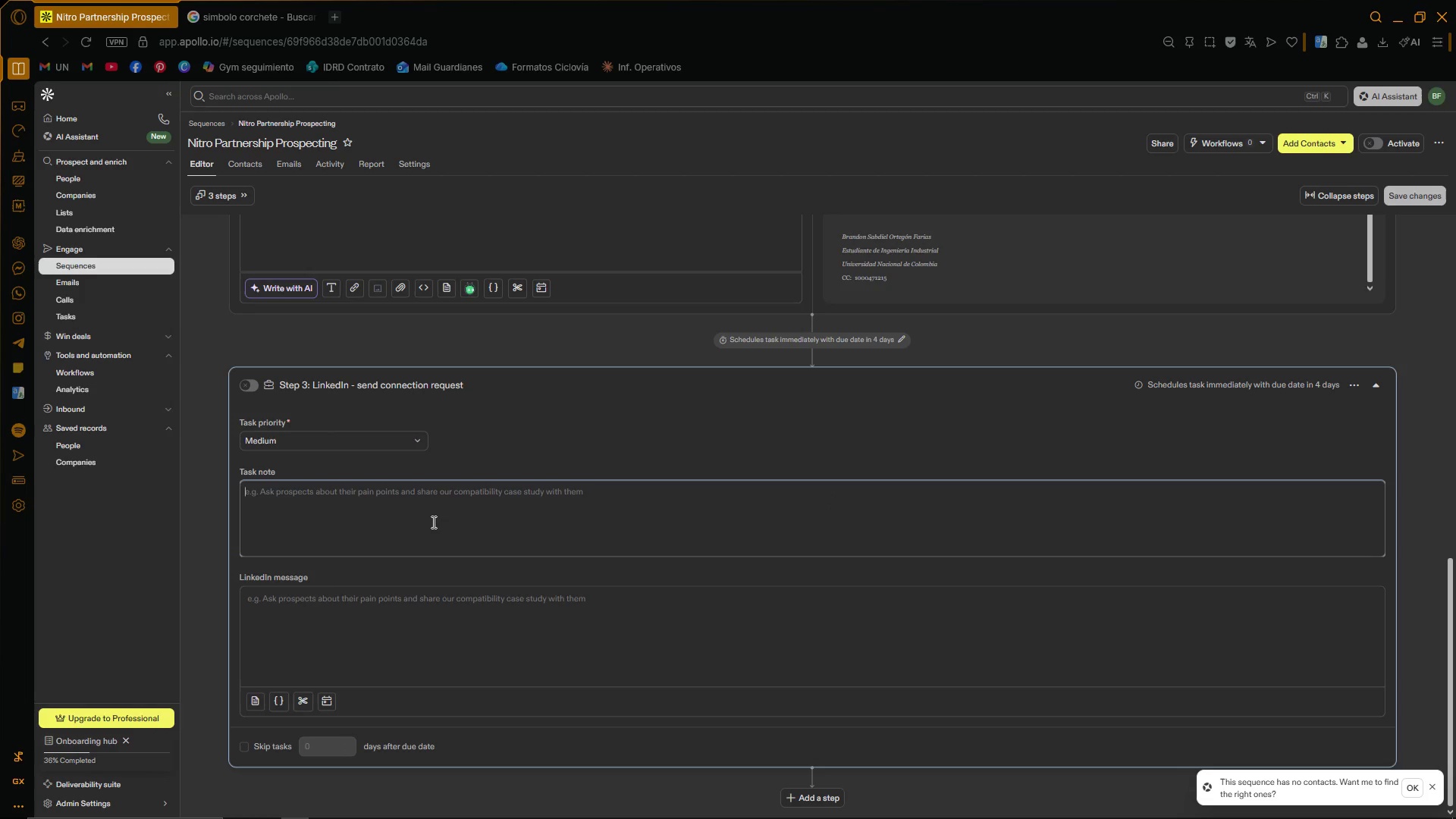 
type(Send a prsonalized LinkedIn connection request referen)
 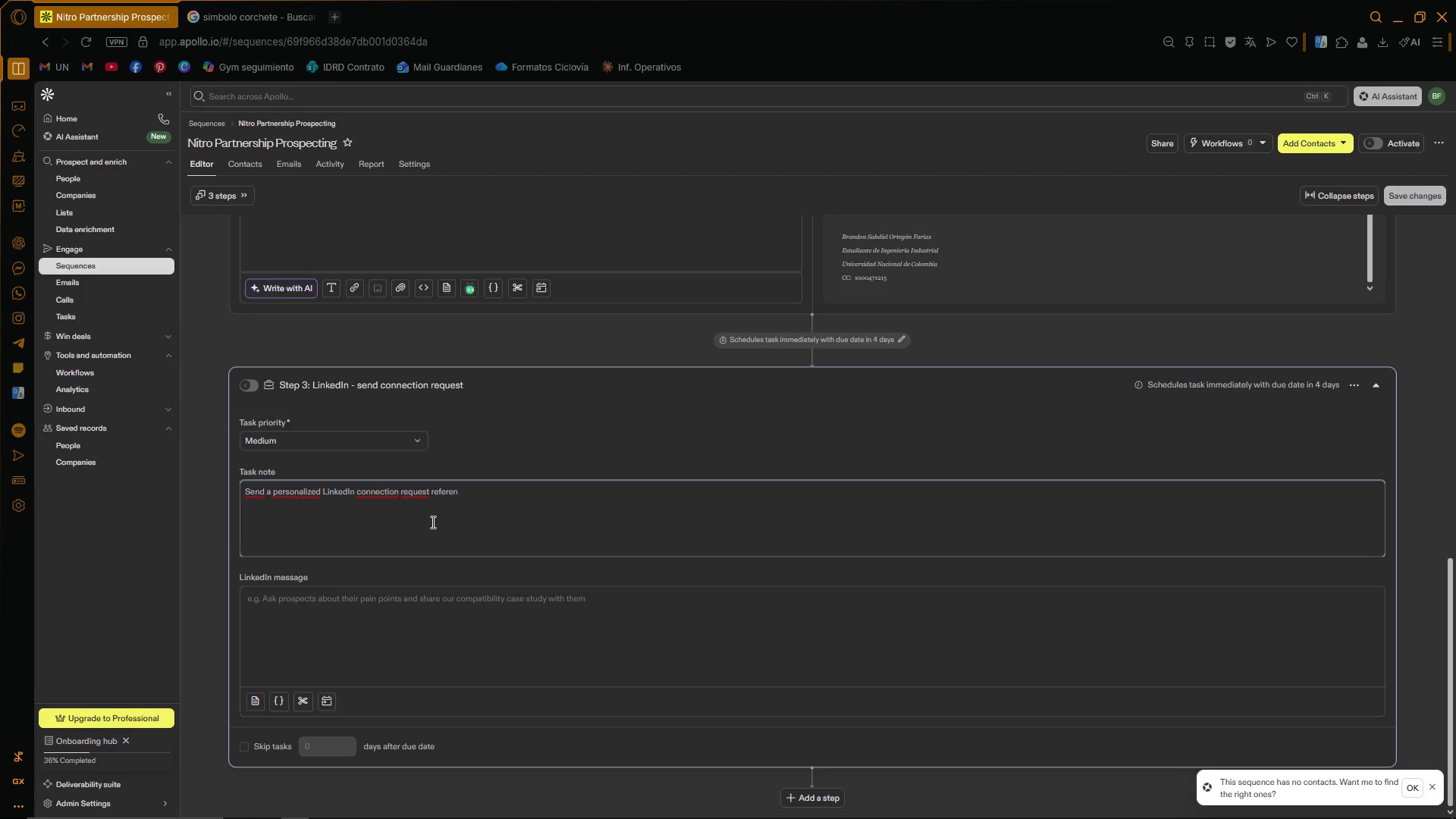 
type(cing )
 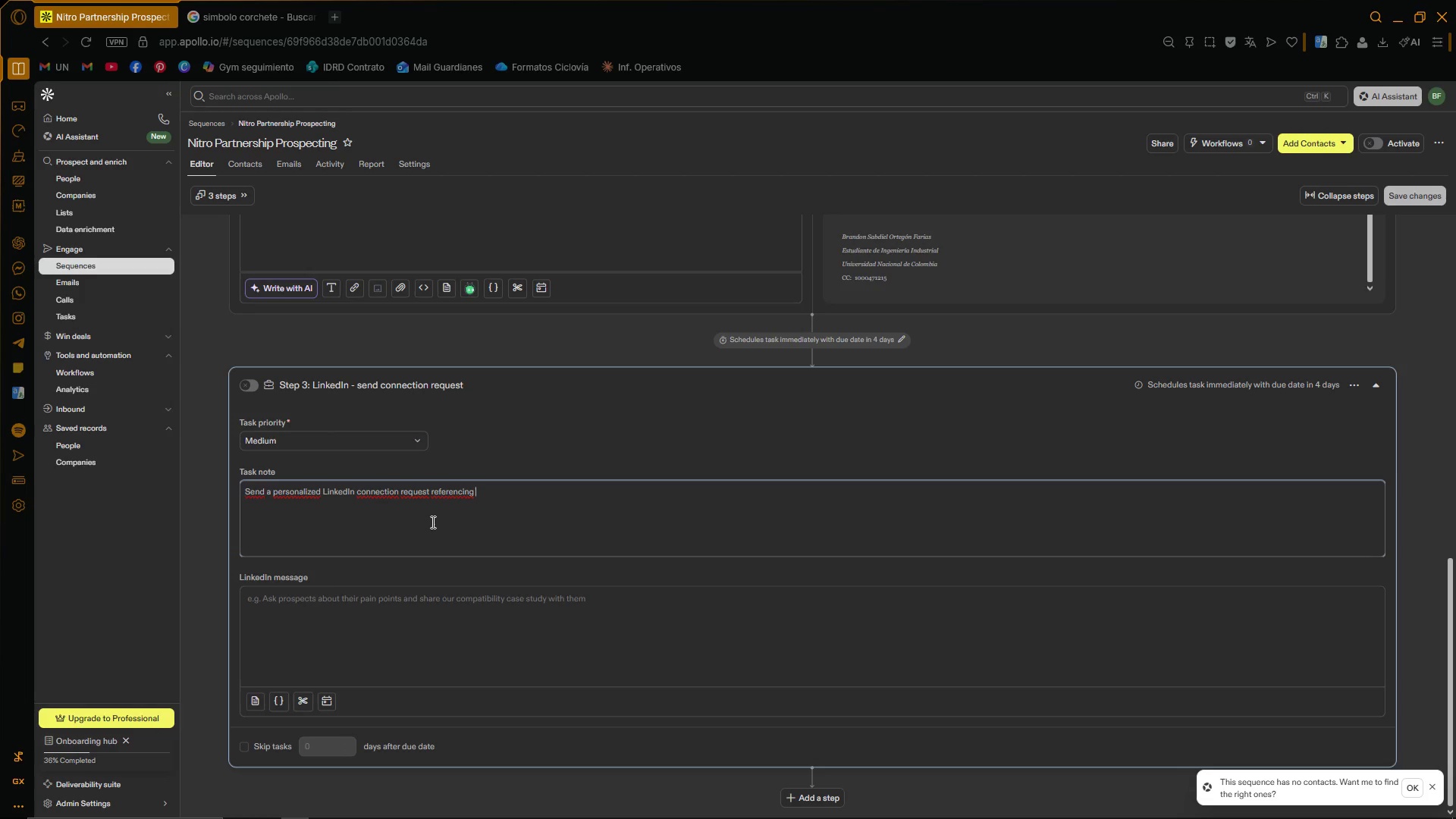 
type(wellness beverage trend )
key(Backspace)
type(s and potential )
 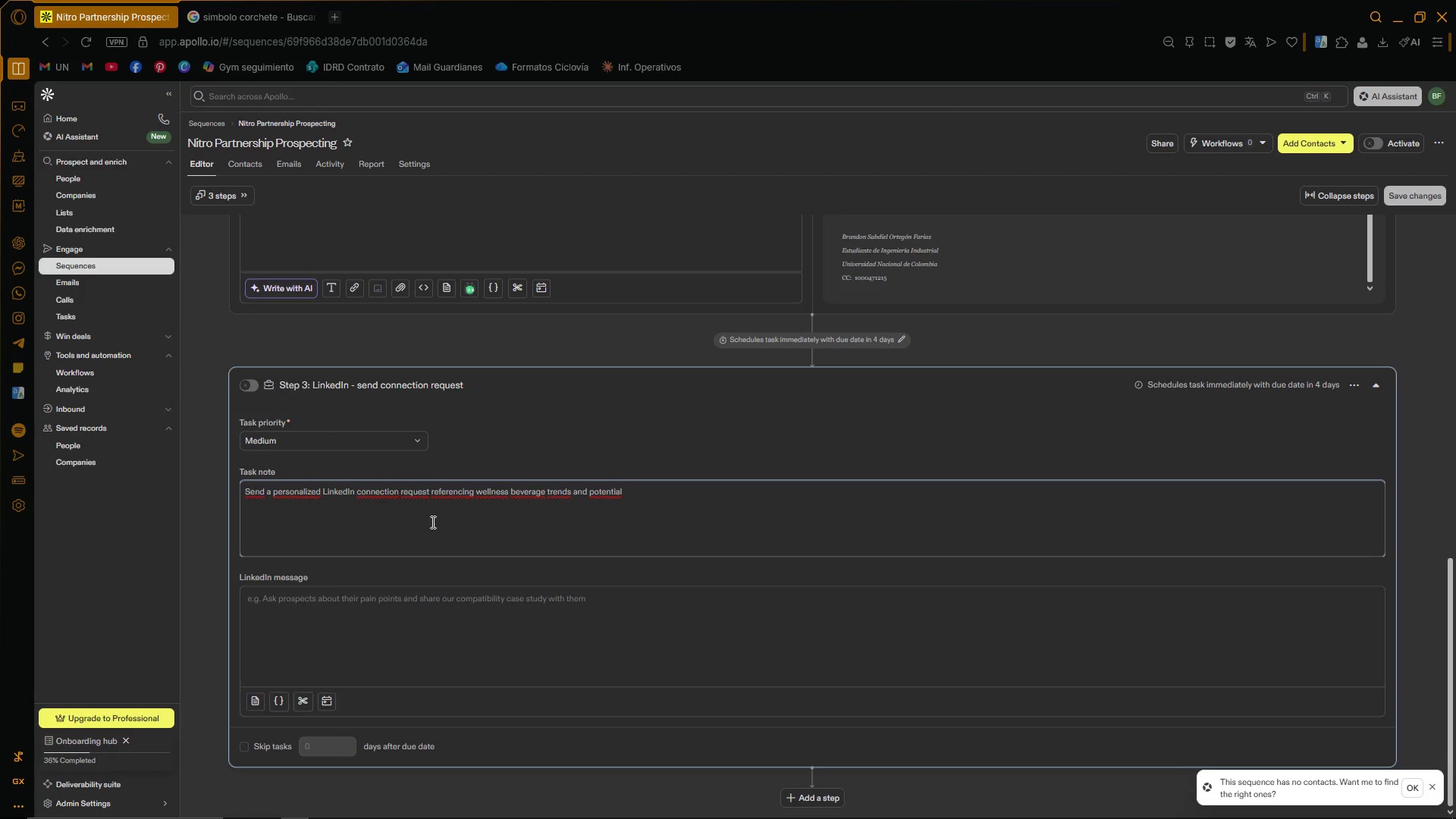 
wait(5.41)
 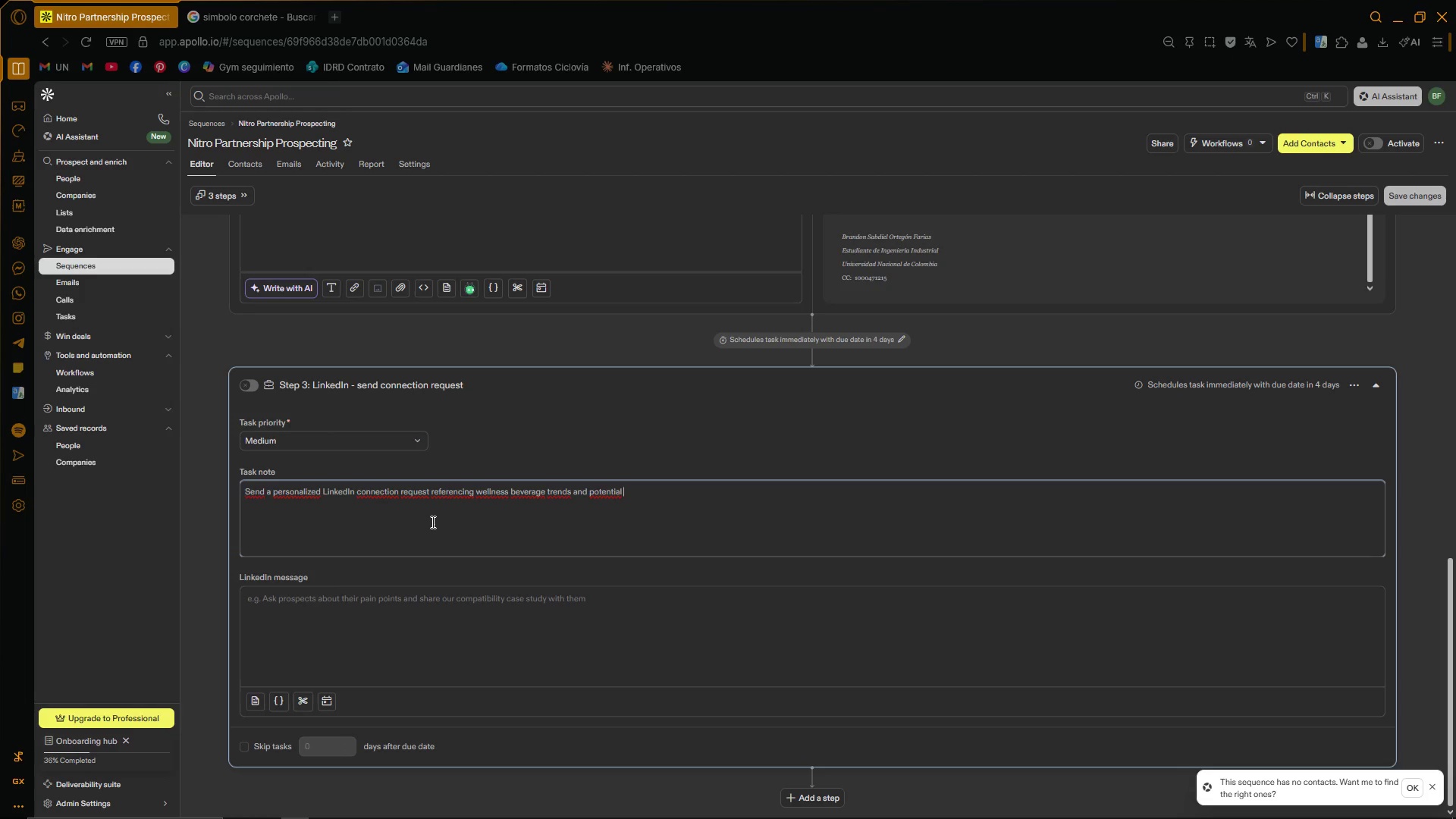 
type(Nitro Cold Brew partnership )
 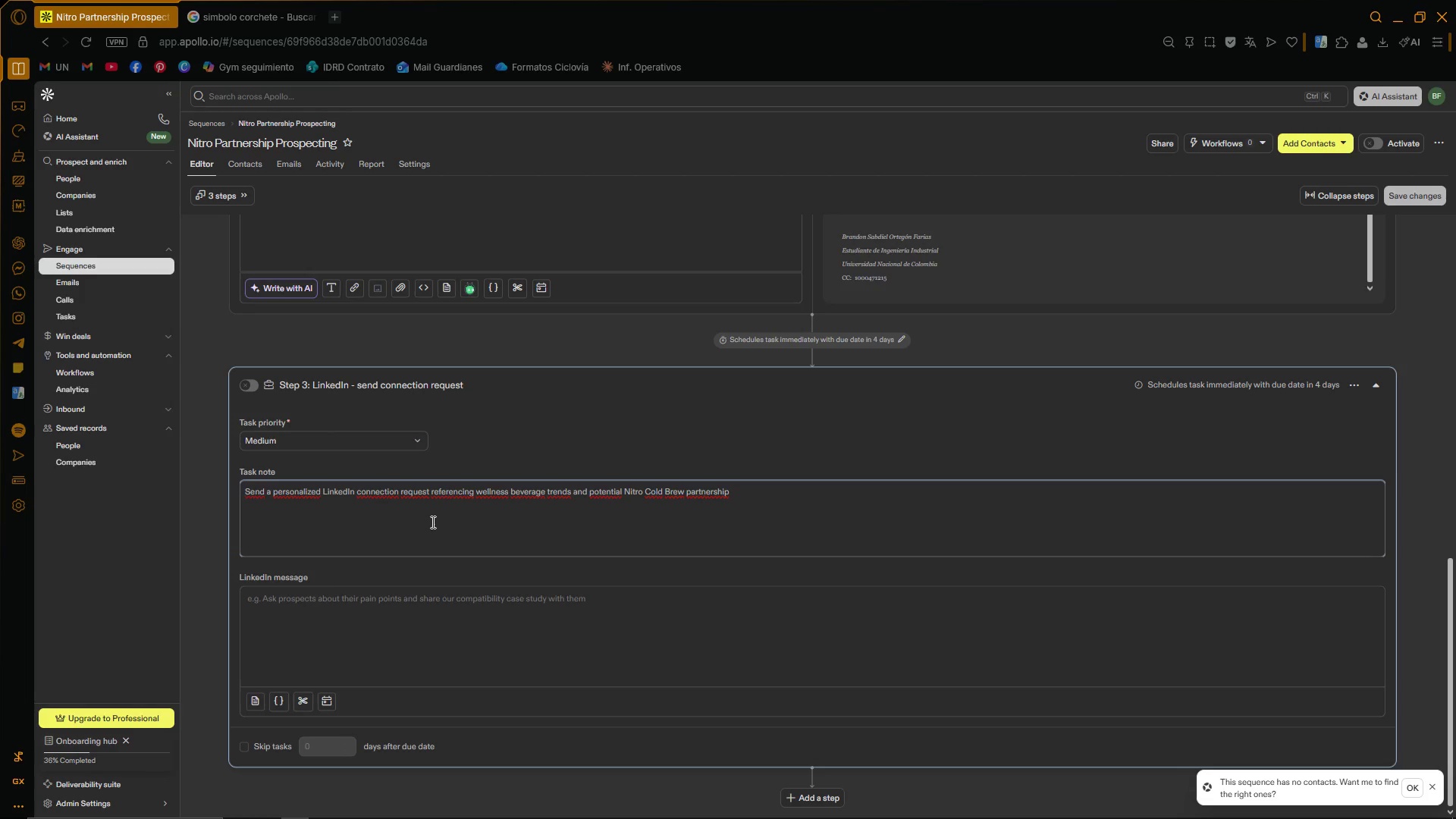 
type(opportunities )
 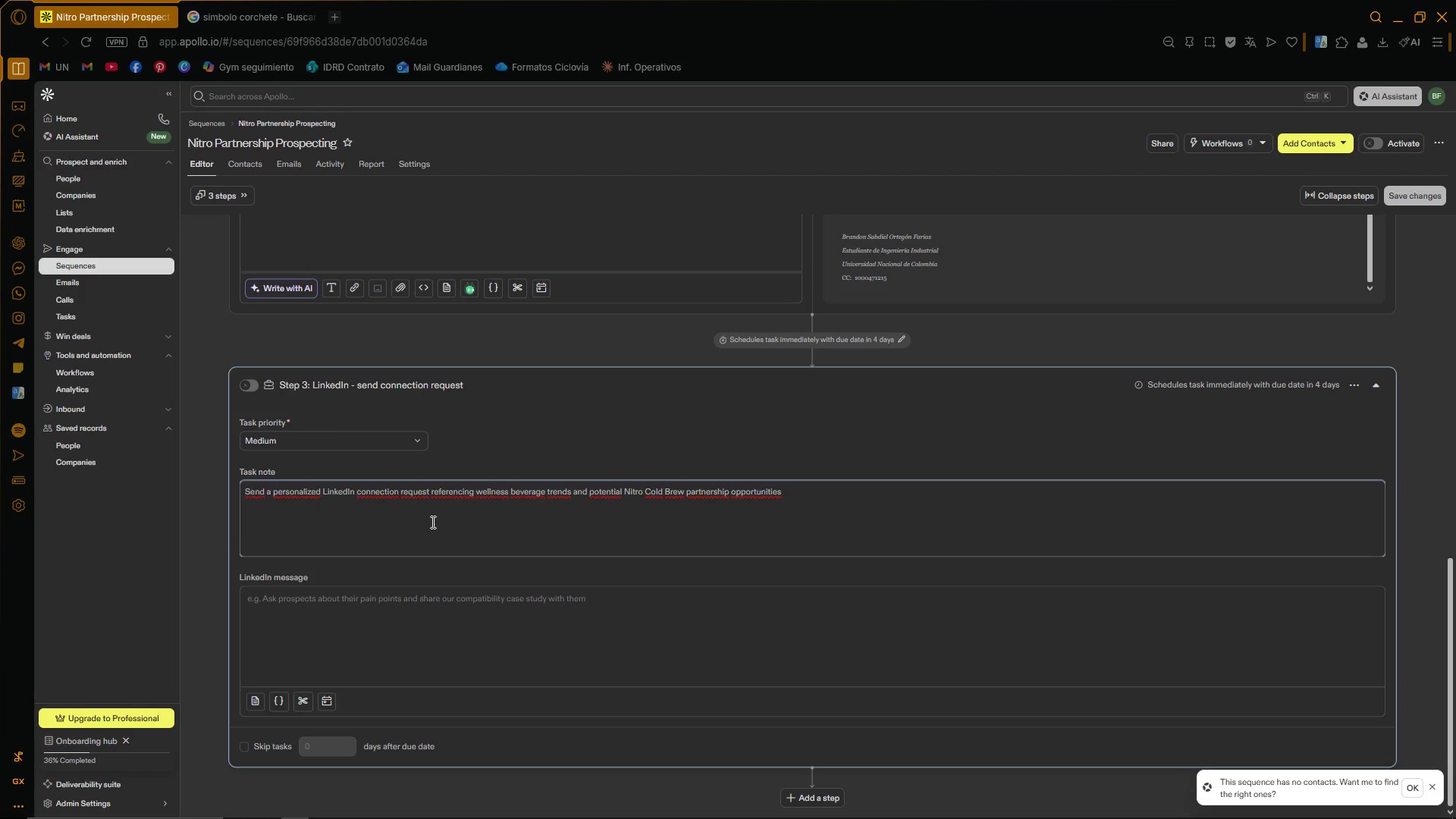 
wait(6.69)
 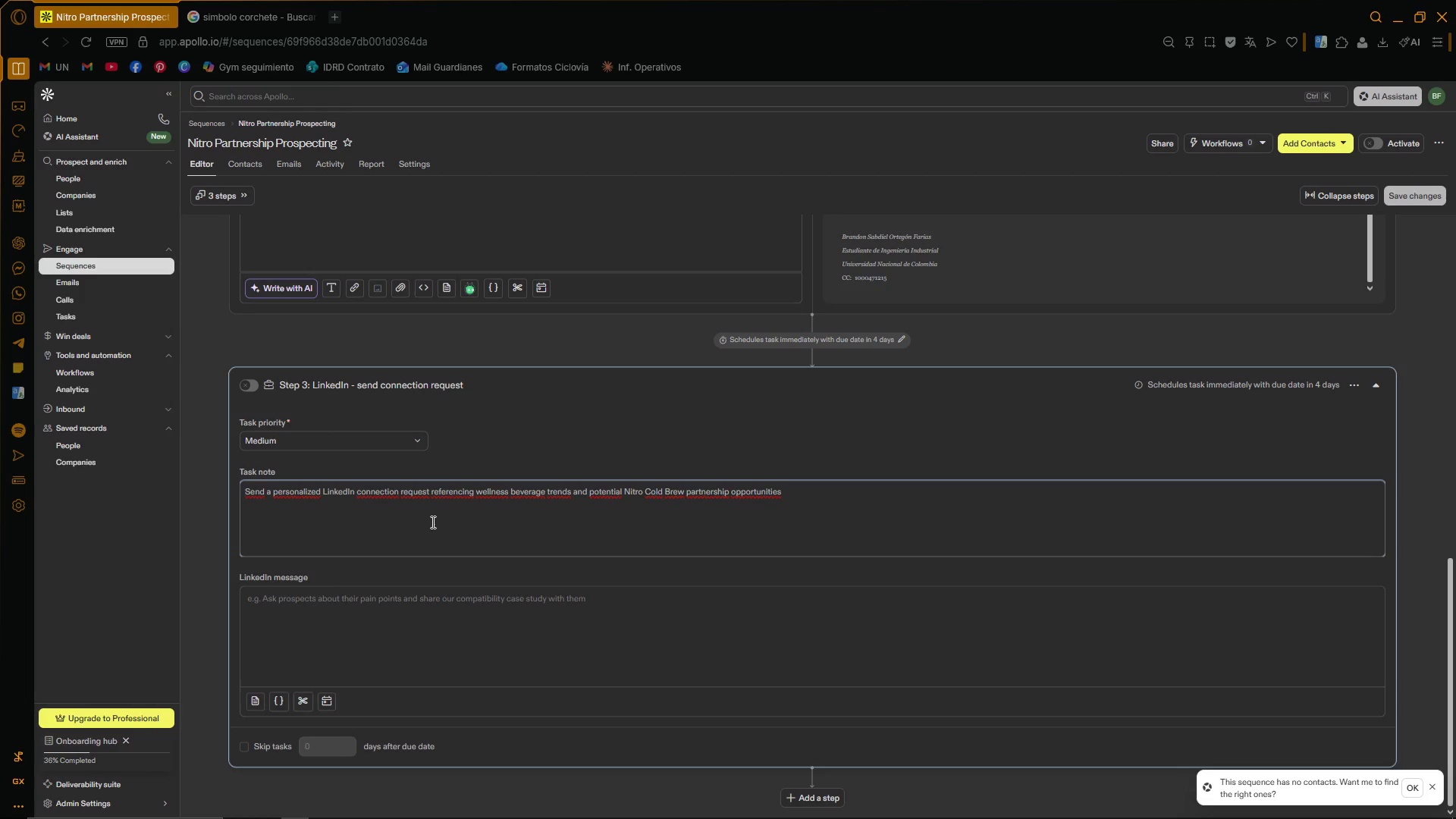 
type(for ''company_name)
 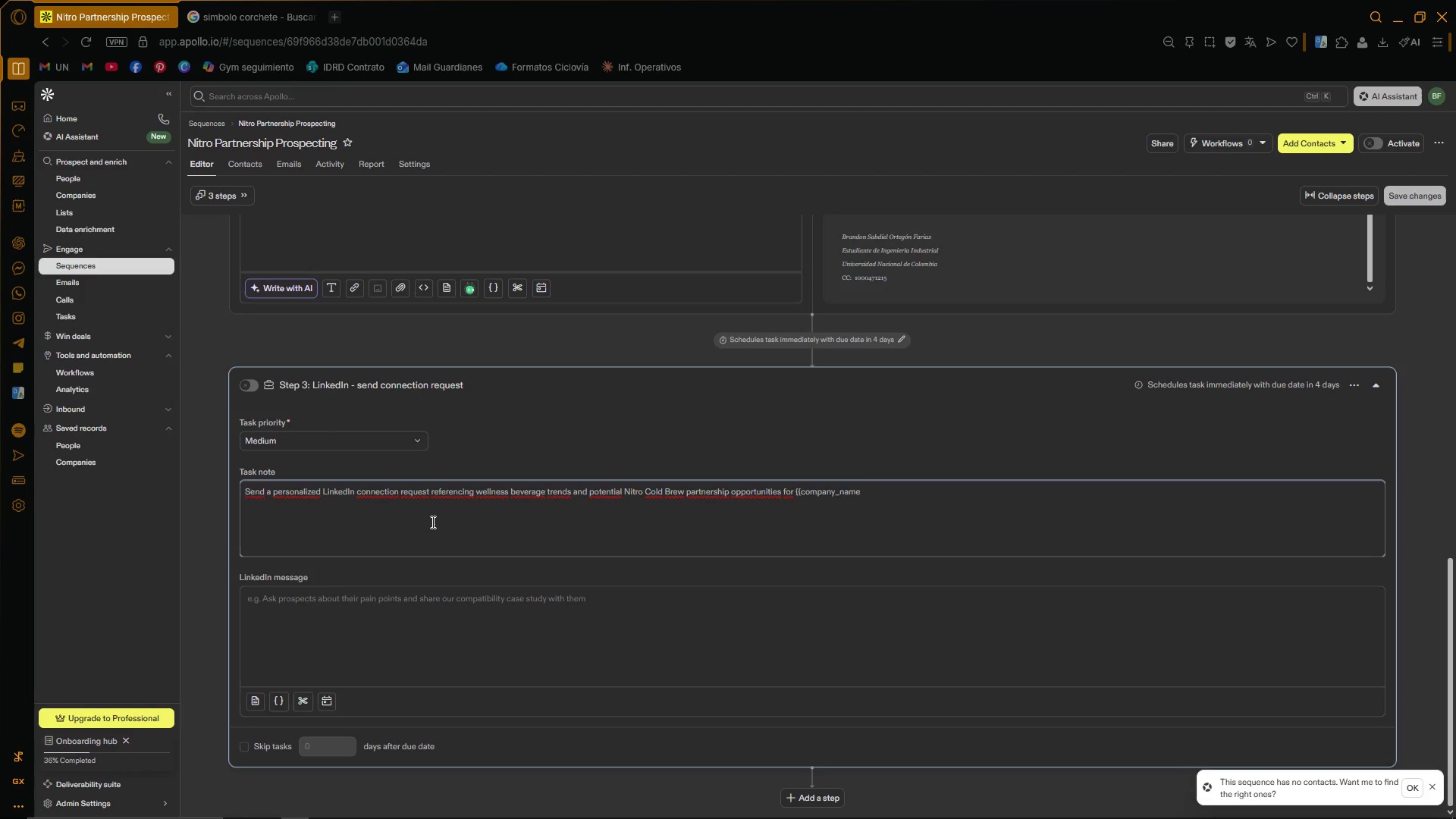 
key(Control+V)
 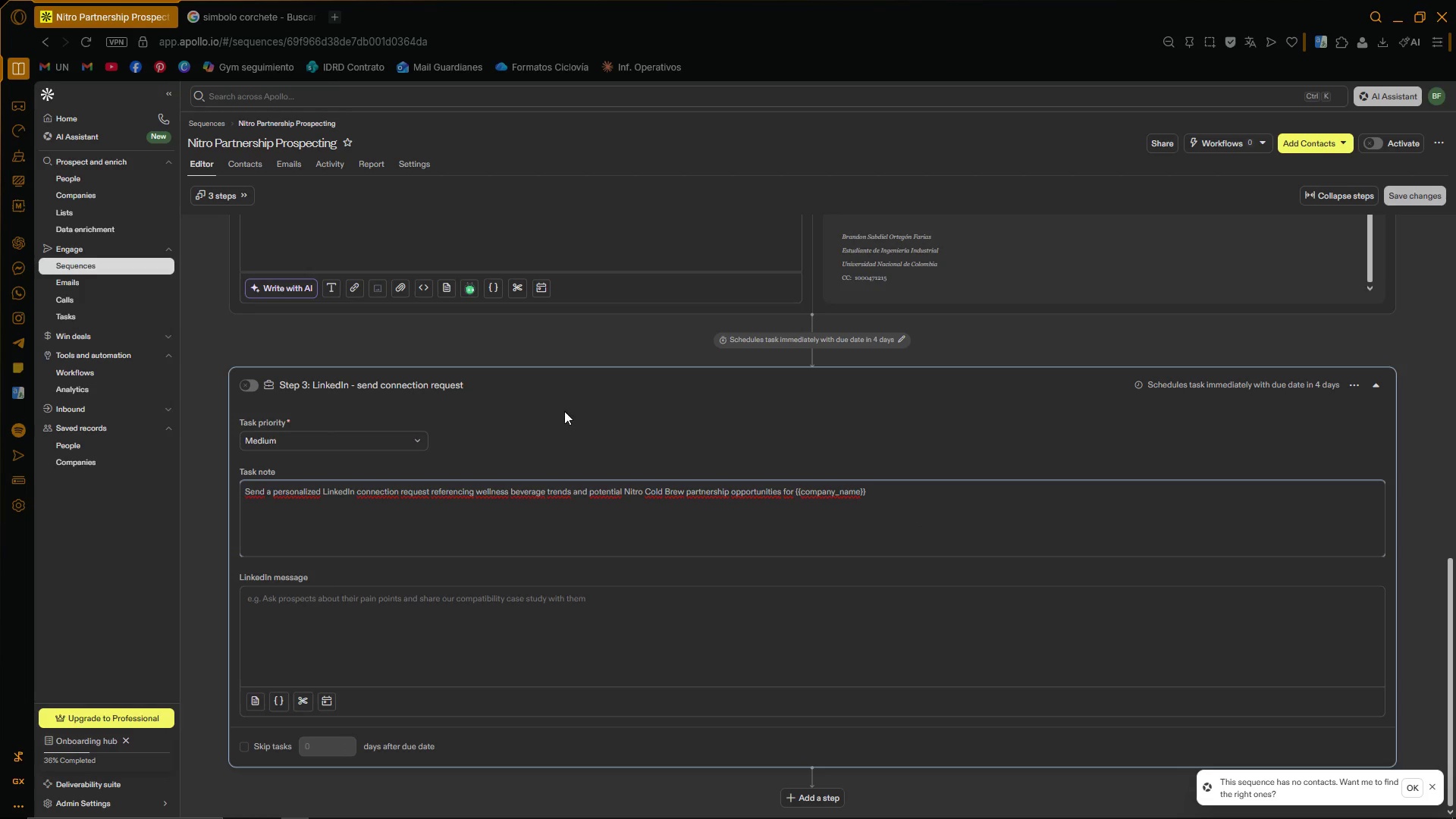 
scroll: coordinate [623, 450], scroll_direction: up, amount: 12.0
 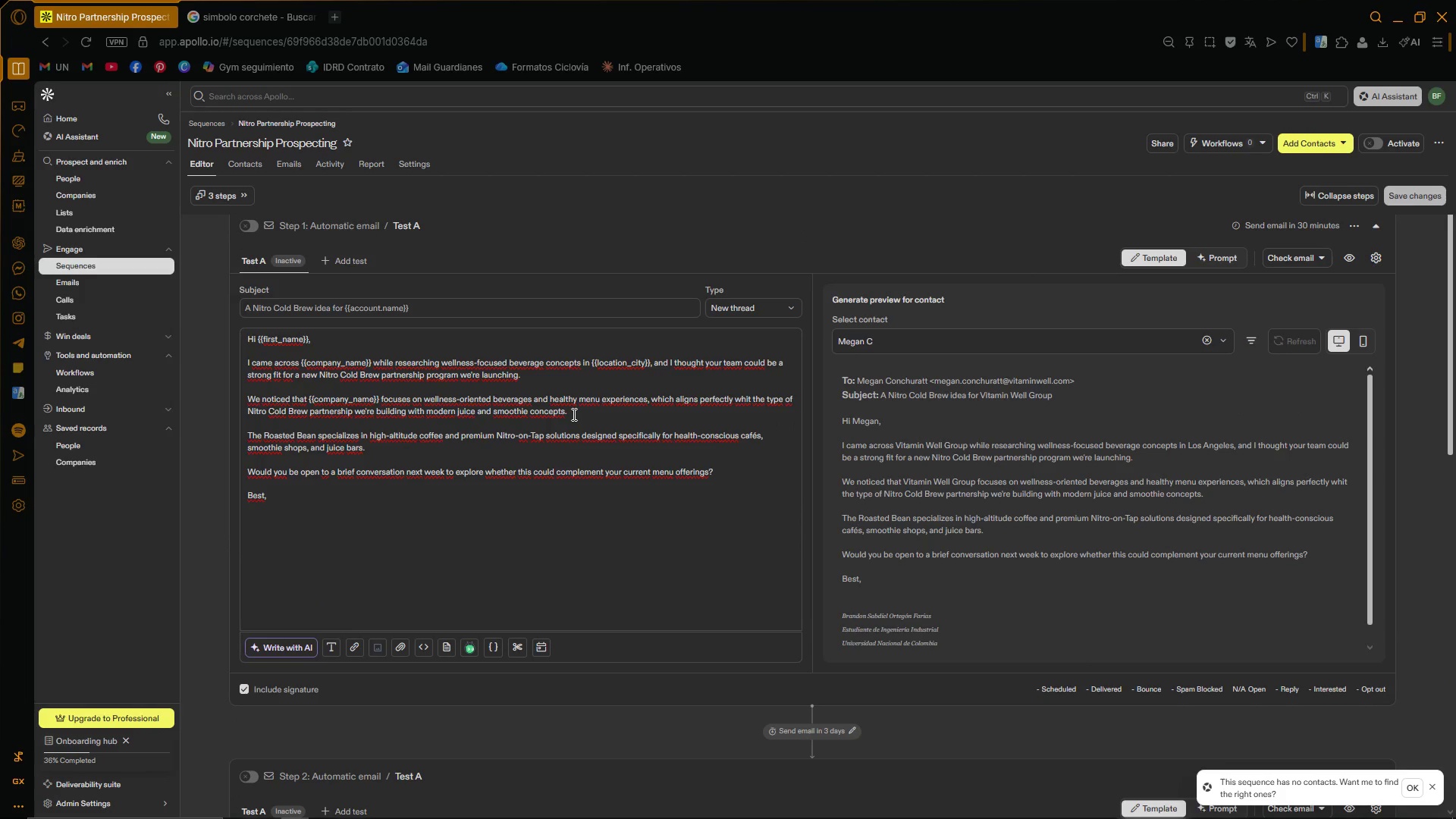 
wait(6.2)
 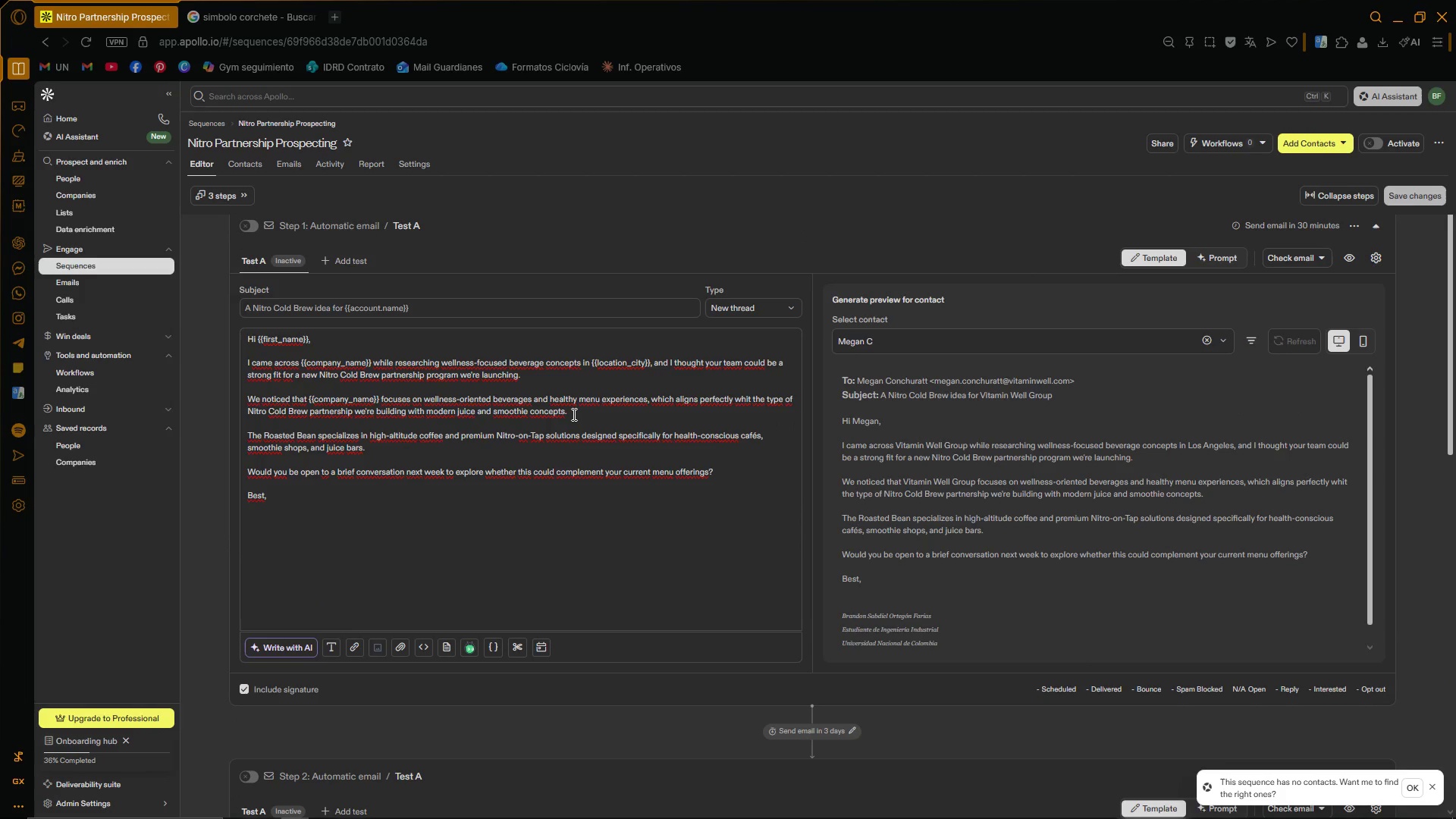 
scroll: coordinate [736, 488], scroll_direction: down, amount: 12.0
 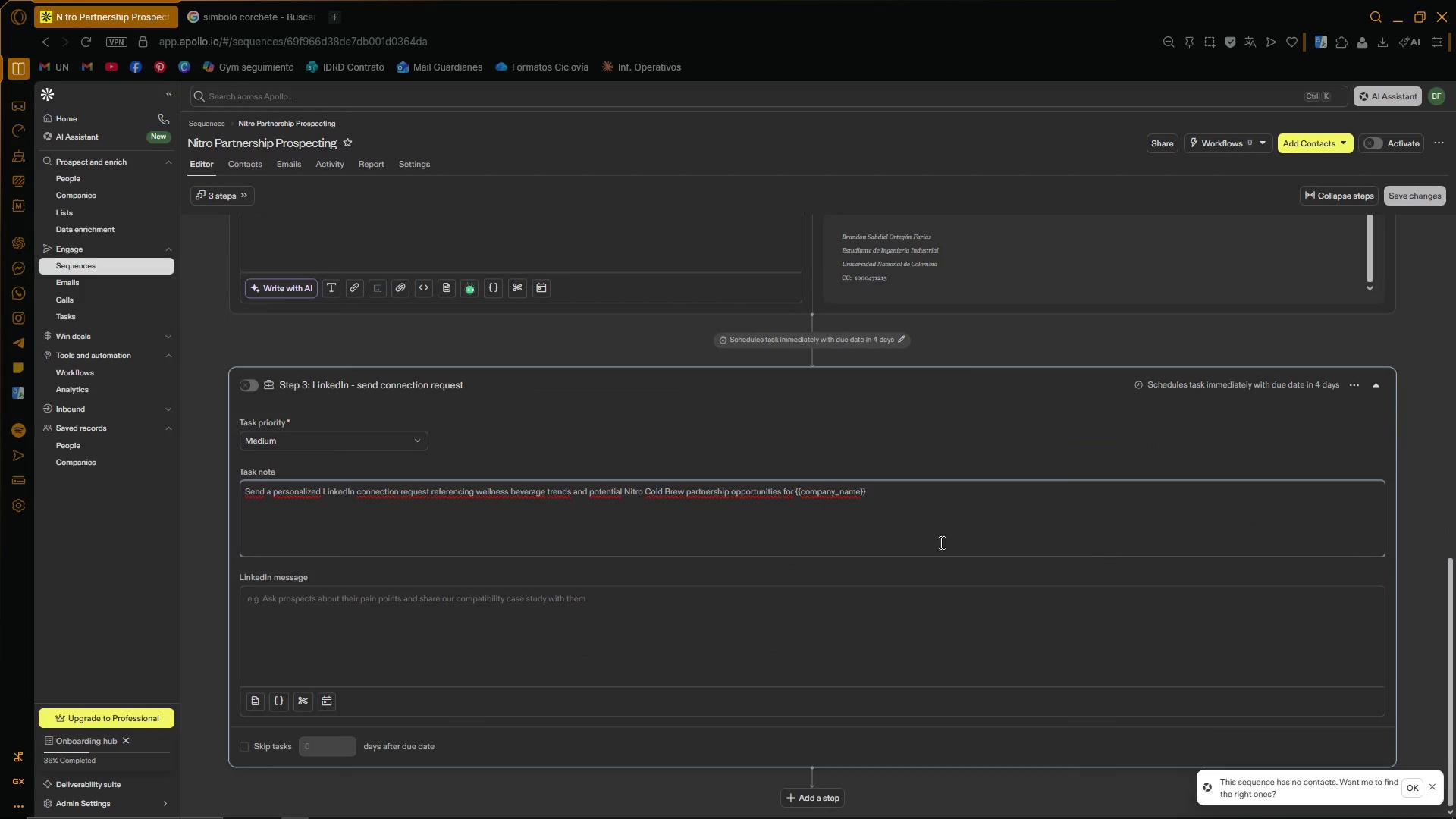 
left_click([955, 515])
 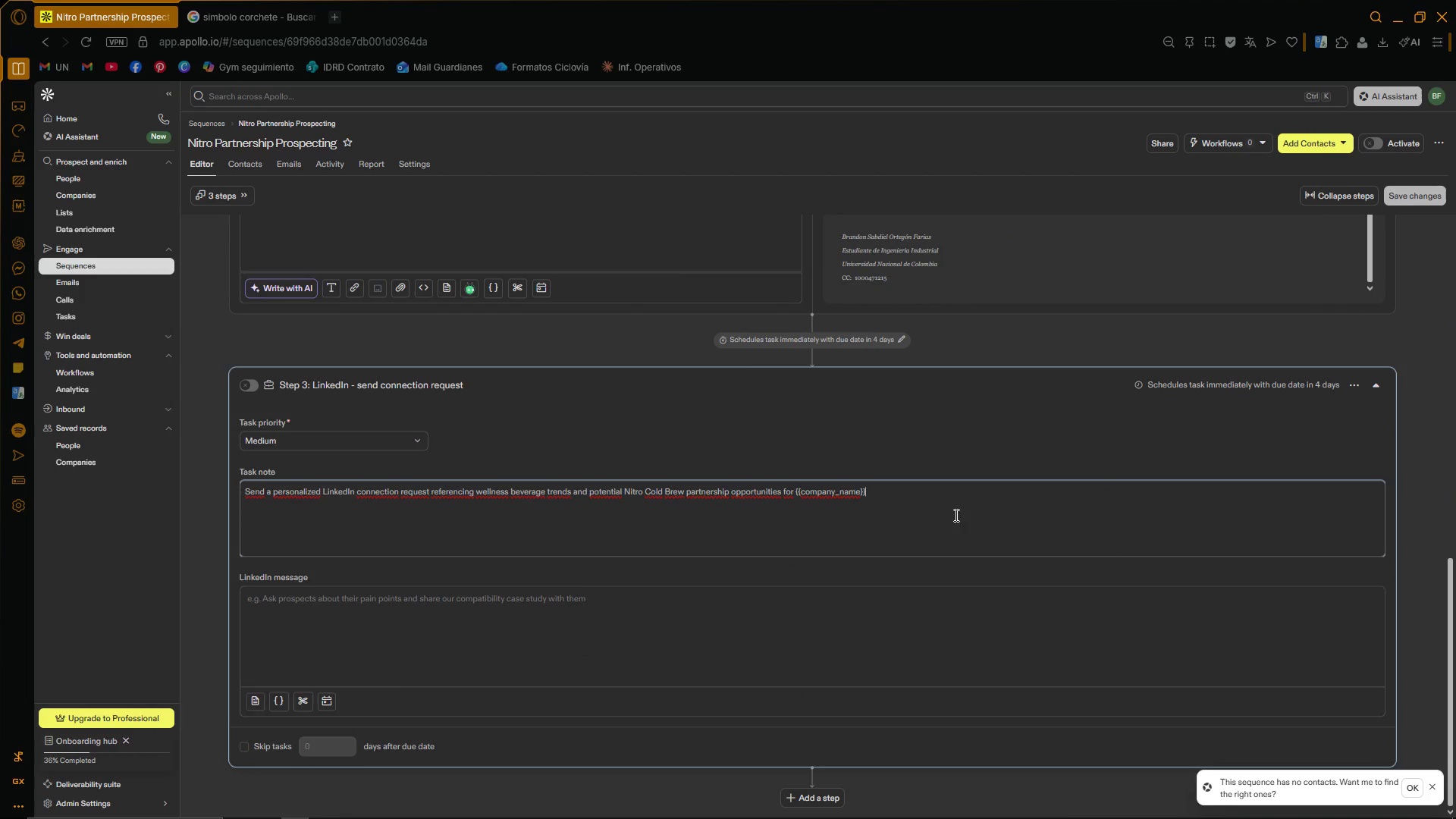 
key(Period)
 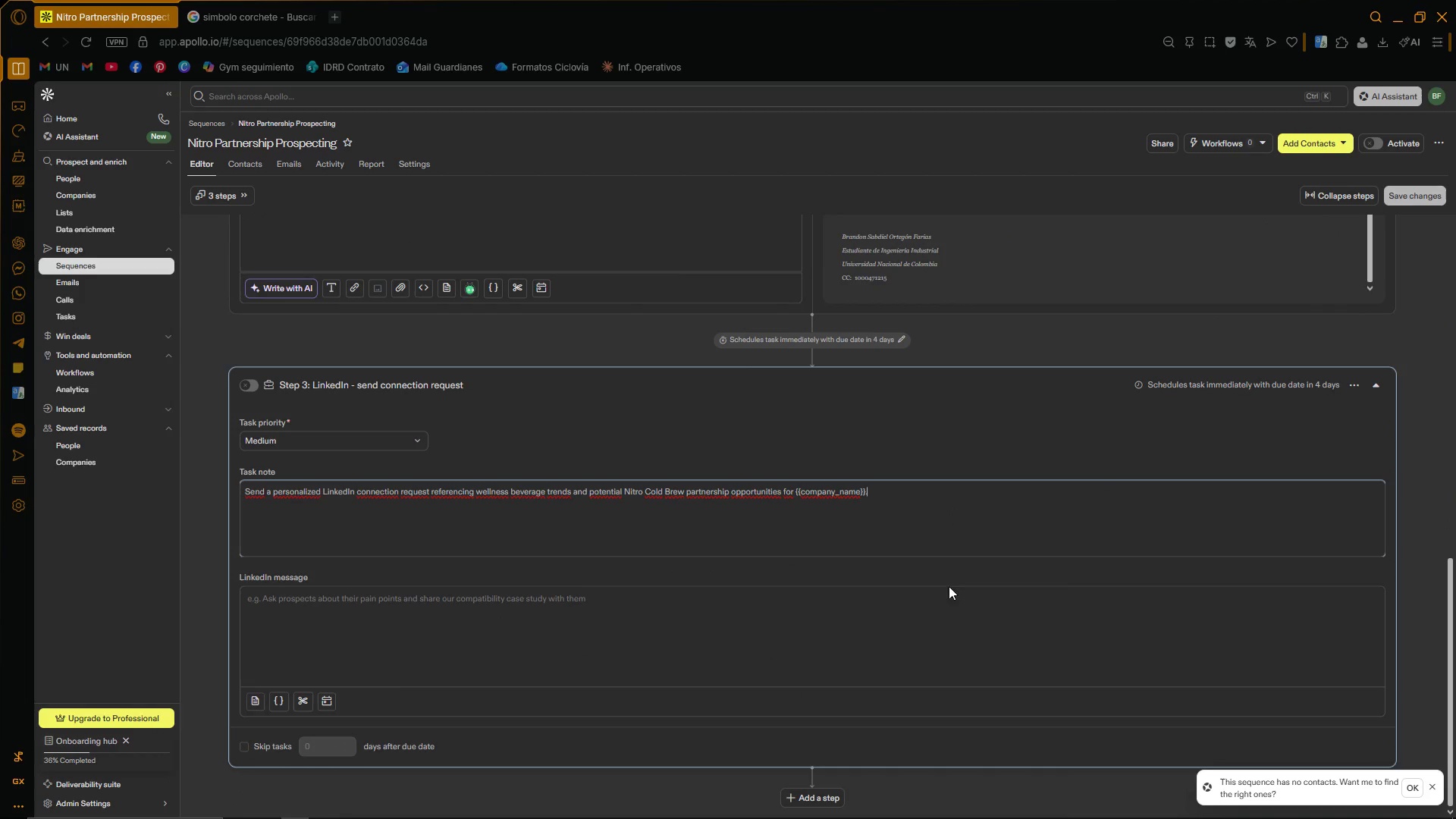 
left_click([941, 664])
 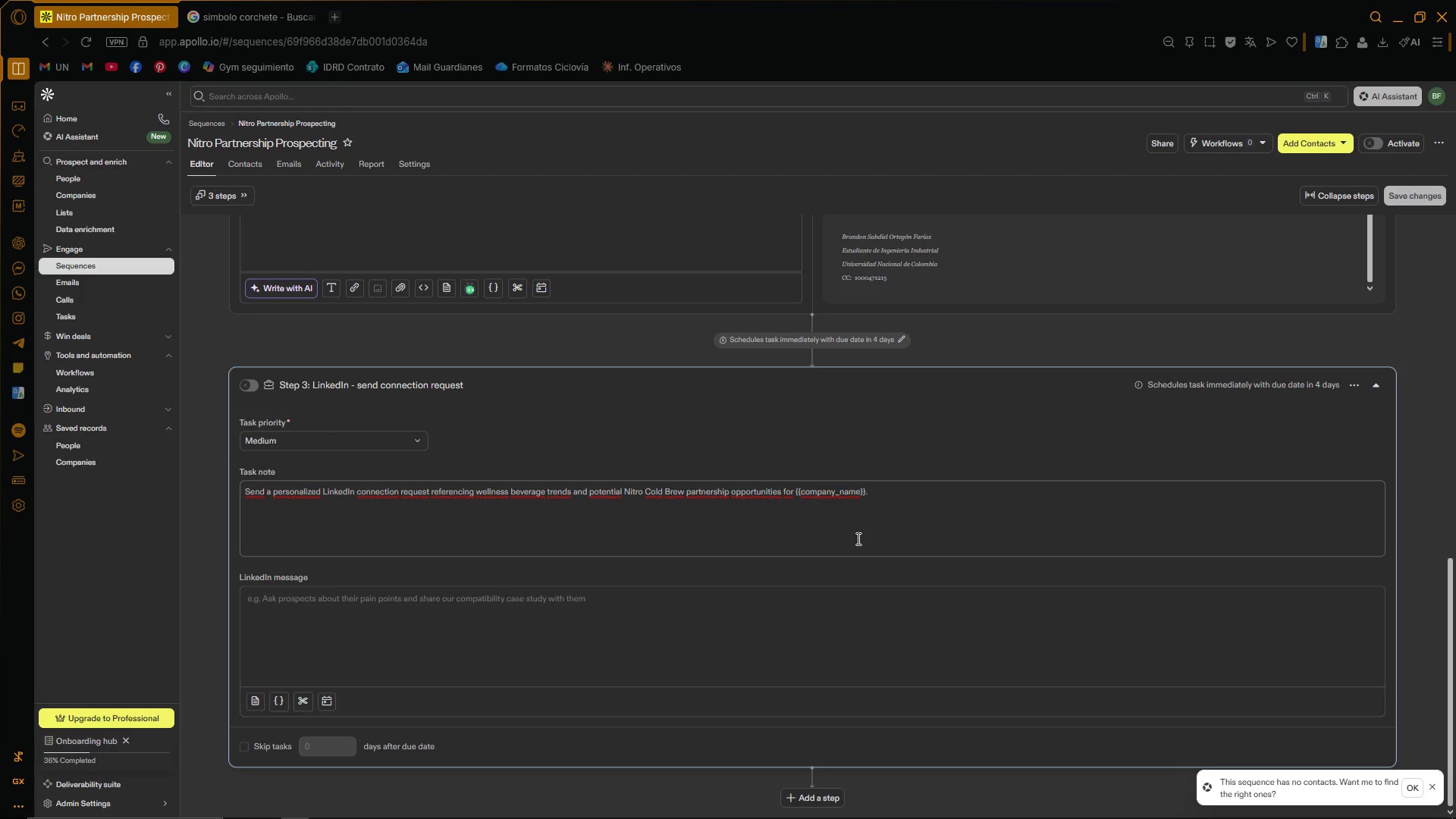 
wait(47.62)
 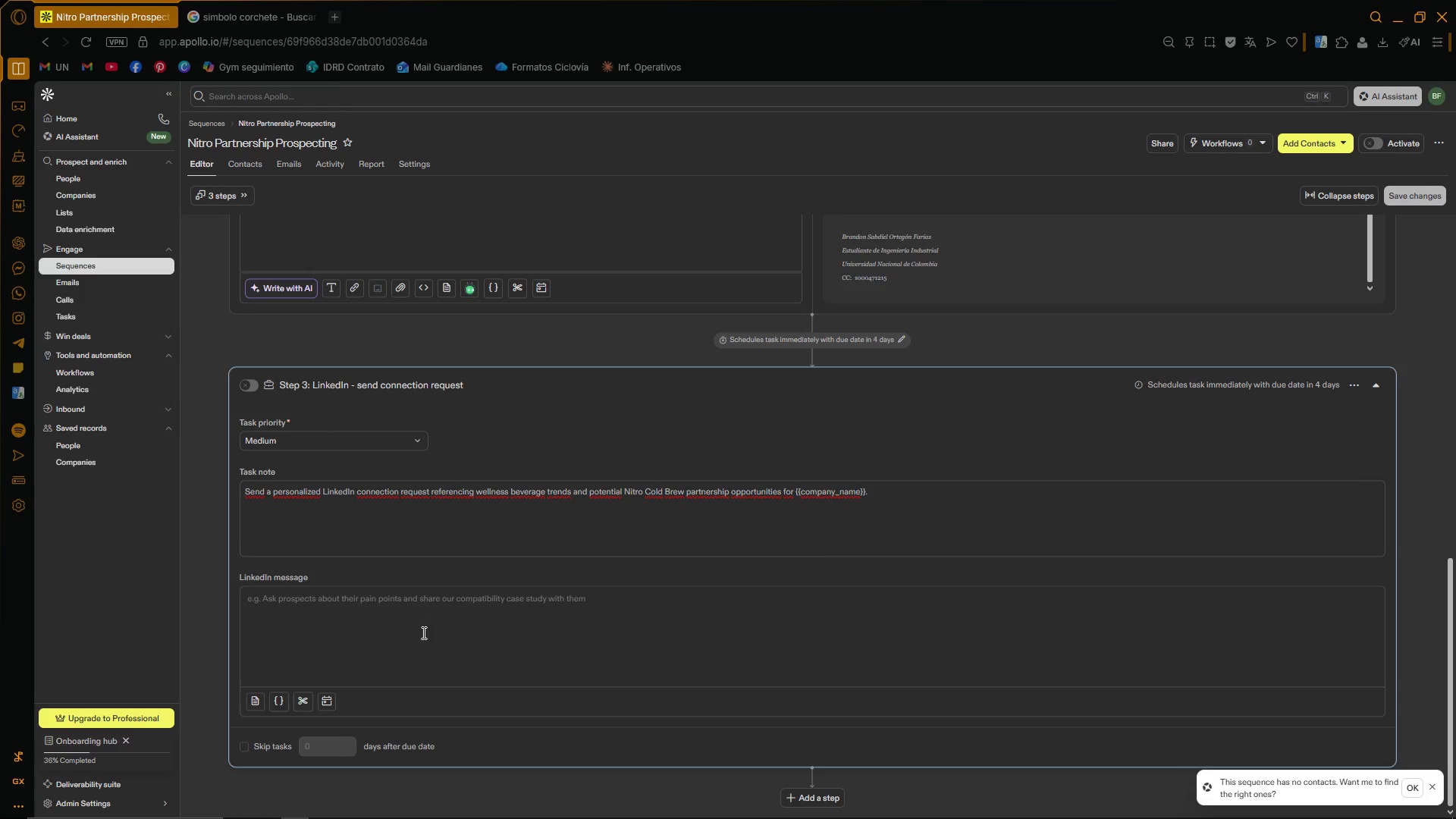 
left_click([421, 633])
 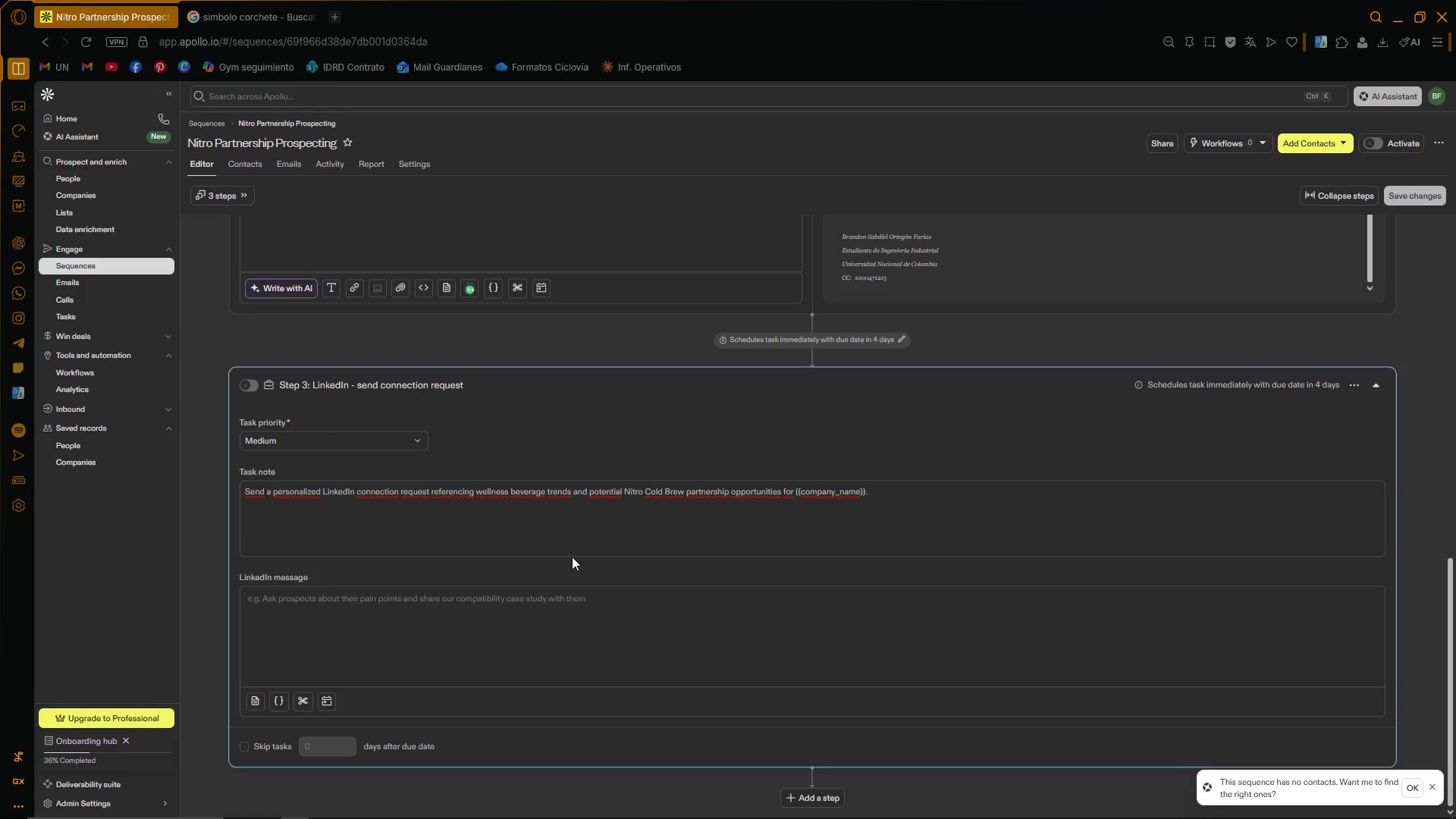 
scroll: coordinate [678, 606], scroll_direction: down, amount: 1.0
 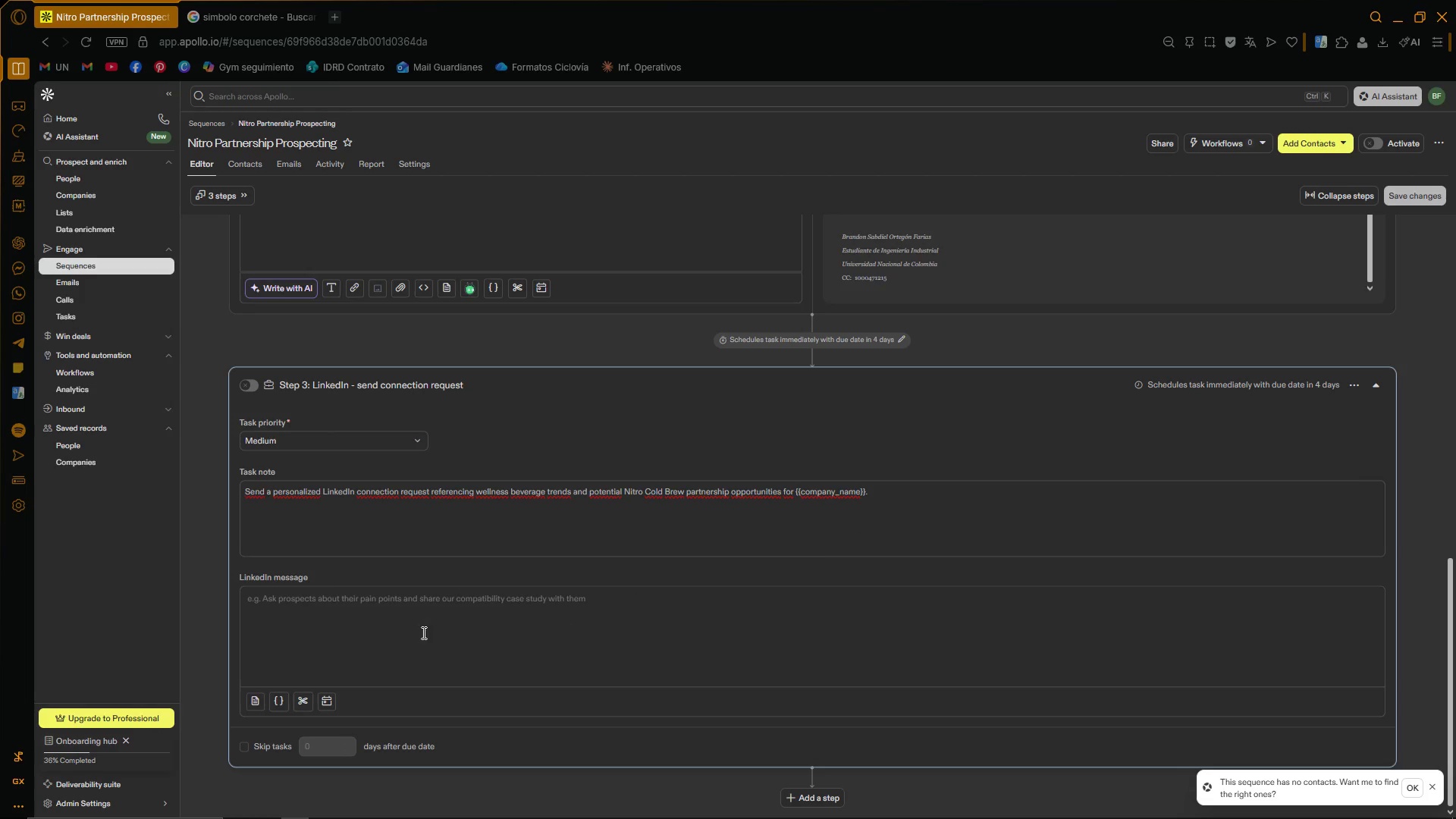 
wait(12.29)
 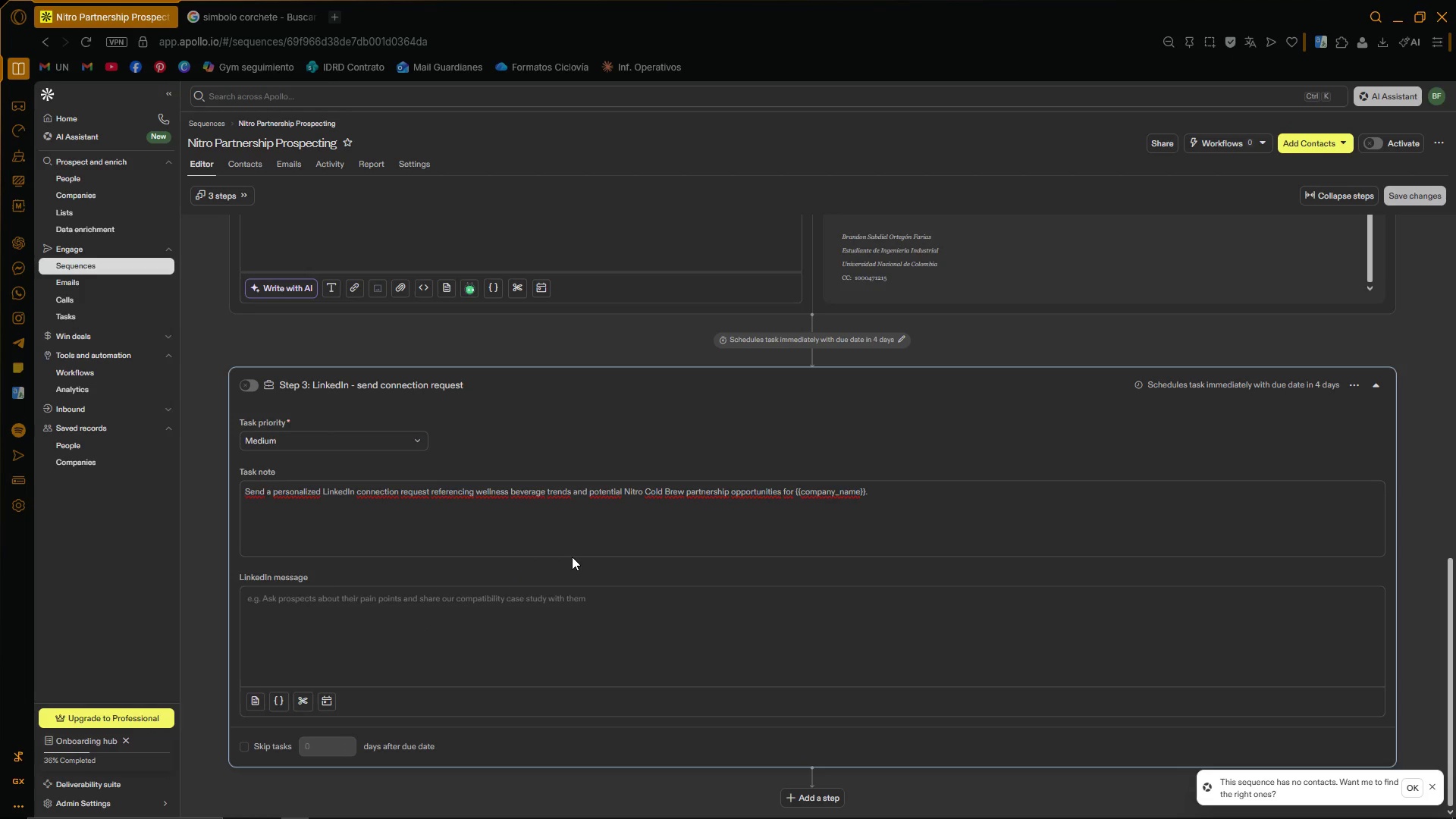 
left_click([488, 644])
 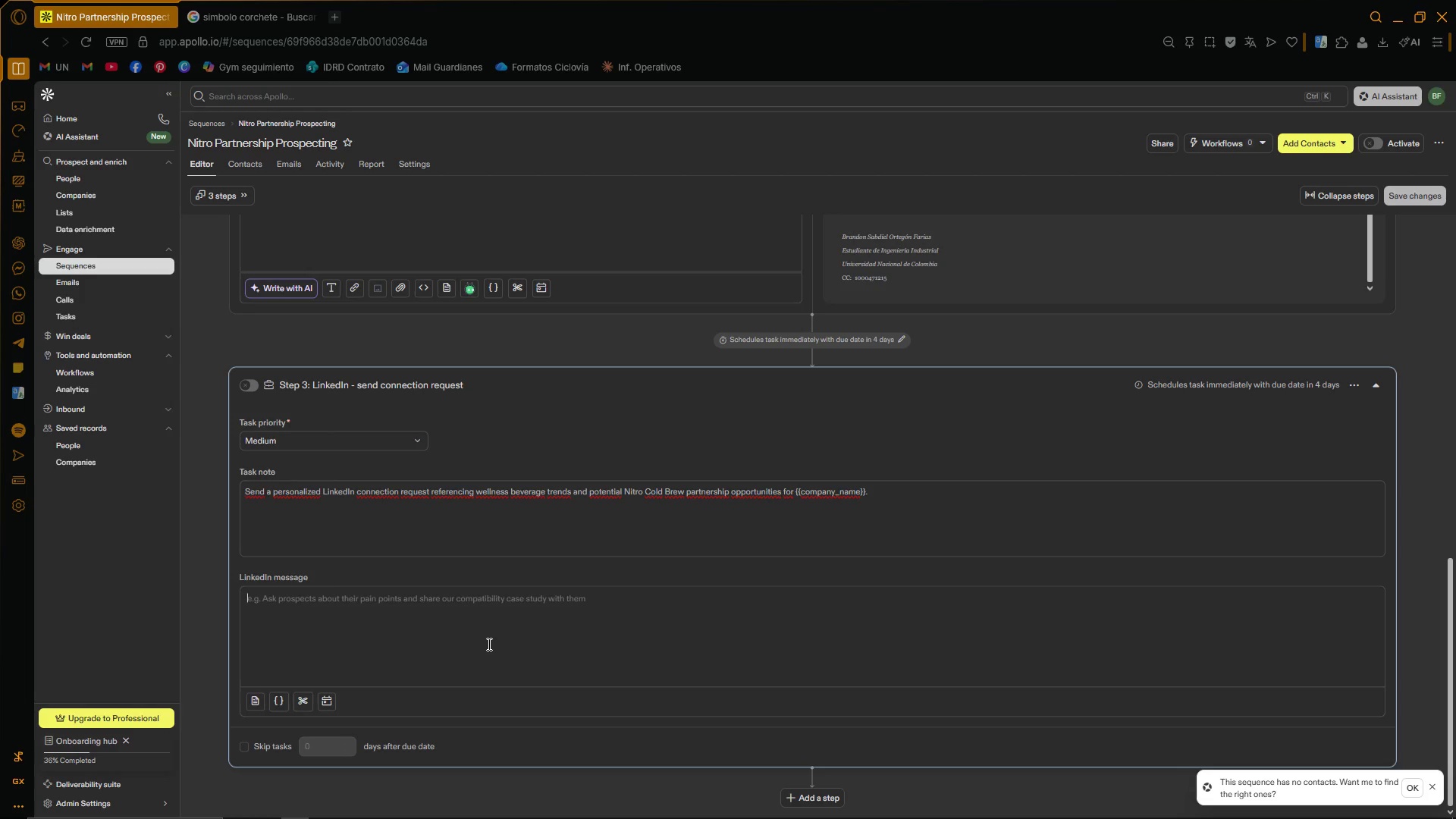 
key(CapsLock)
 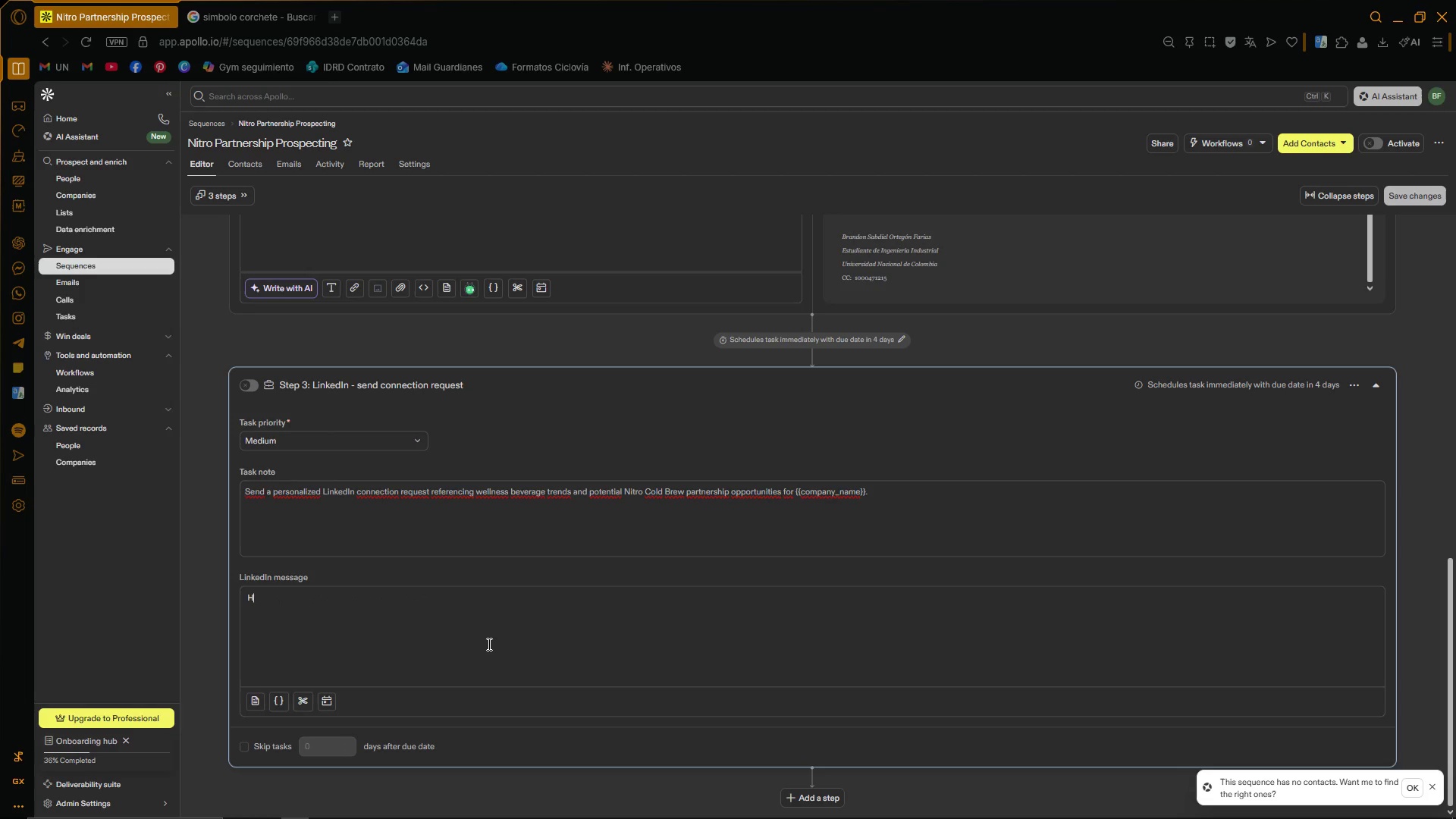 
key(H)
 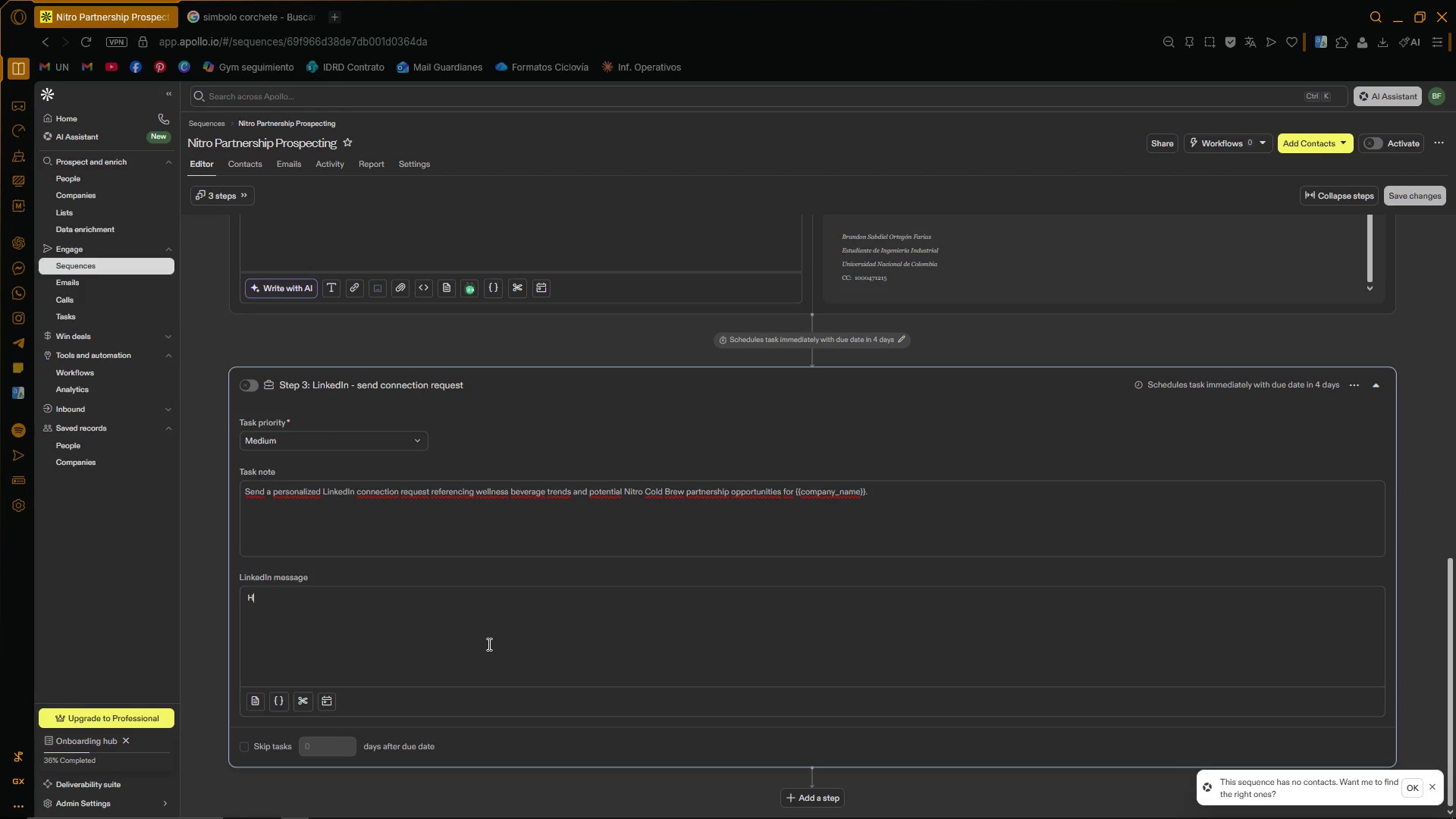 
key(CapsLock)
 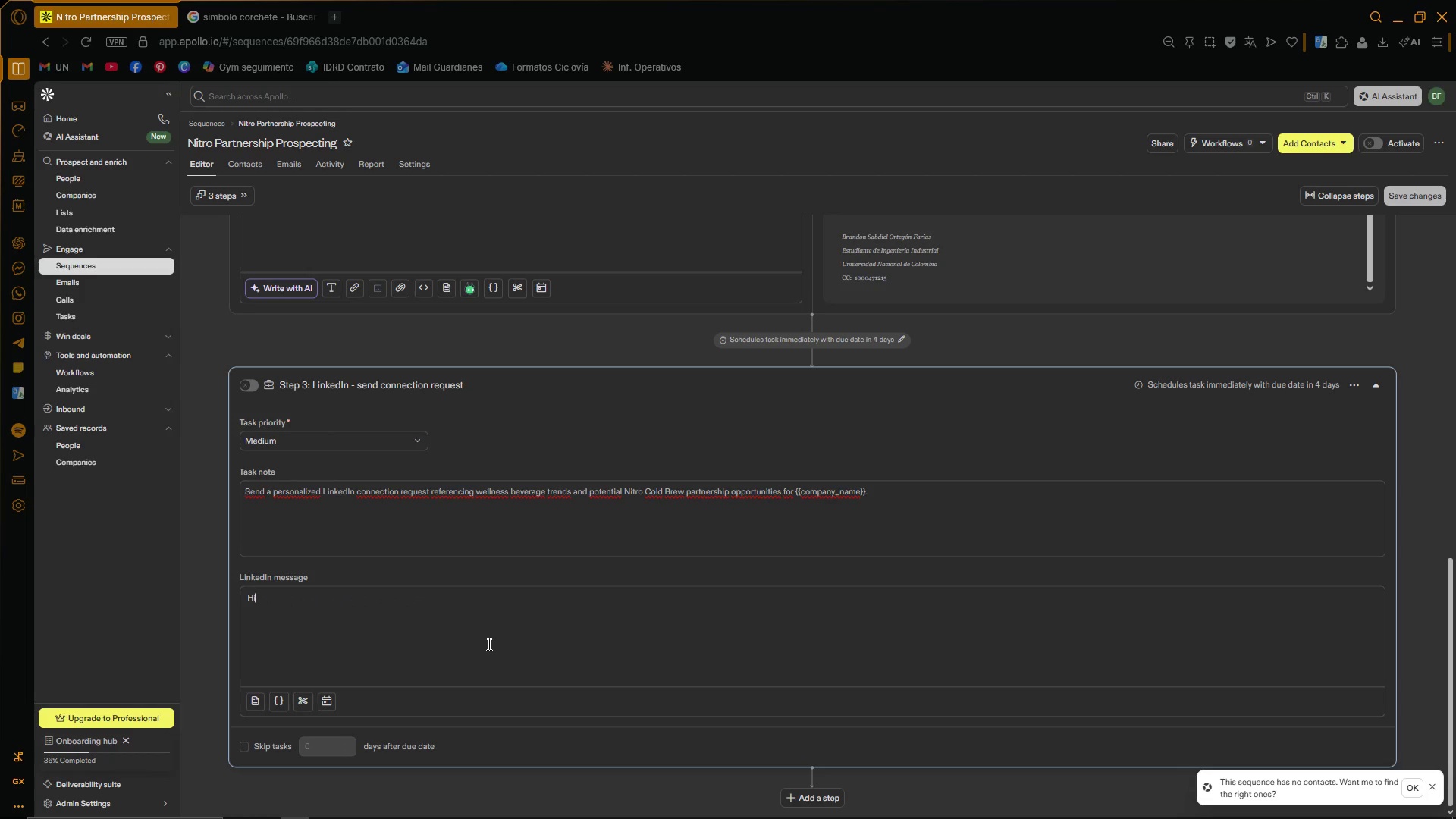 
key(I)
 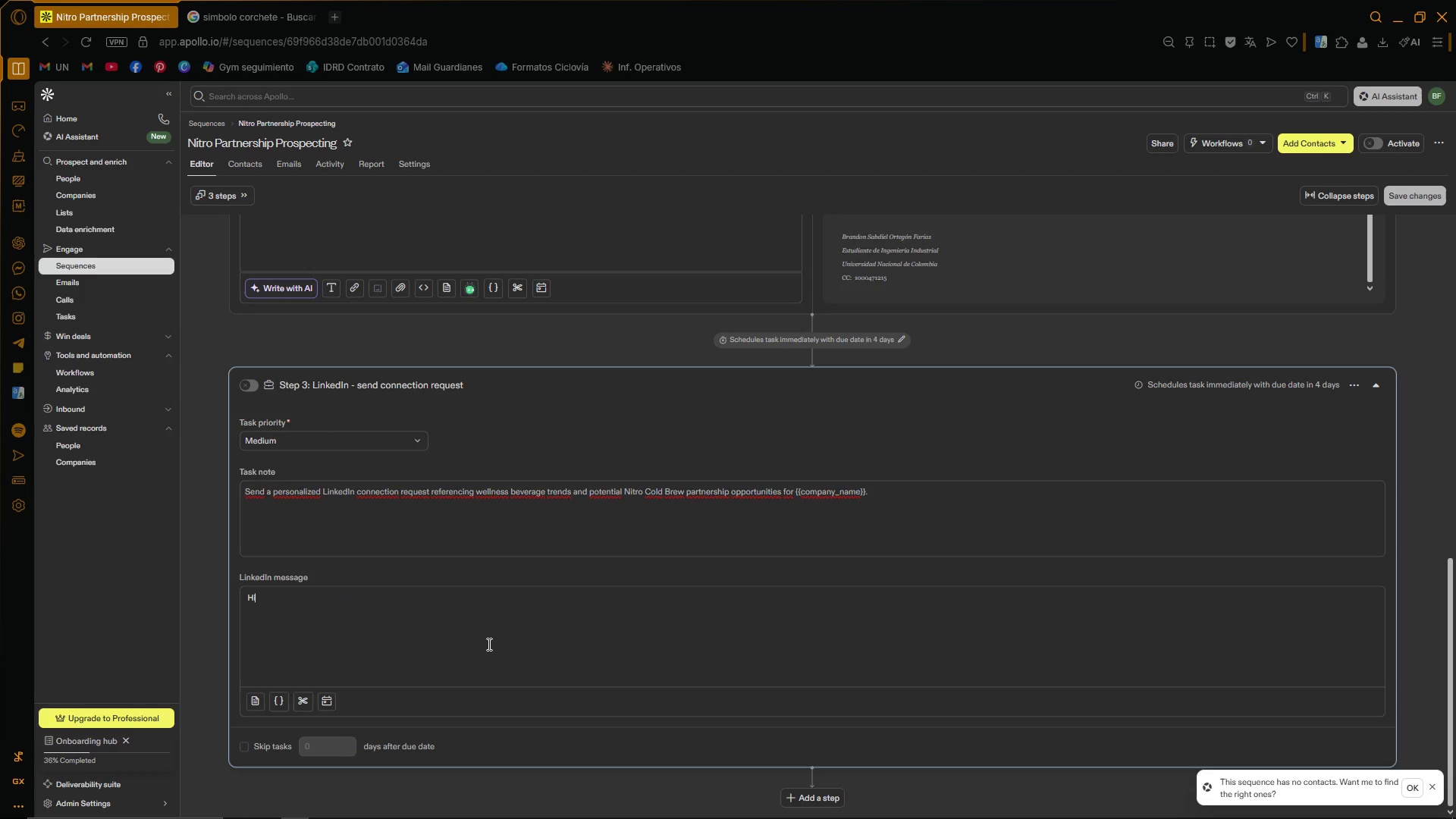 
key(Space)
 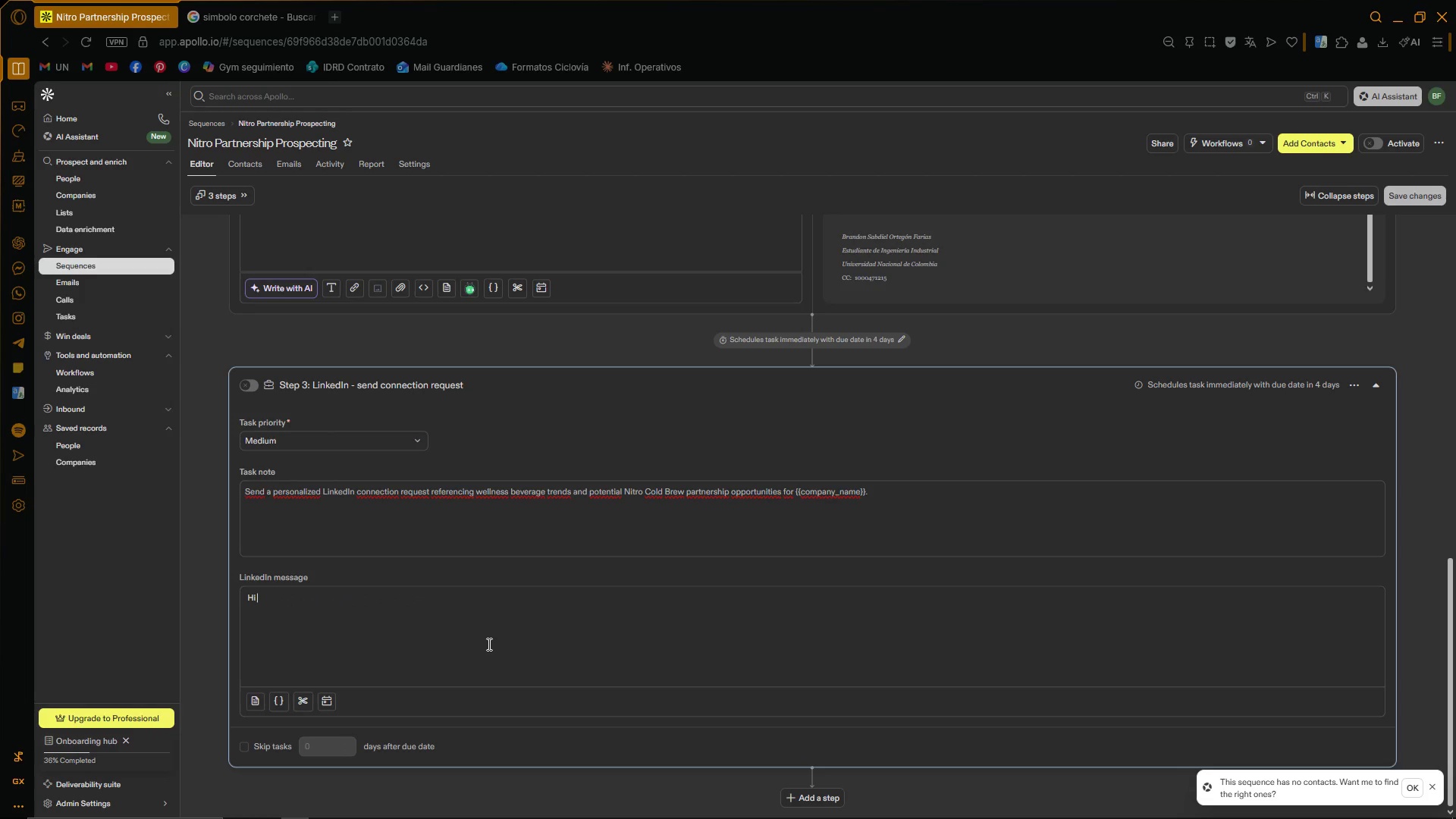 
scroll: coordinate [438, 635], scroll_direction: up, amount: 5.0
 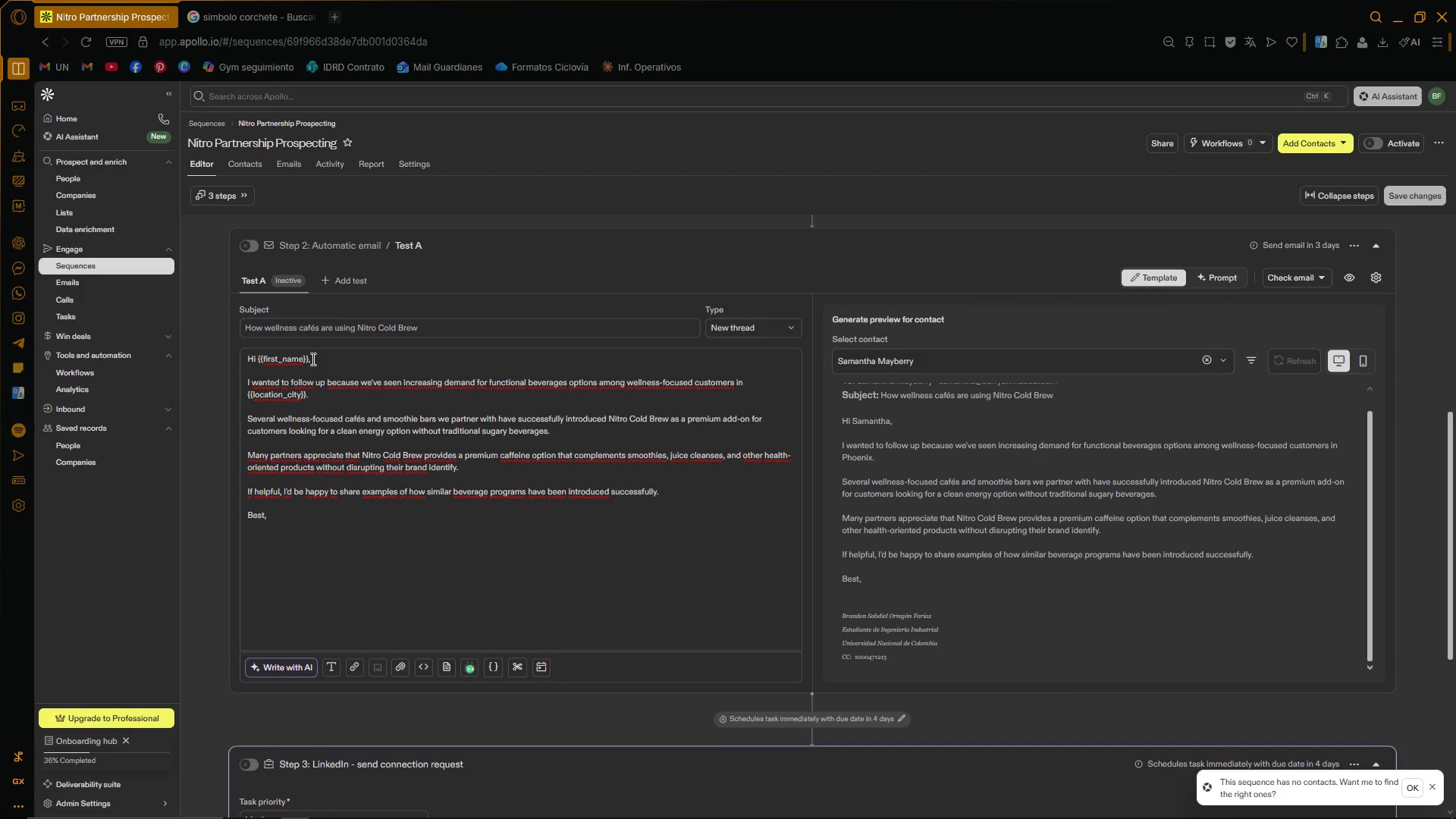 
left_click_drag(start_coordinate=[311, 358], to_coordinate=[246, 364])
 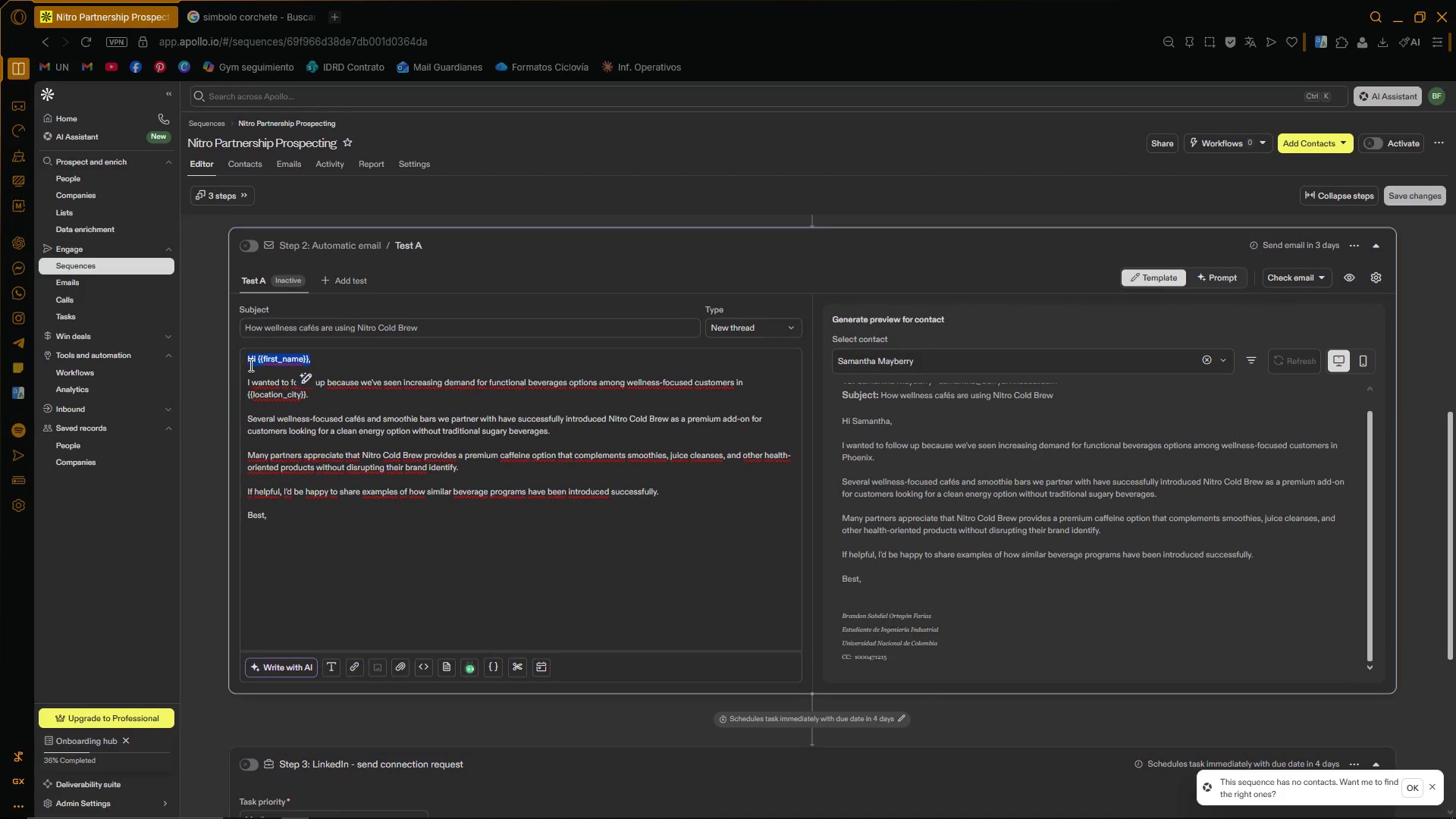 
key(Control+ControlLeft)
 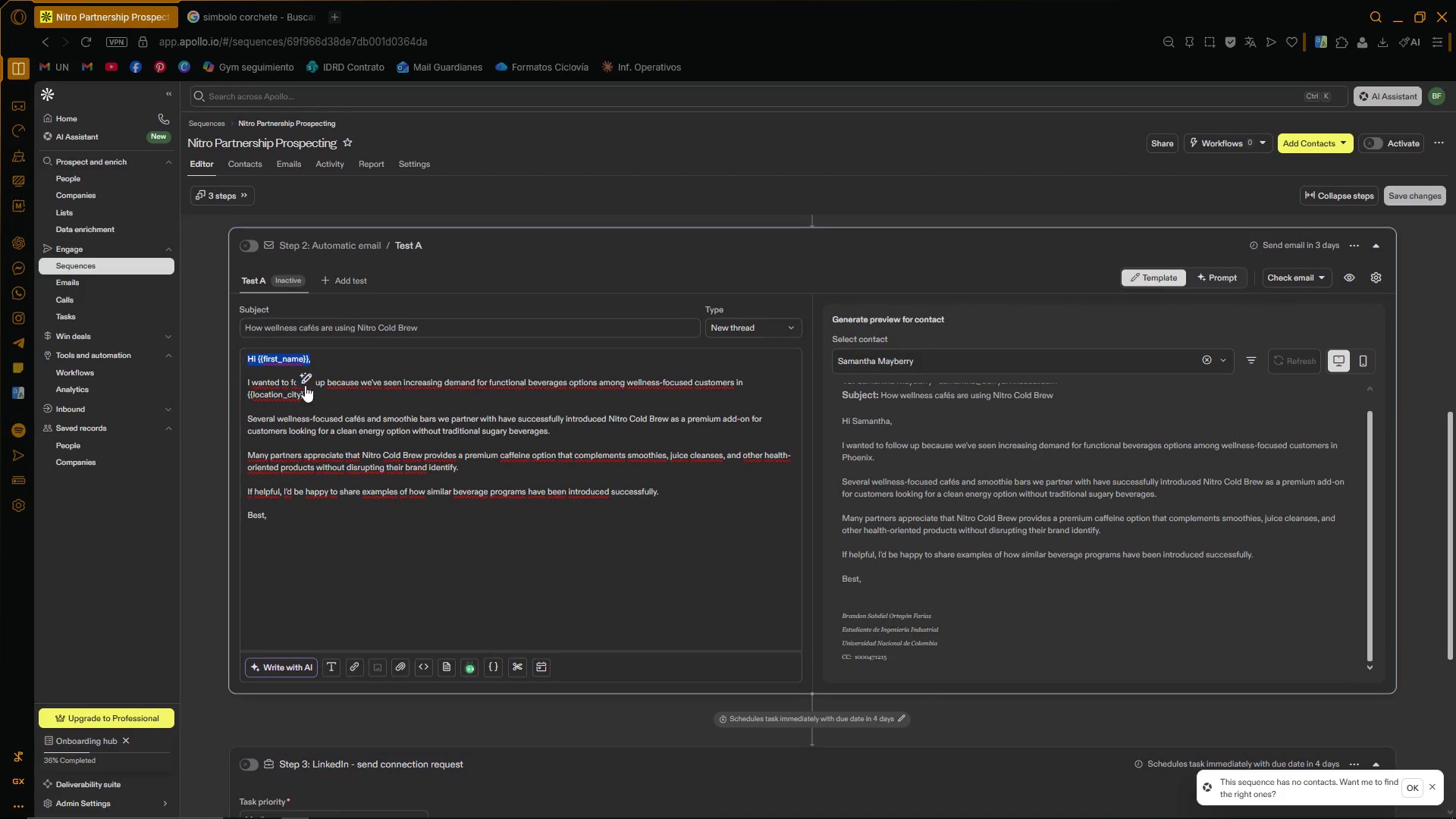 
key(Control+C)
 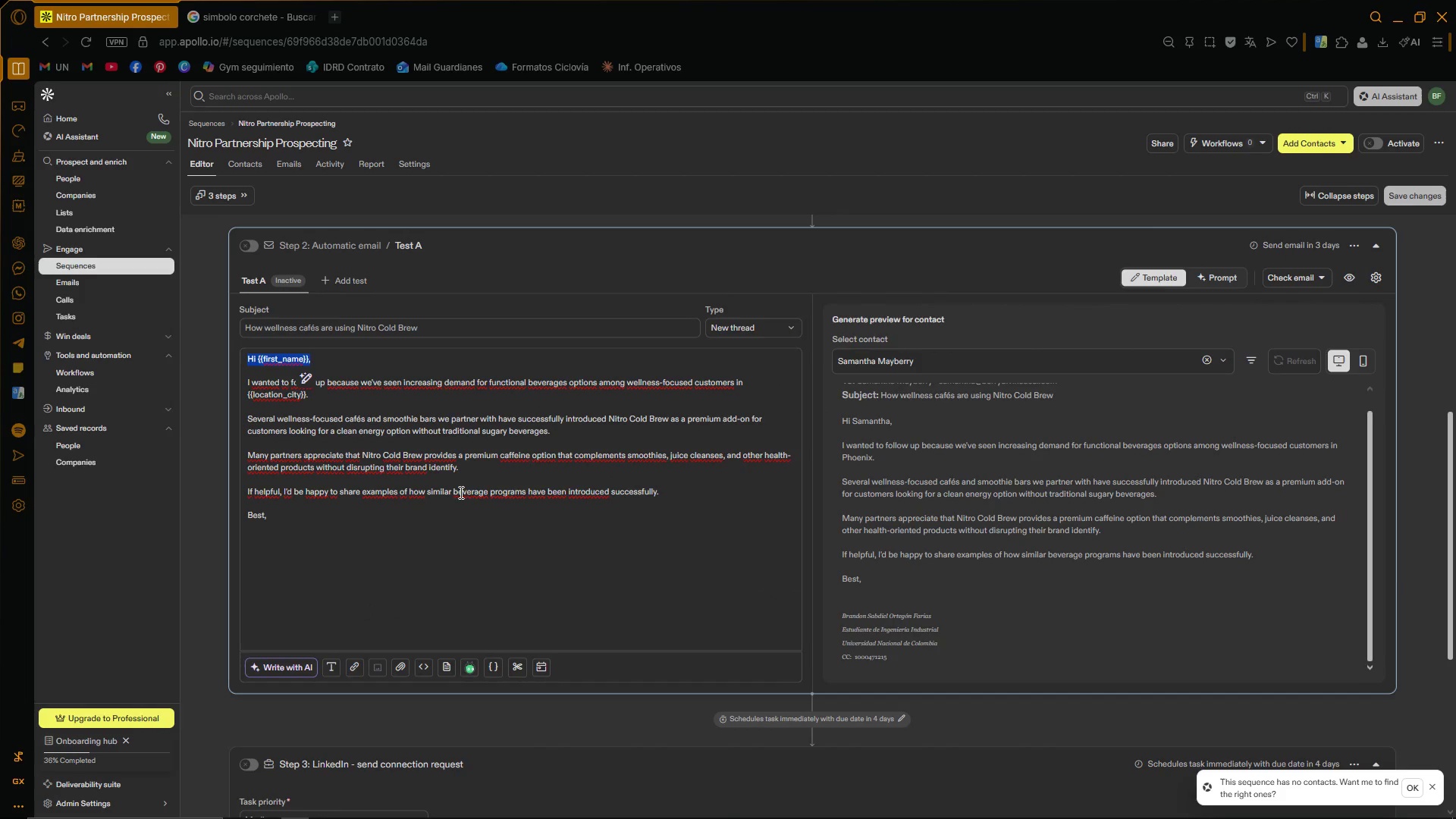 
left_click([373, 620])
 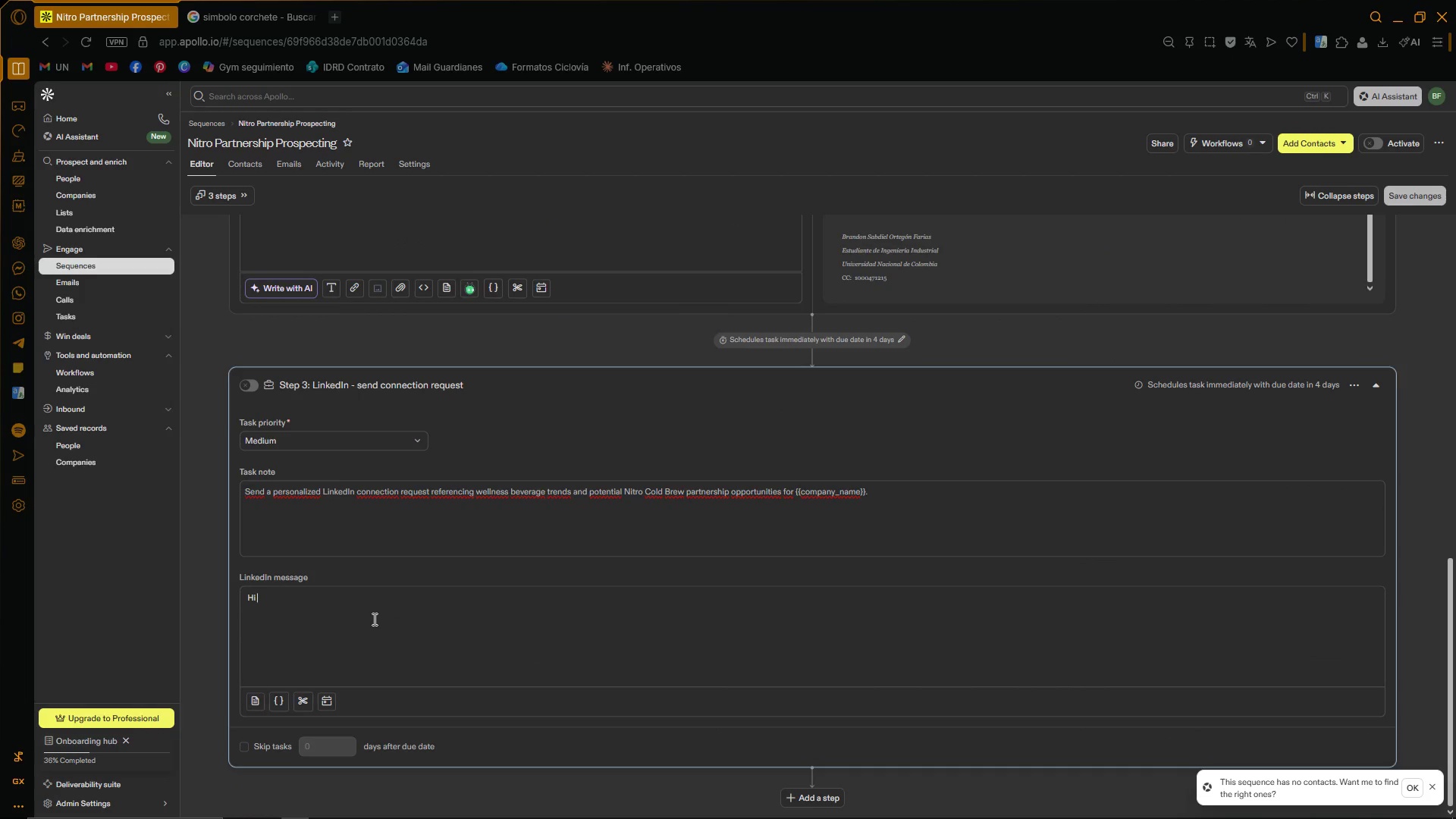 
scroll: coordinate [424, 560], scroll_direction: down, amount: 6.0
 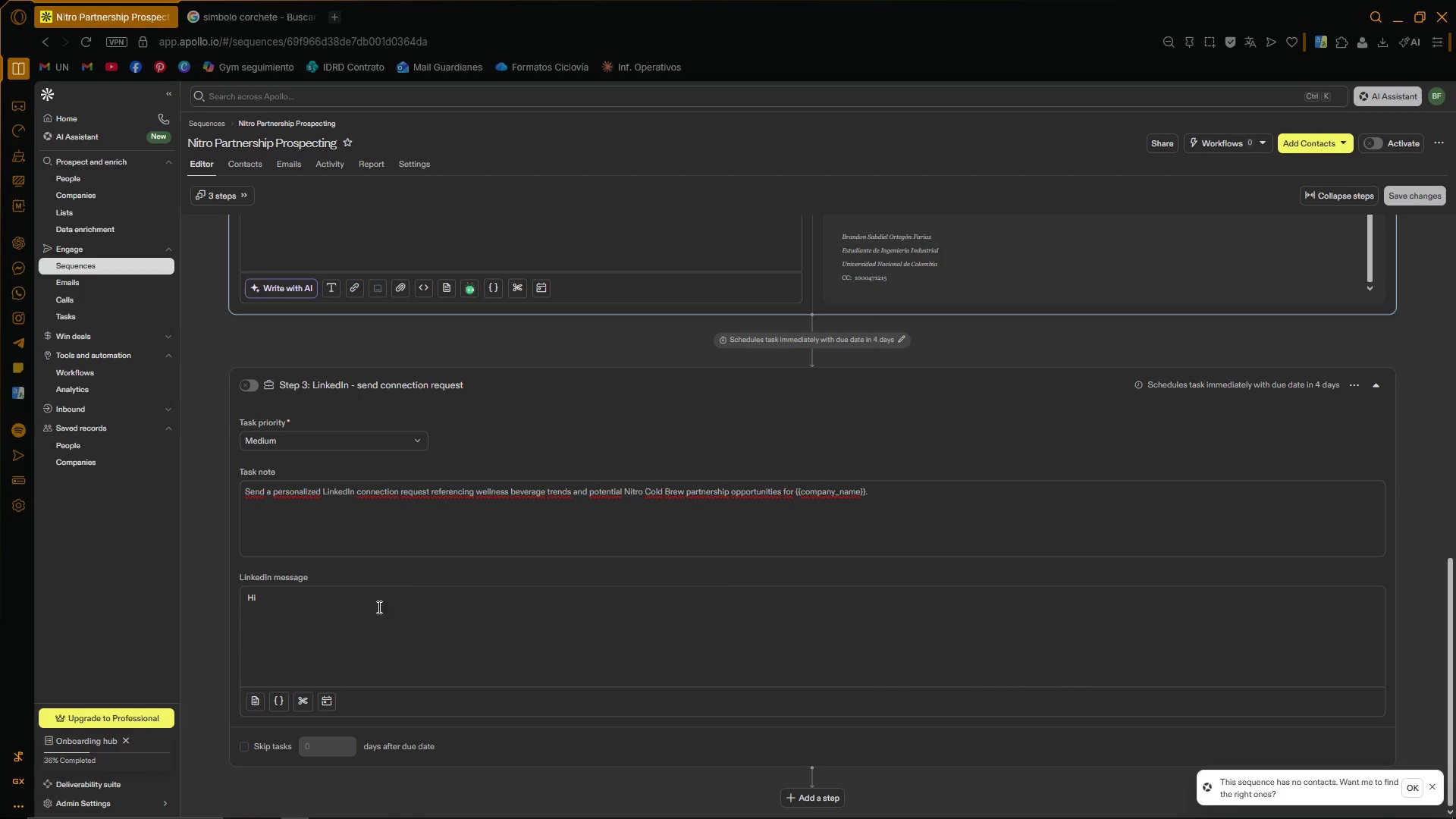 
key(Backspace)
 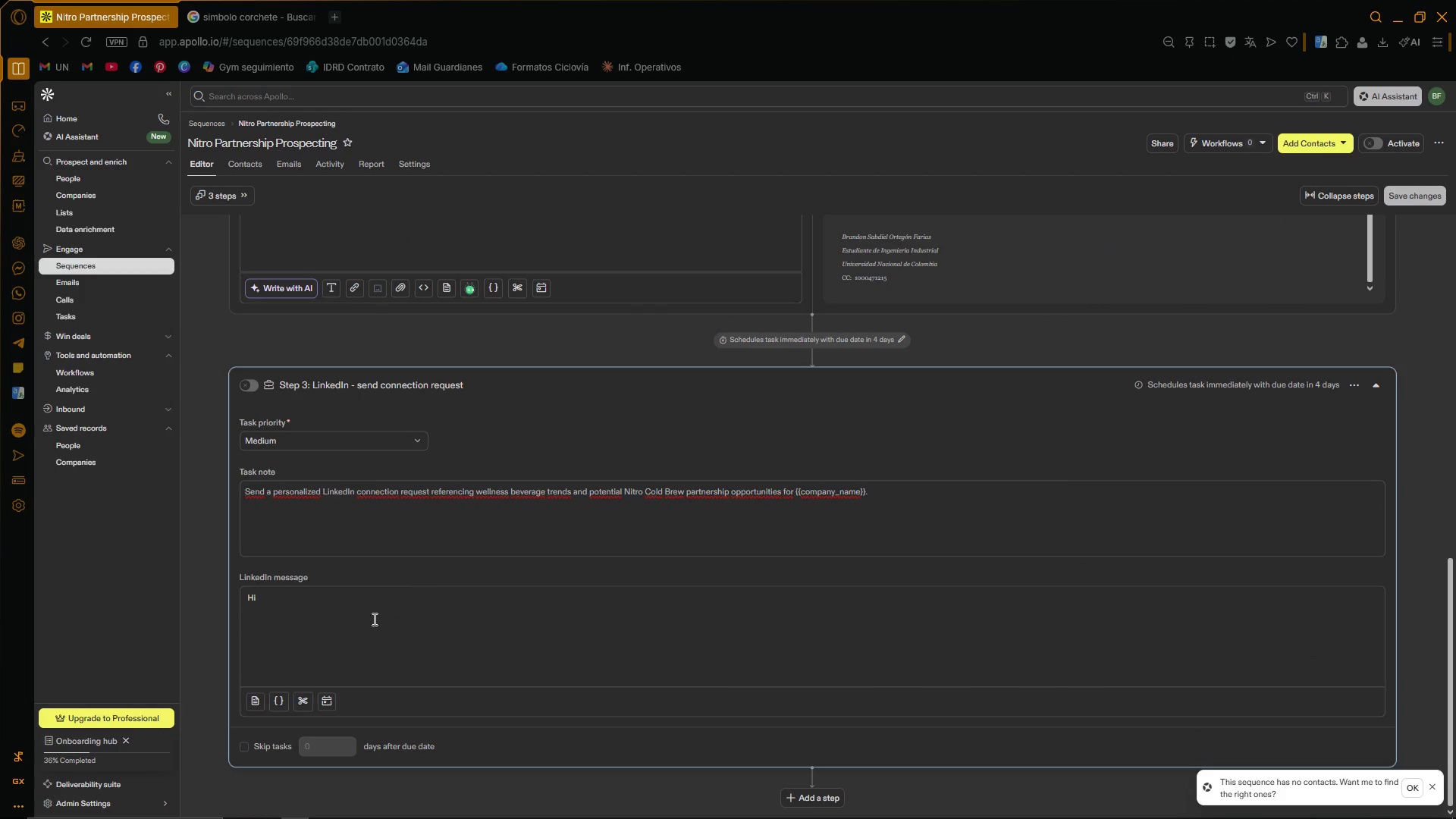 
key(Backspace)
 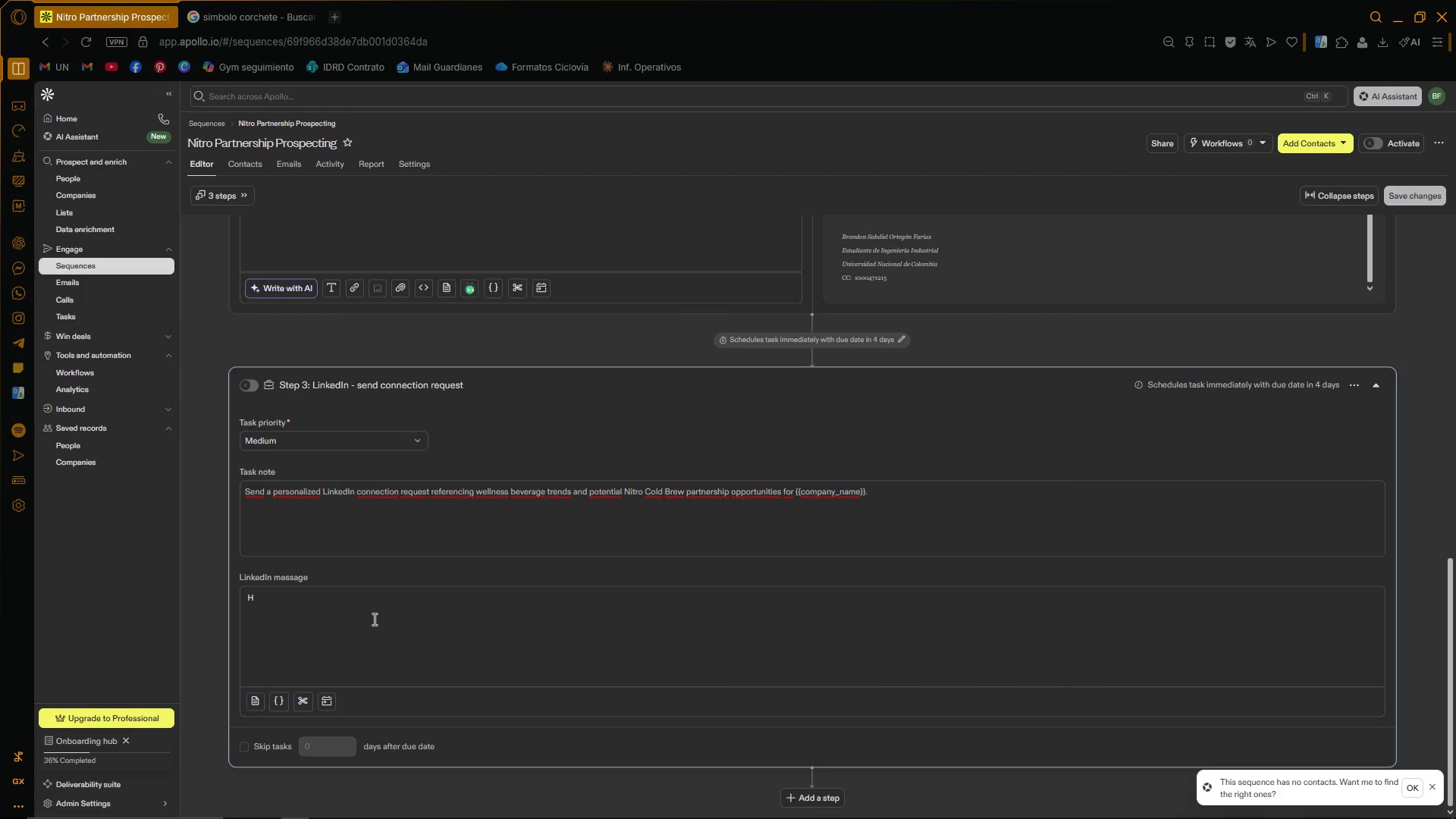 
key(Backspace)
 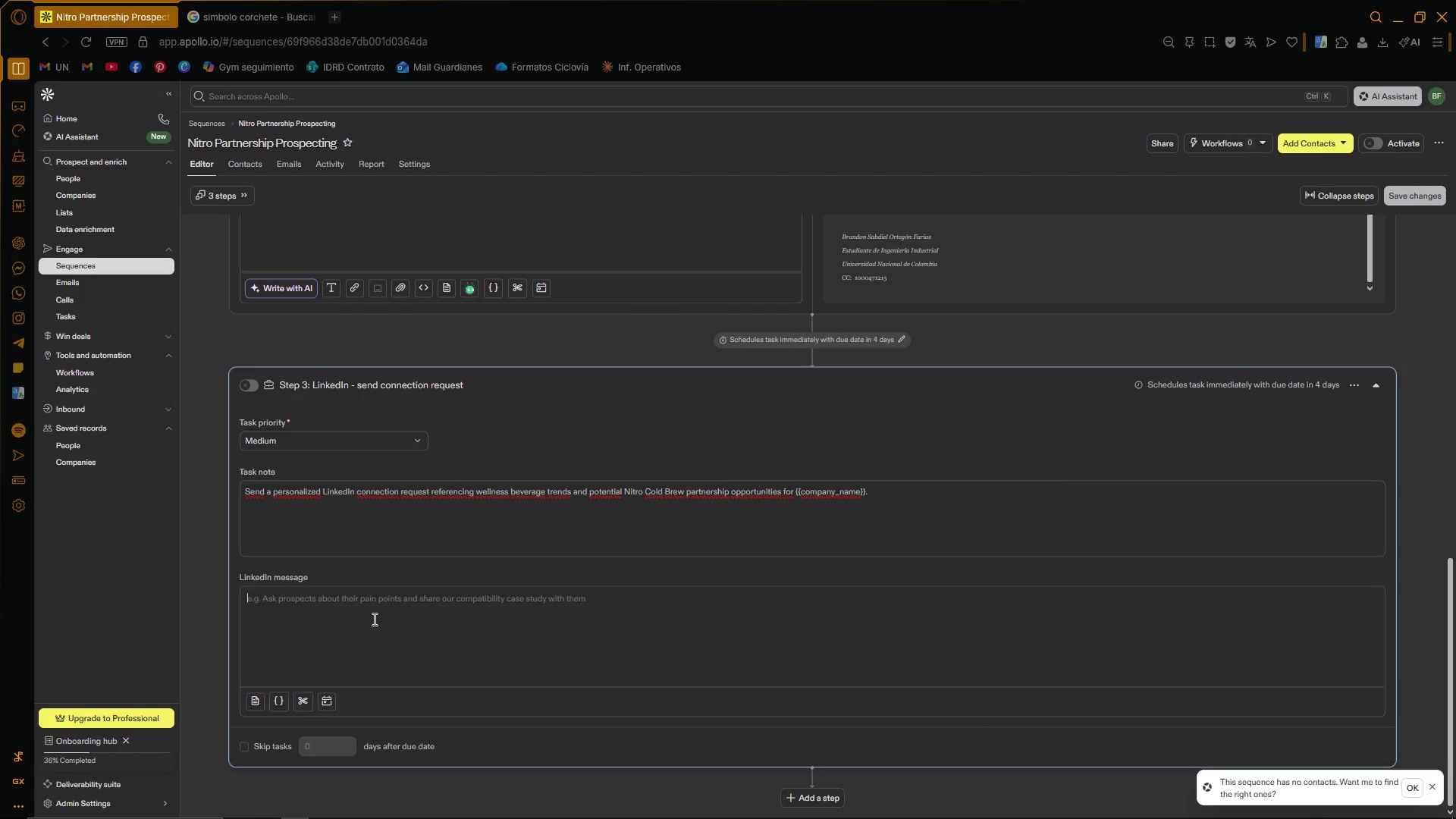 
key(Backspace)
 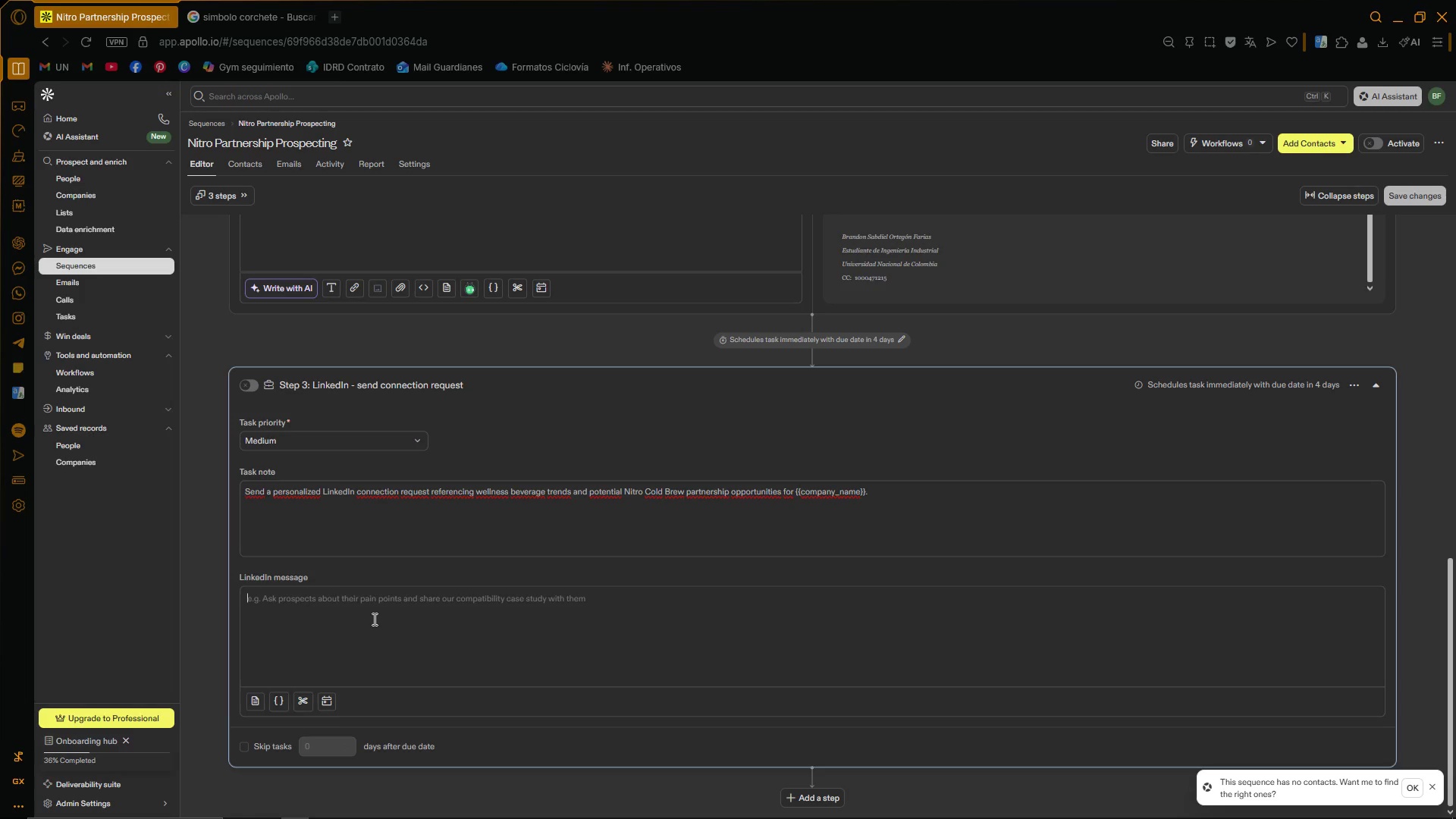 
key(Control+V)
 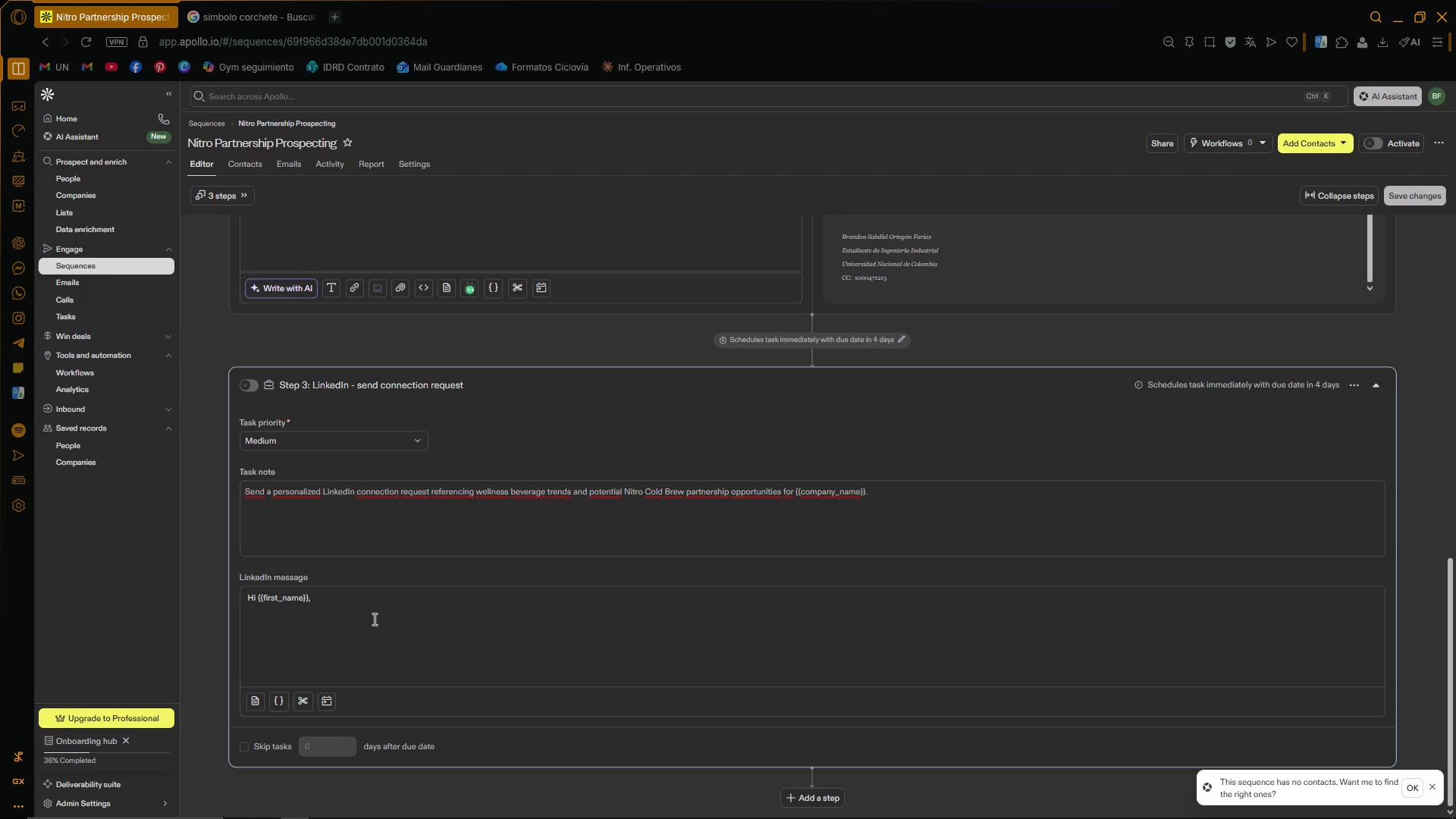 
type( I came across )
 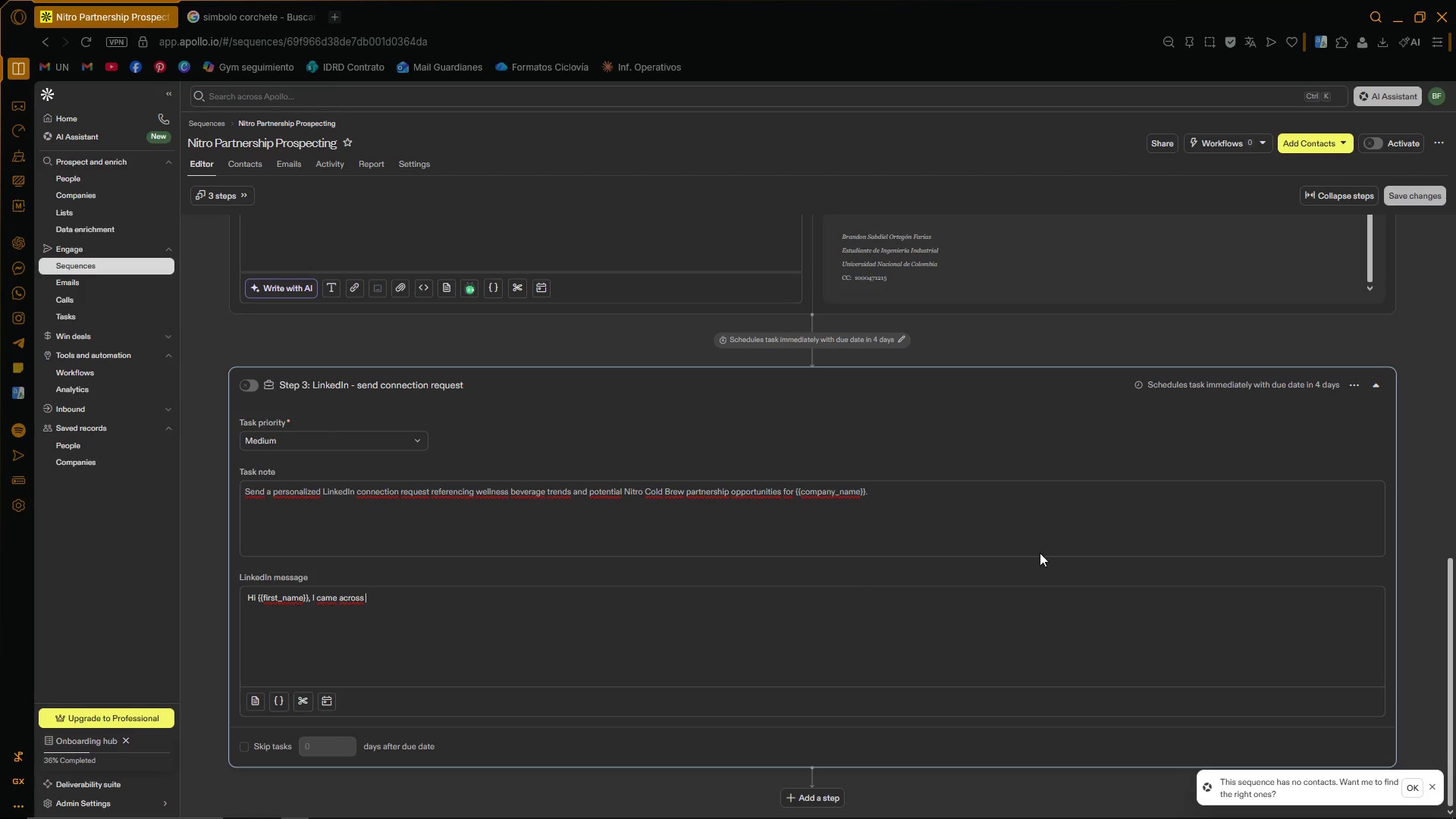 
left_click_drag(start_coordinate=[874, 497], to_coordinate=[796, 494])
 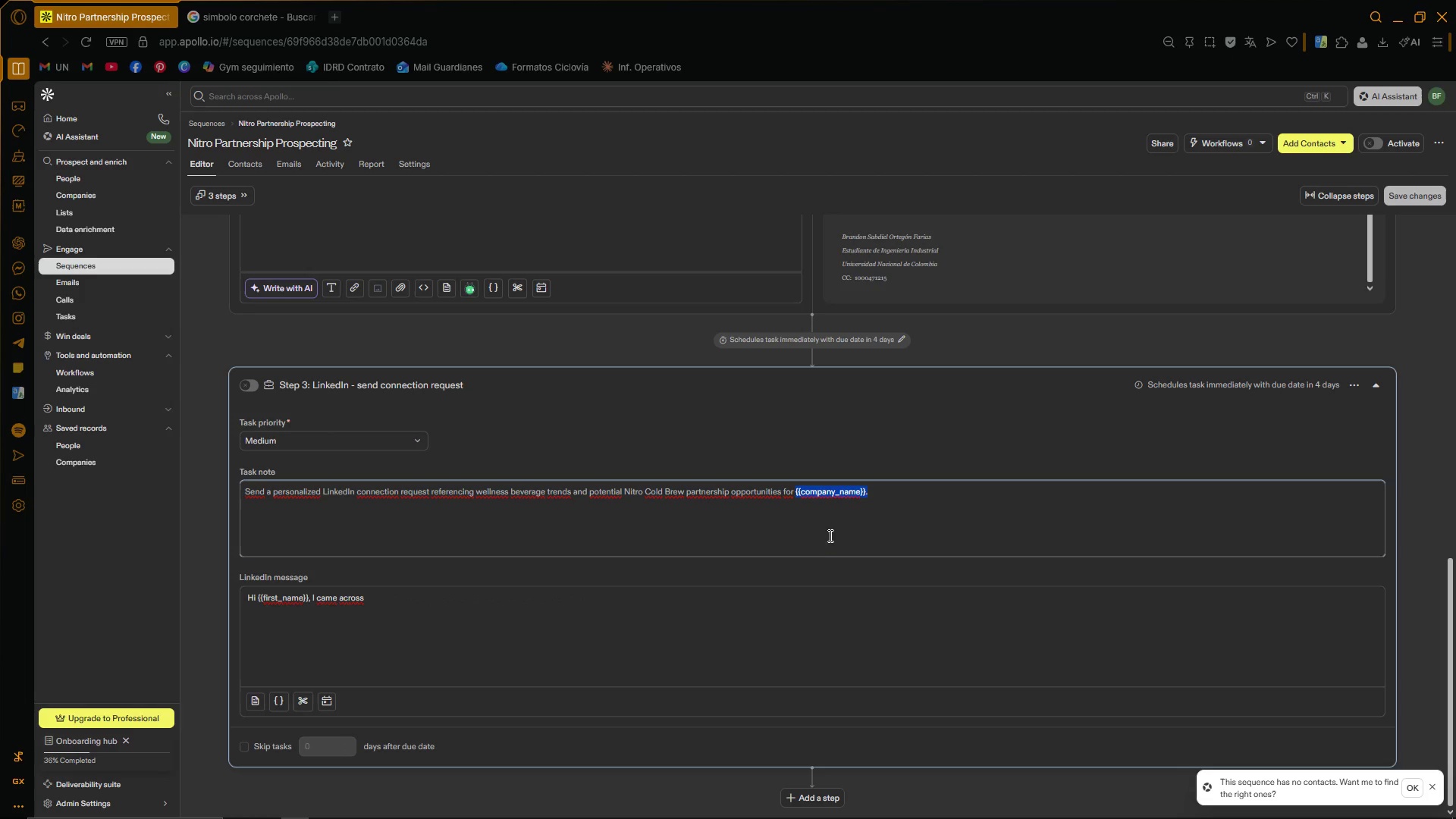 
key(Control+ControlLeft)
 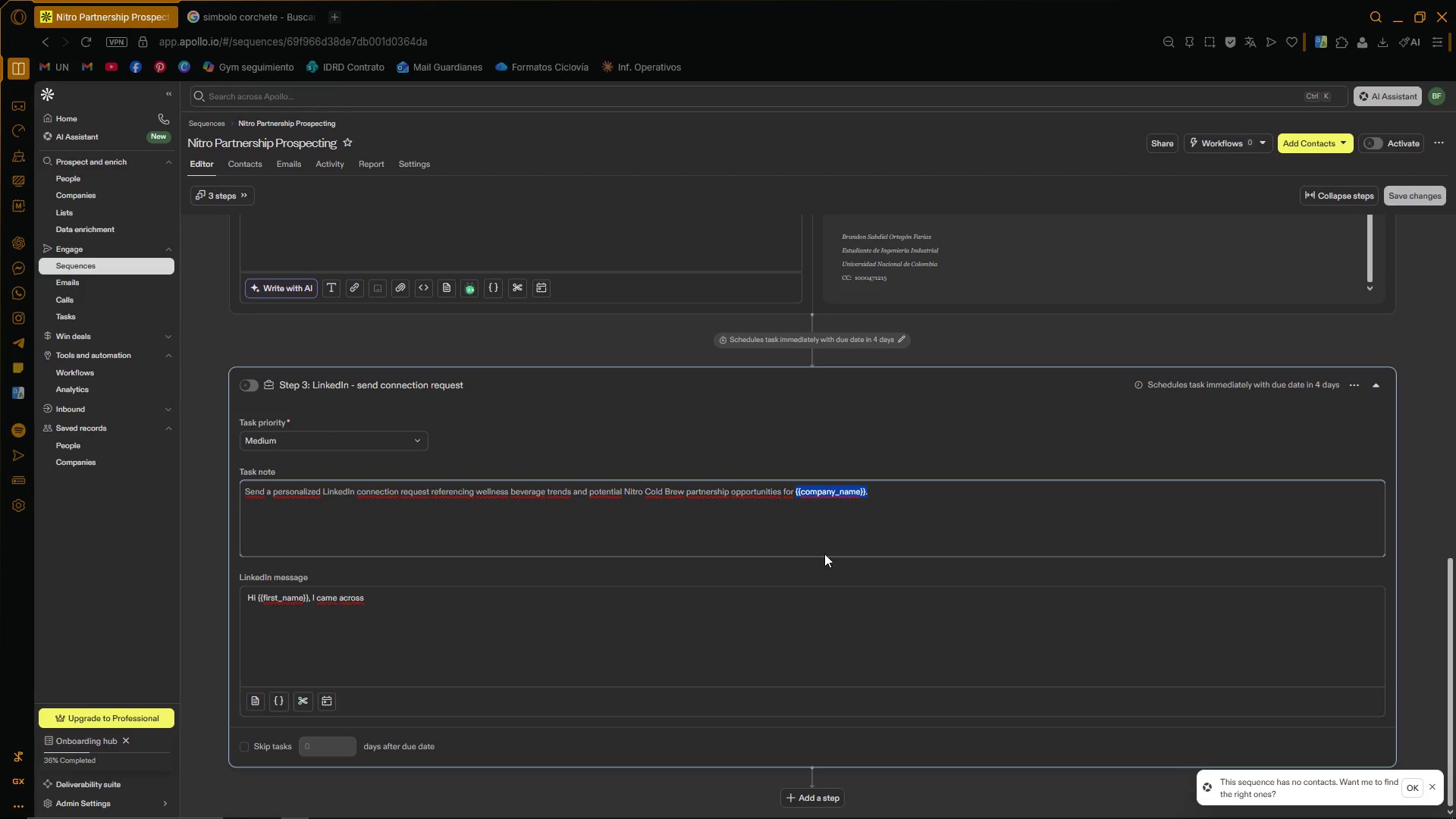 
key(Control+C)
 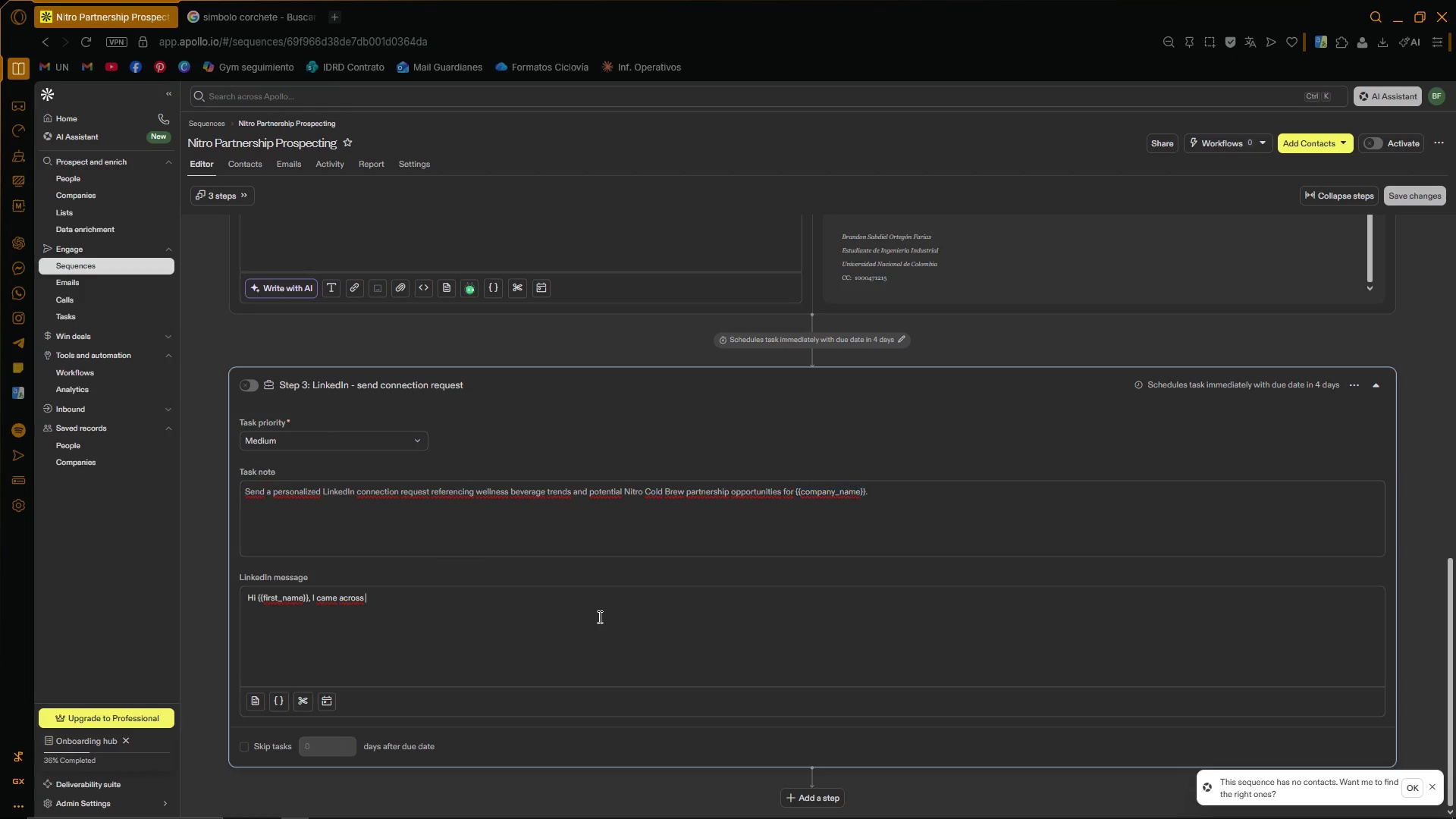 
key(Control+ControlLeft)
 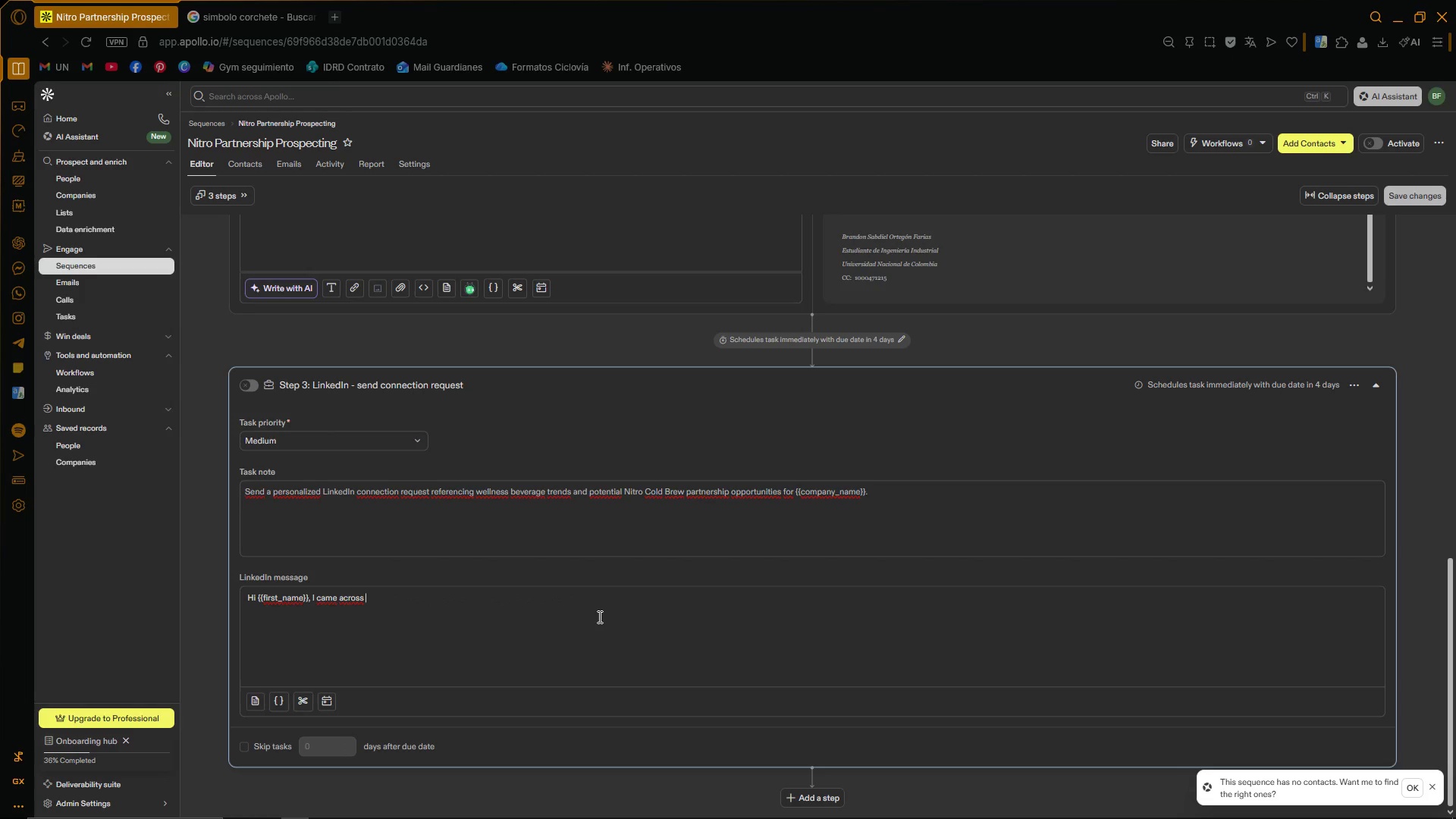 
key(Control+V)
 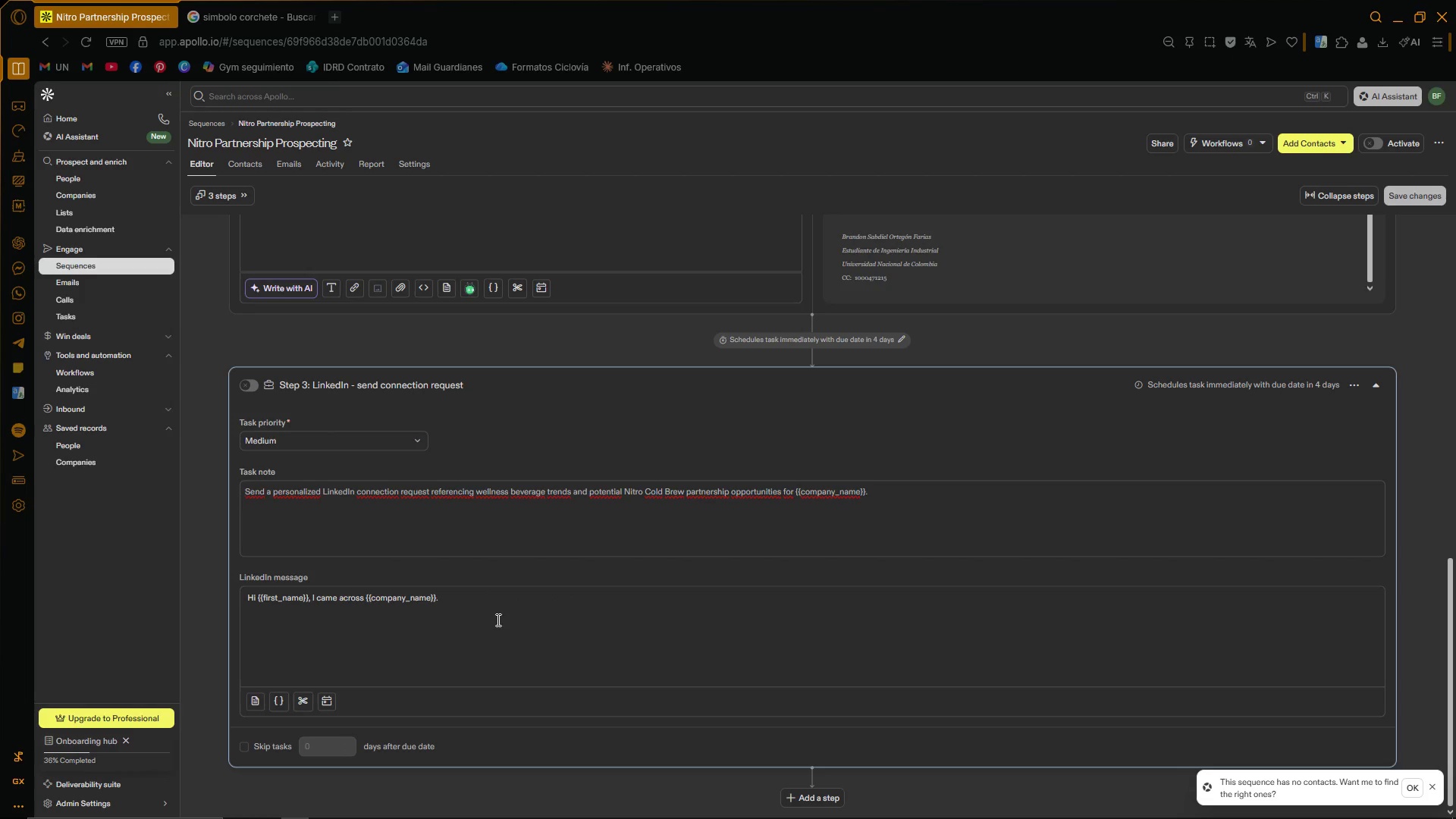 
key(Backspace)
type(,)
key(Backspace)
type( while researching )
 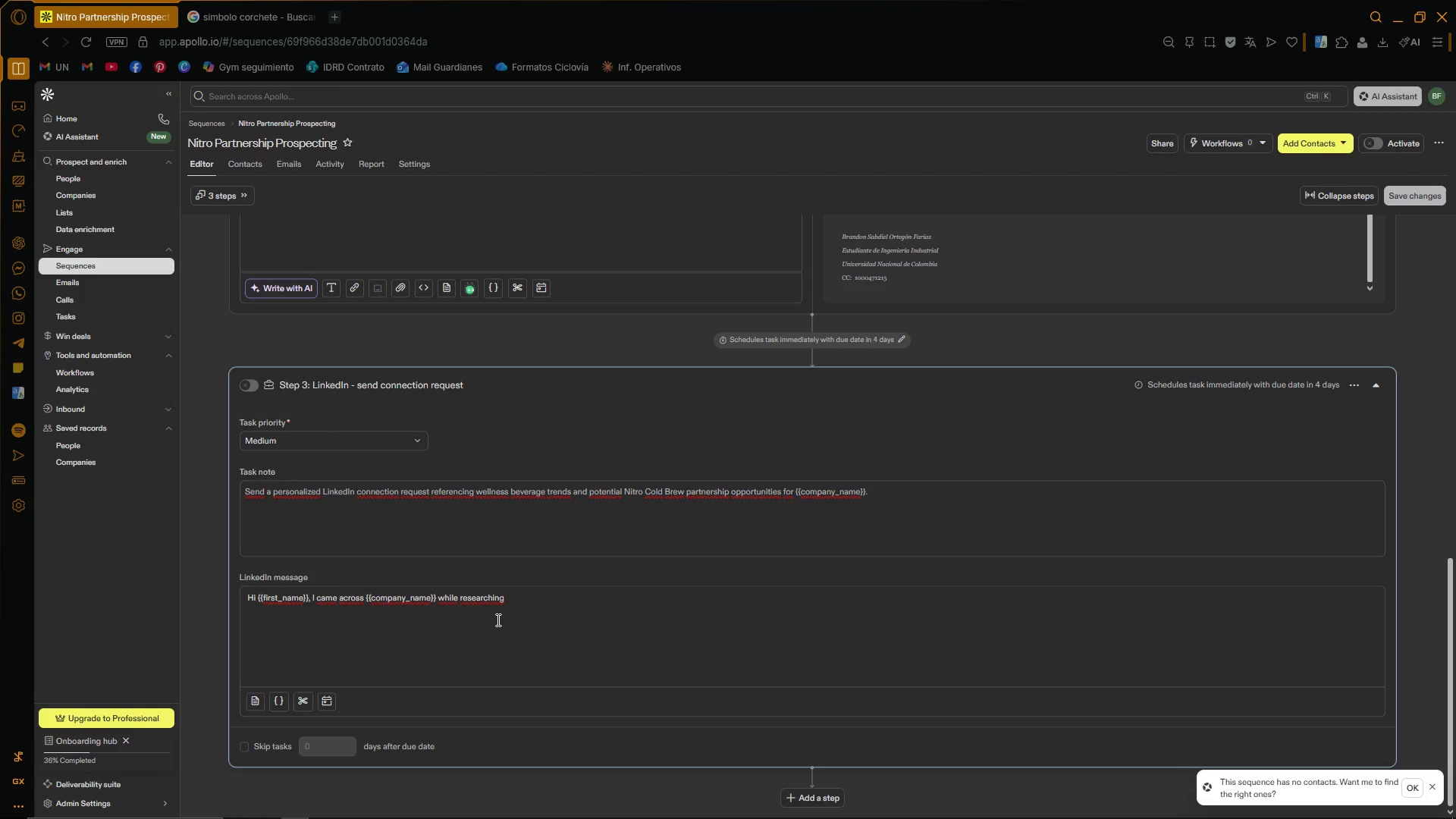 
type(wellness )
key(Backspace)
type(-fop)
key(Backspace)
type(cused beverage concepts in )
 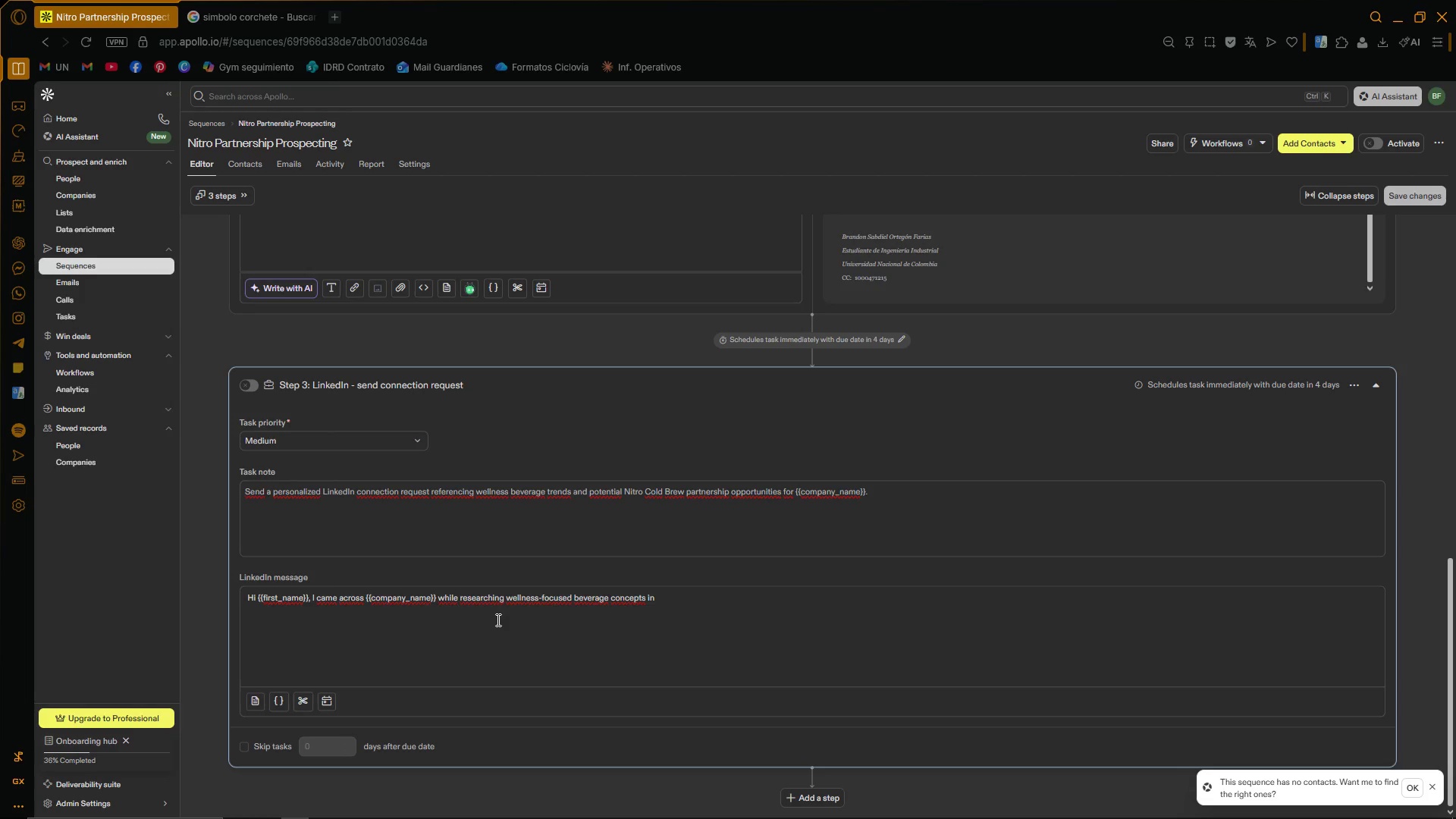 
scroll: coordinate [490, 566], scroll_direction: up, amount: 5.0
 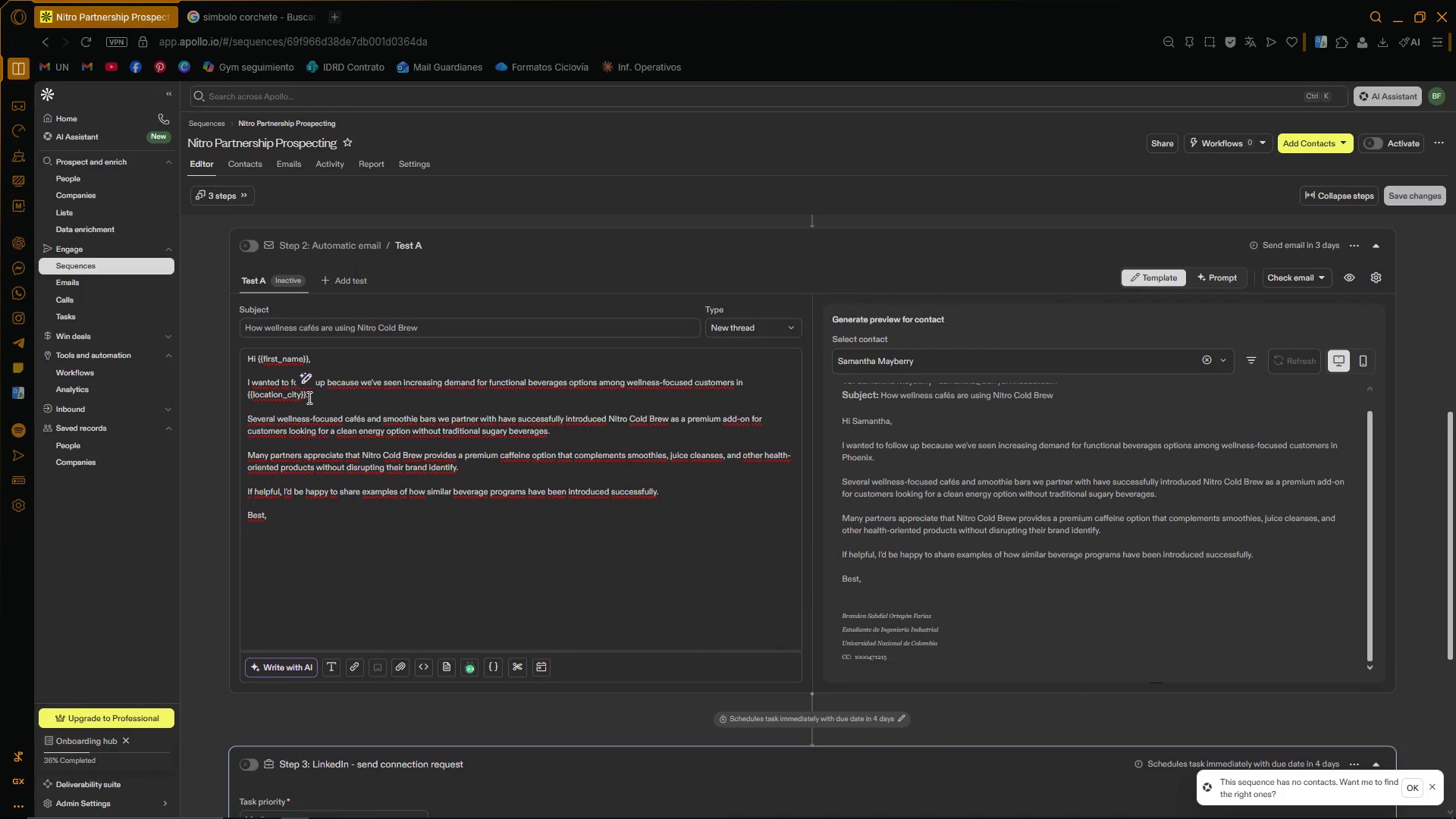 
left_click_drag(start_coordinate=[306, 395], to_coordinate=[248, 394])
 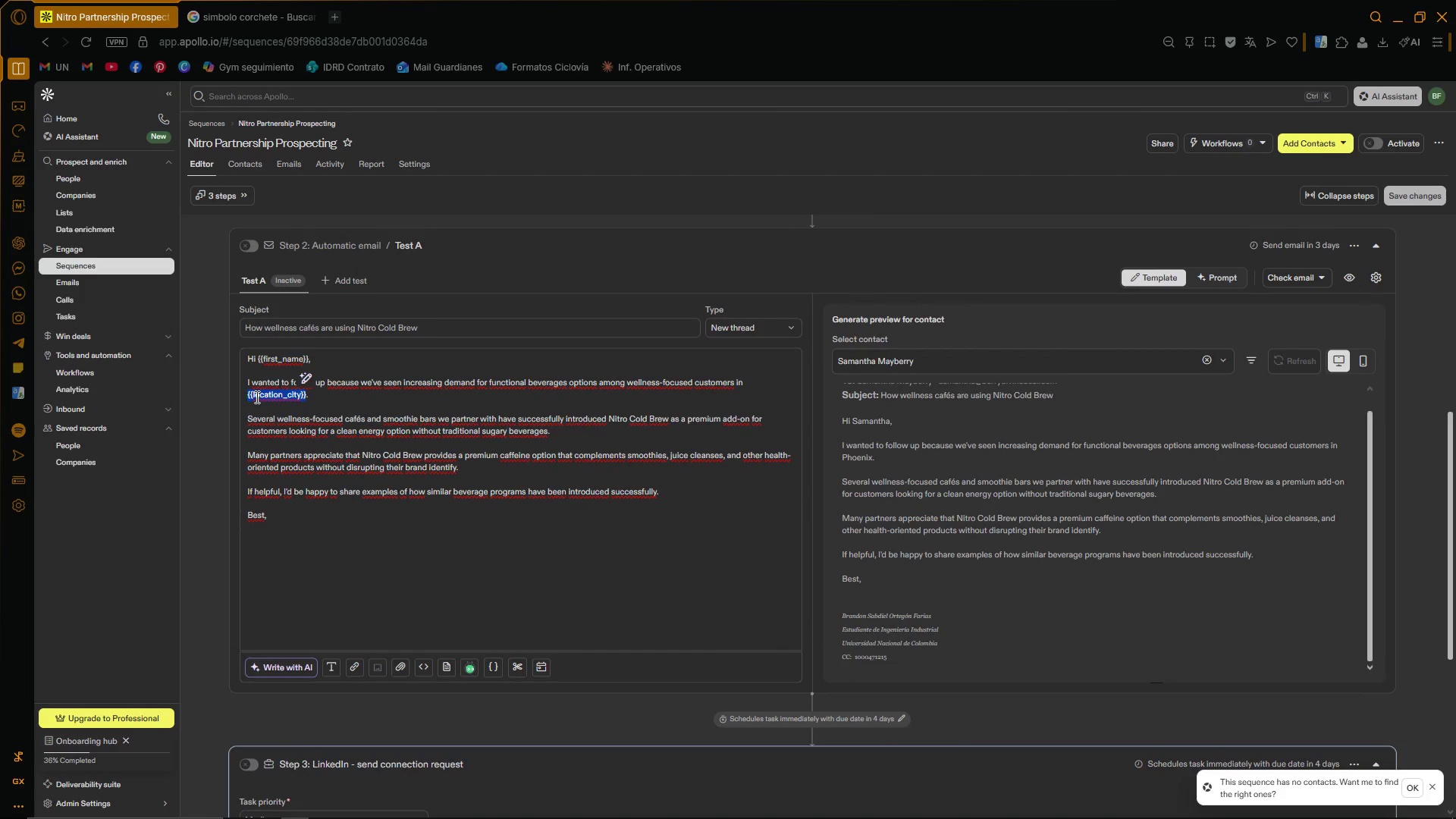 
key(Control+ControlLeft)
 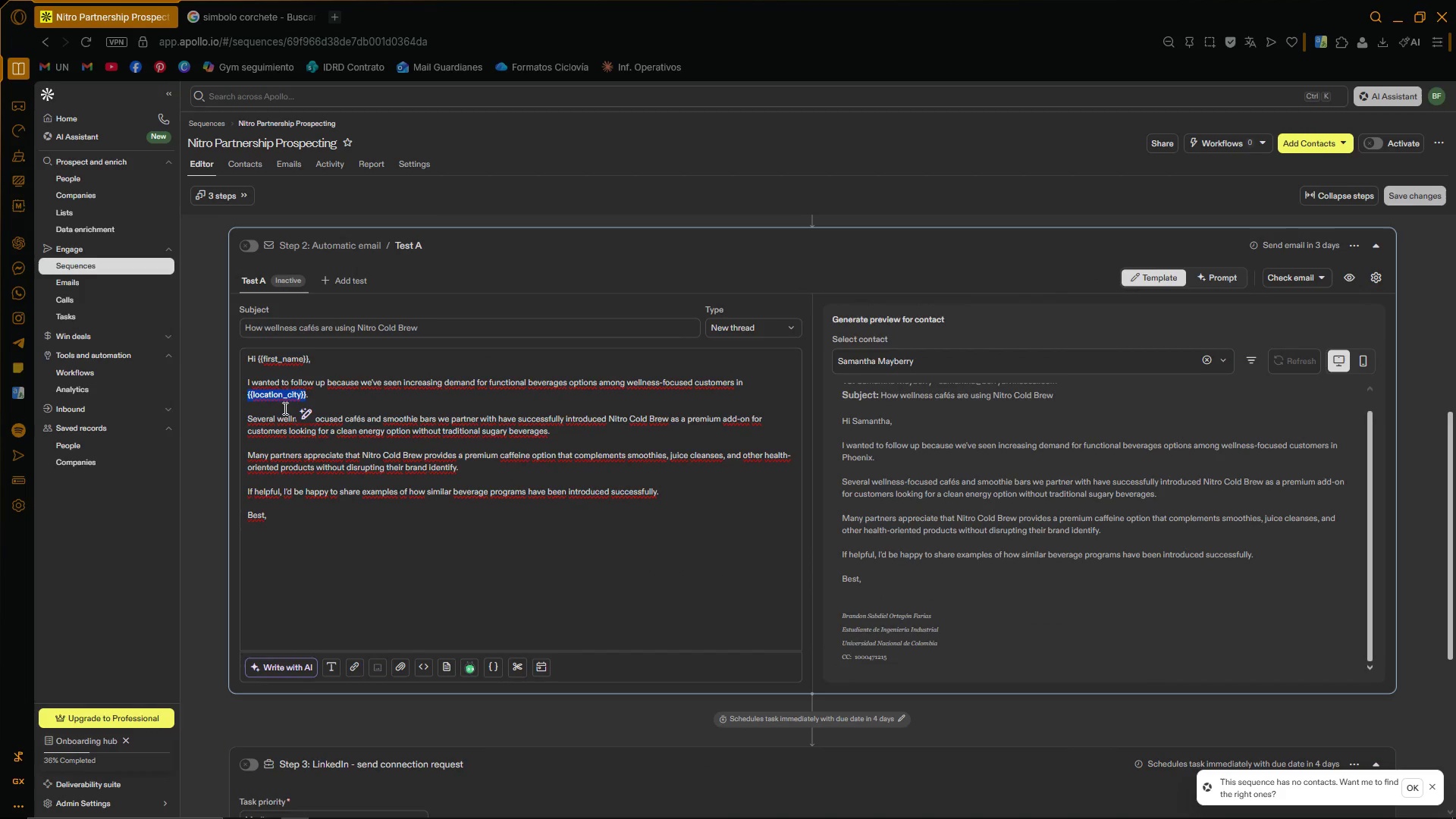 
key(Control+C)
 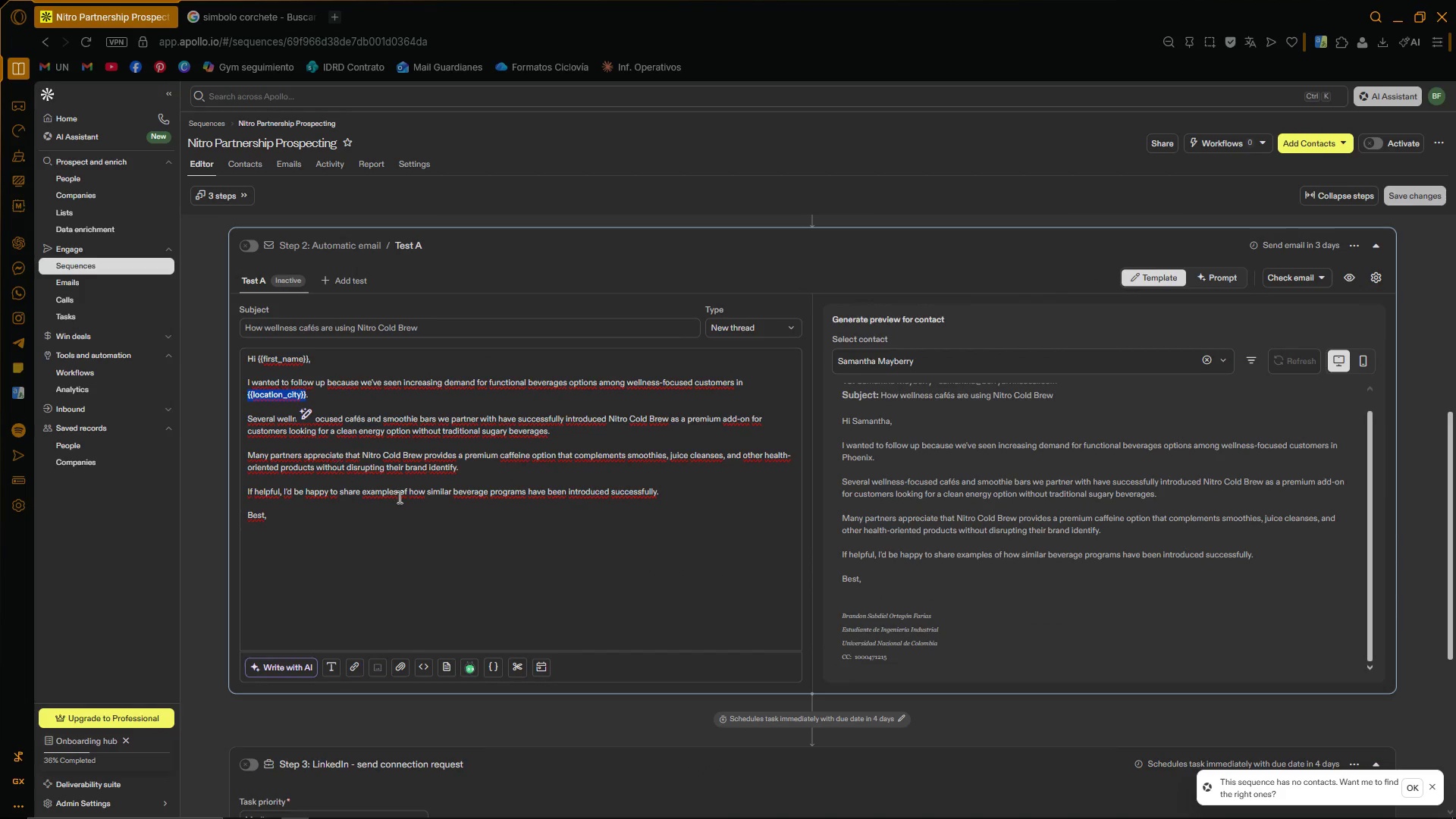 
left_click([755, 609])
 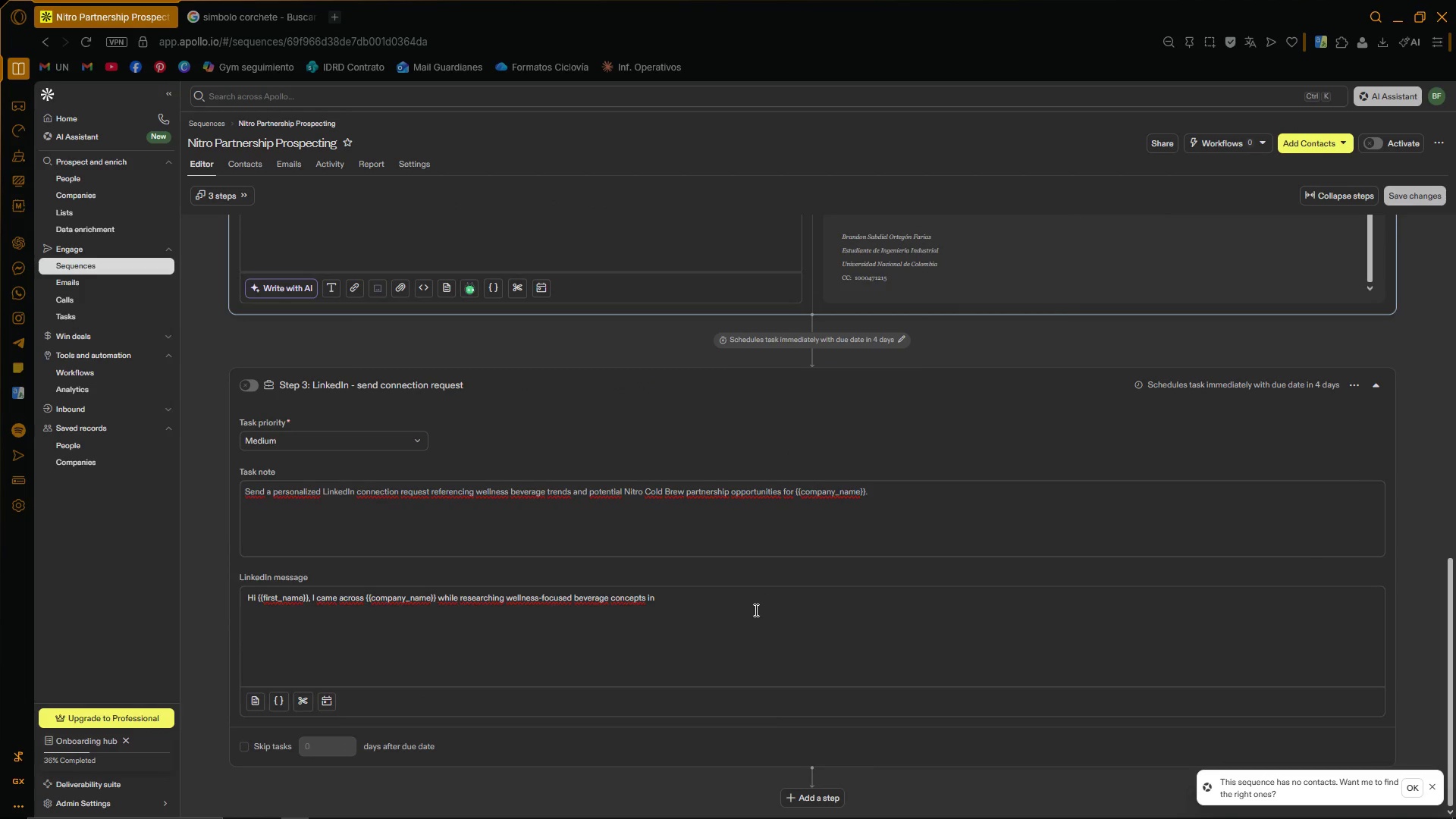 
scroll: coordinate [576, 540], scroll_direction: down, amount: 6.0
 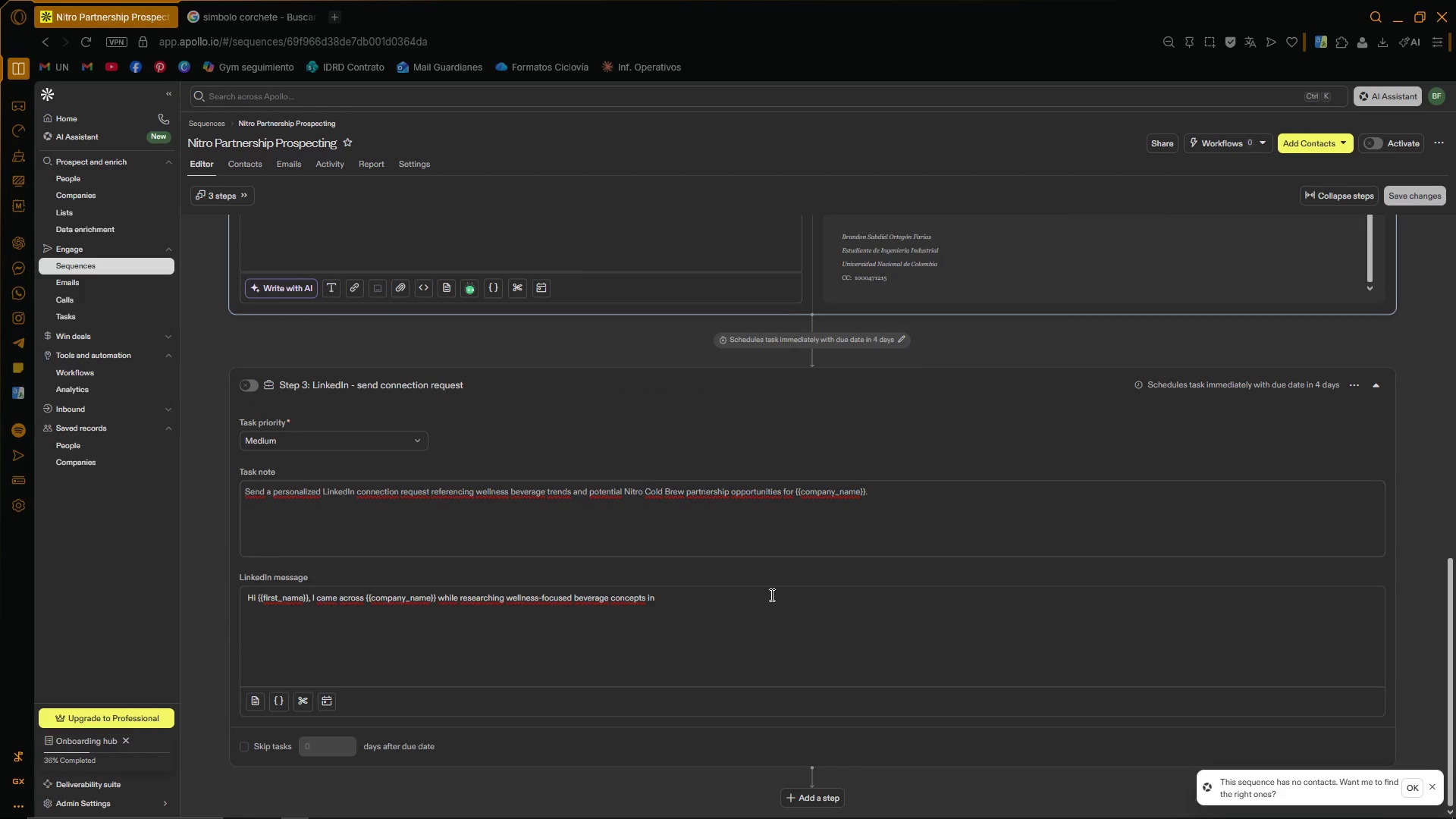 
key(Control+ControlLeft)
 